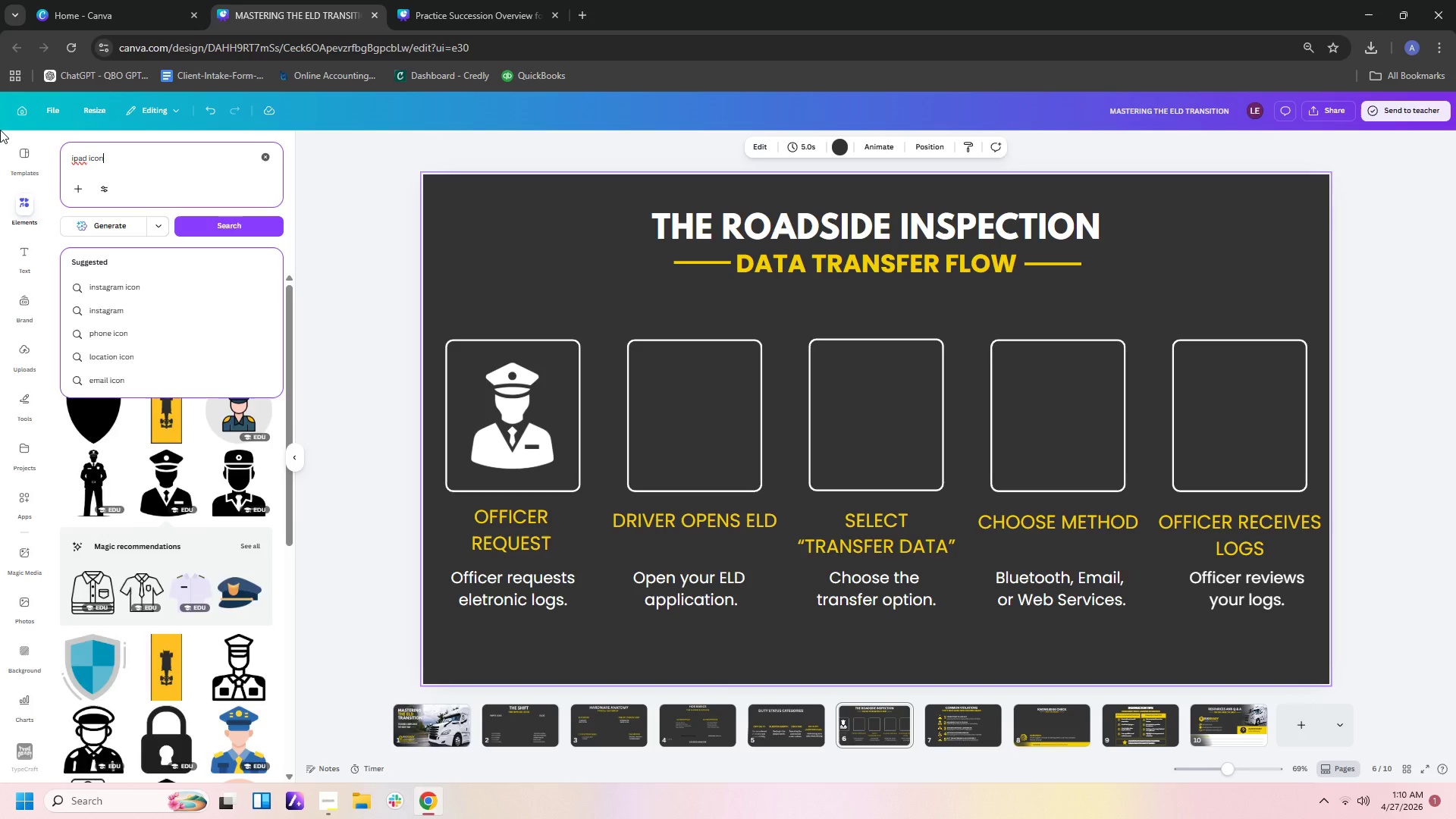 
key(Enter)
 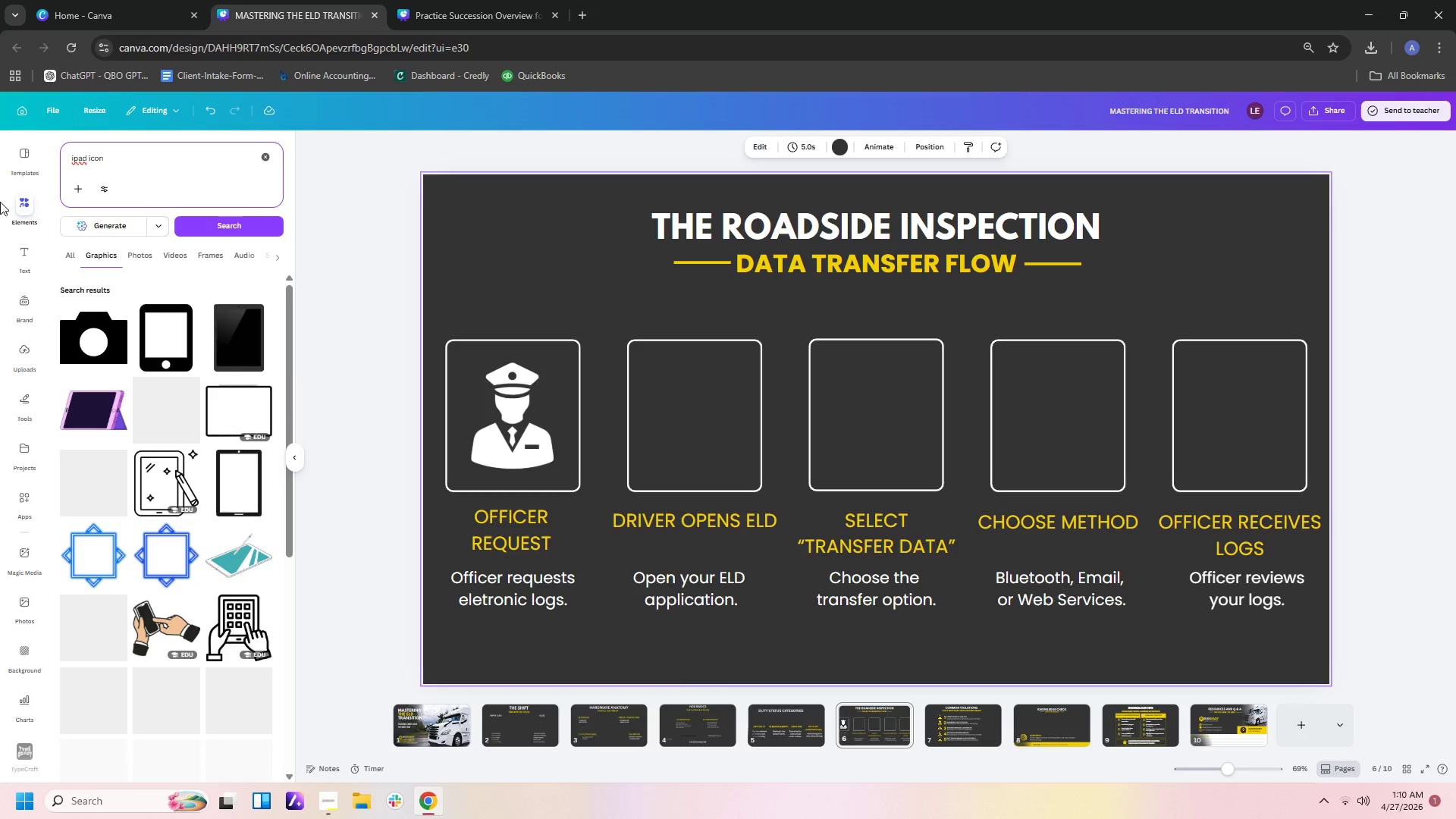 
mouse_move([168, 358])
 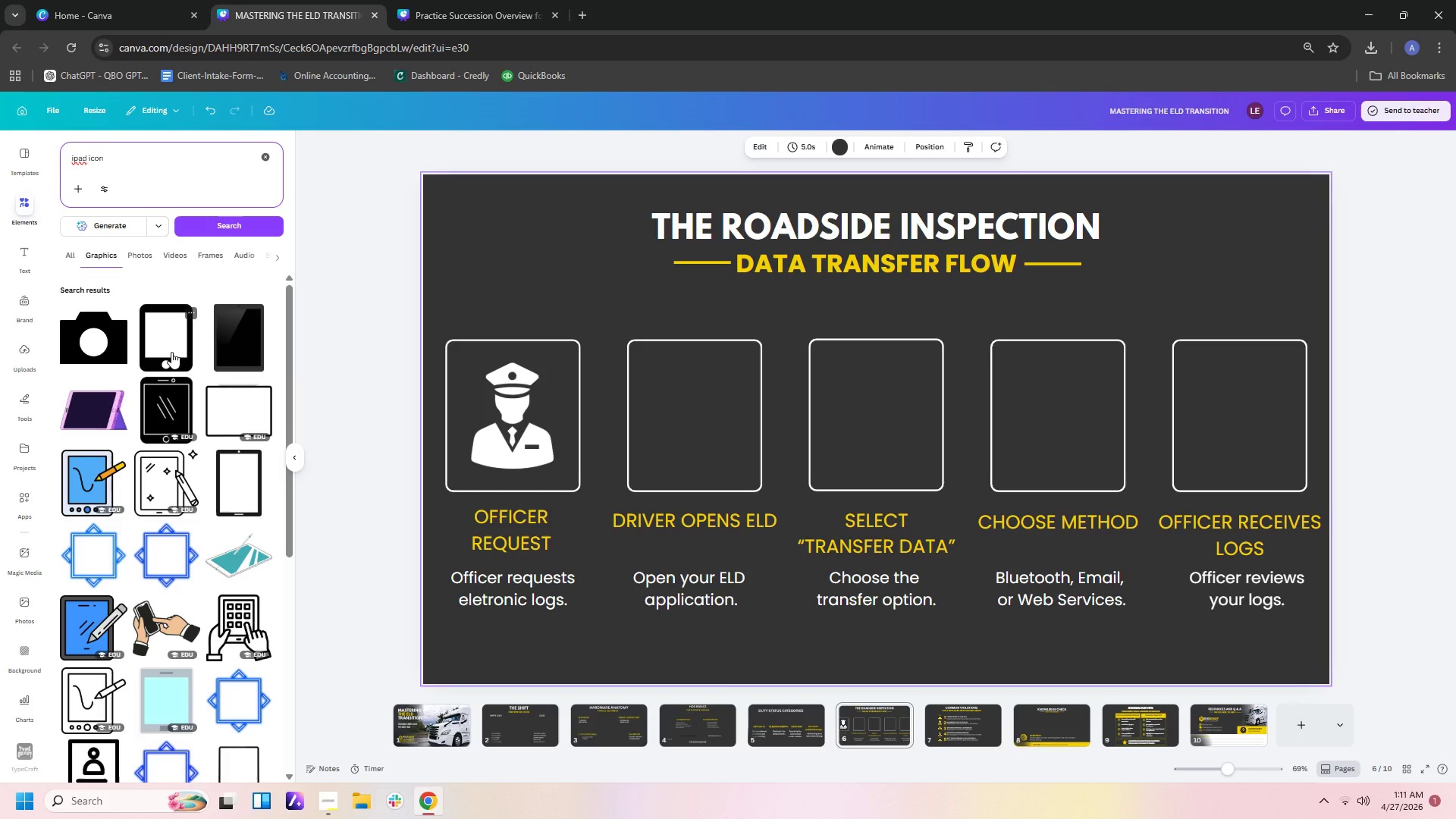 
left_click([171, 352])
 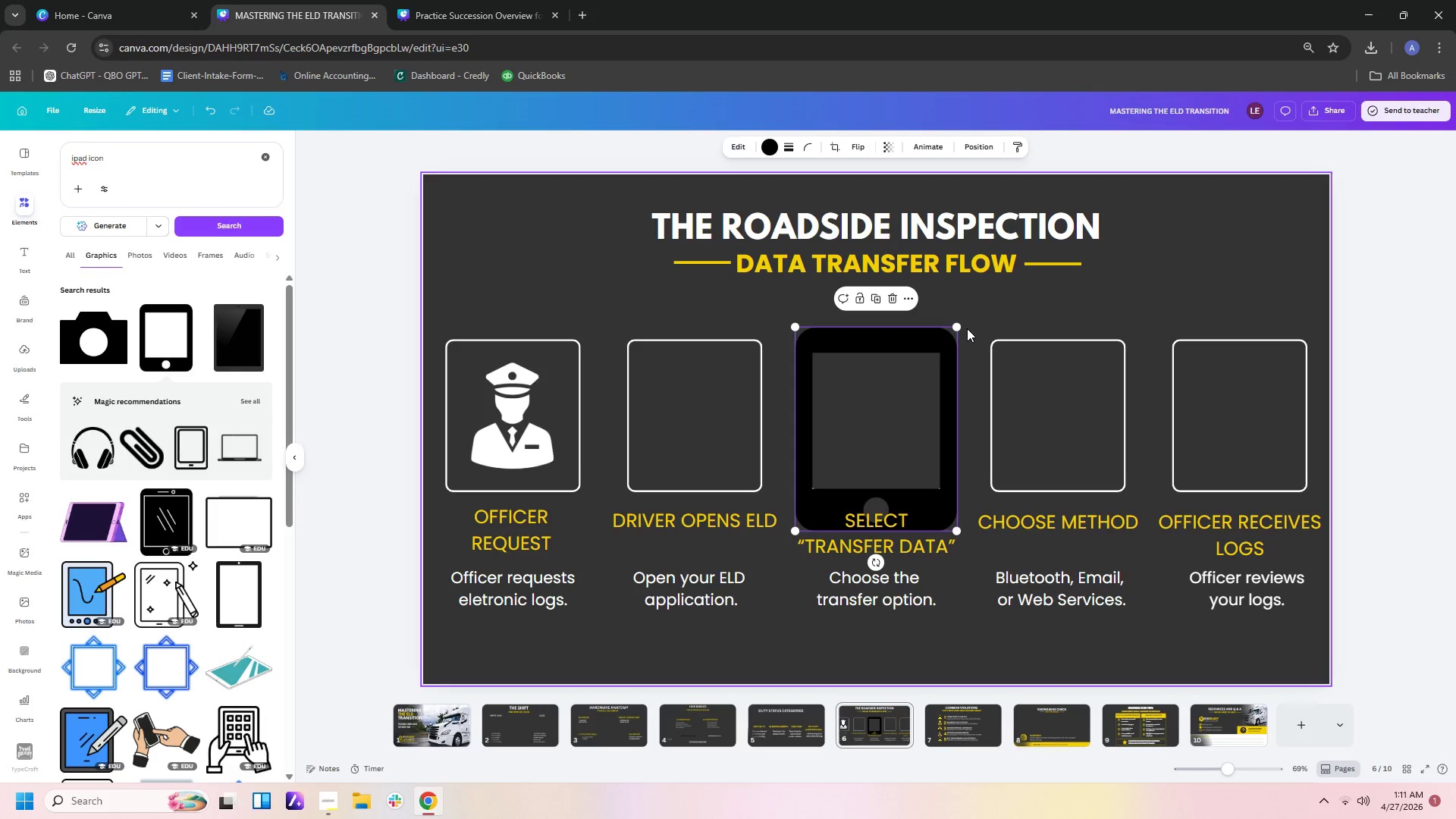 
left_click_drag(start_coordinate=[958, 327], to_coordinate=[865, 425])
 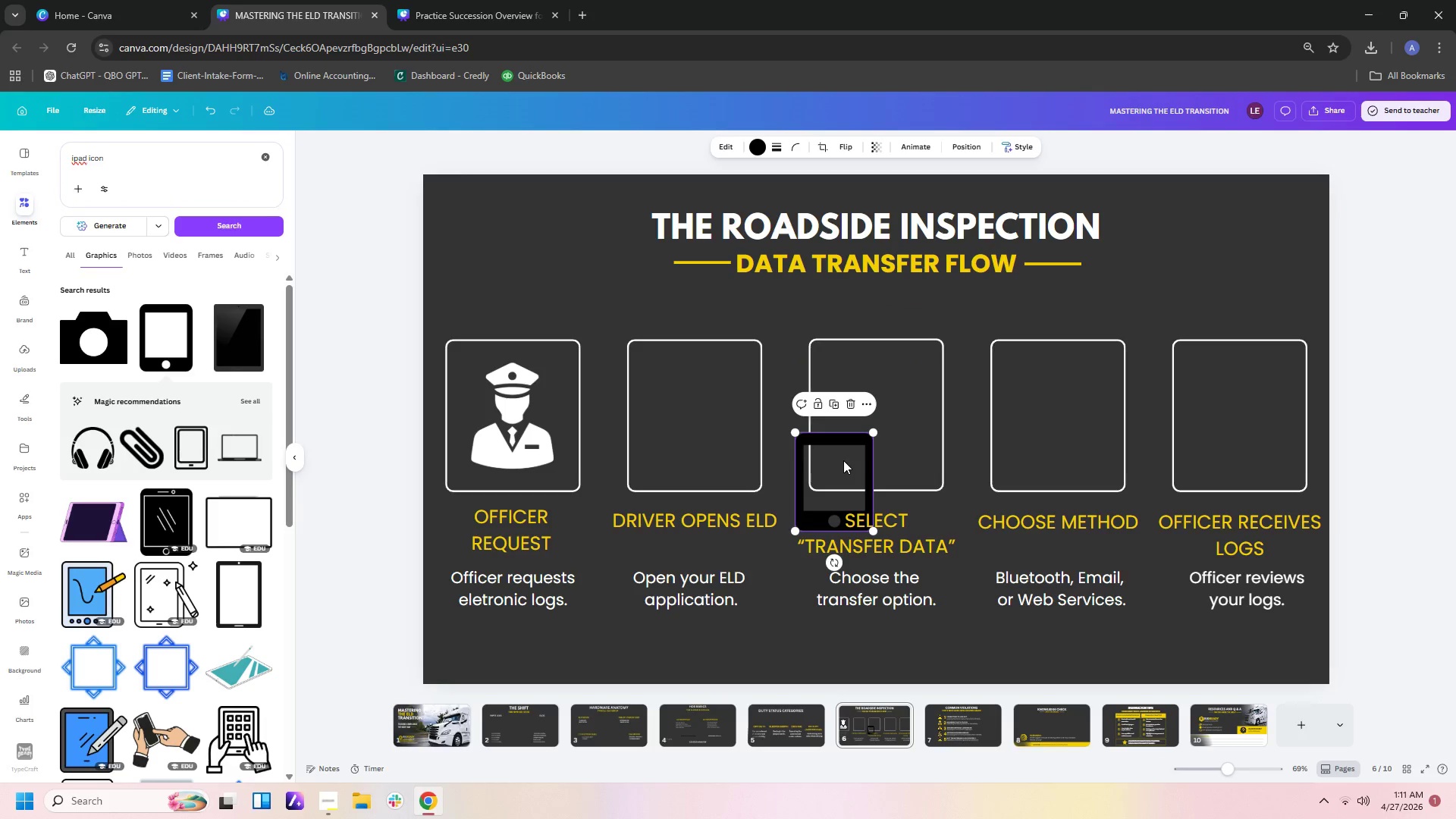 
left_click_drag(start_coordinate=[843, 460], to_coordinate=[699, 387])
 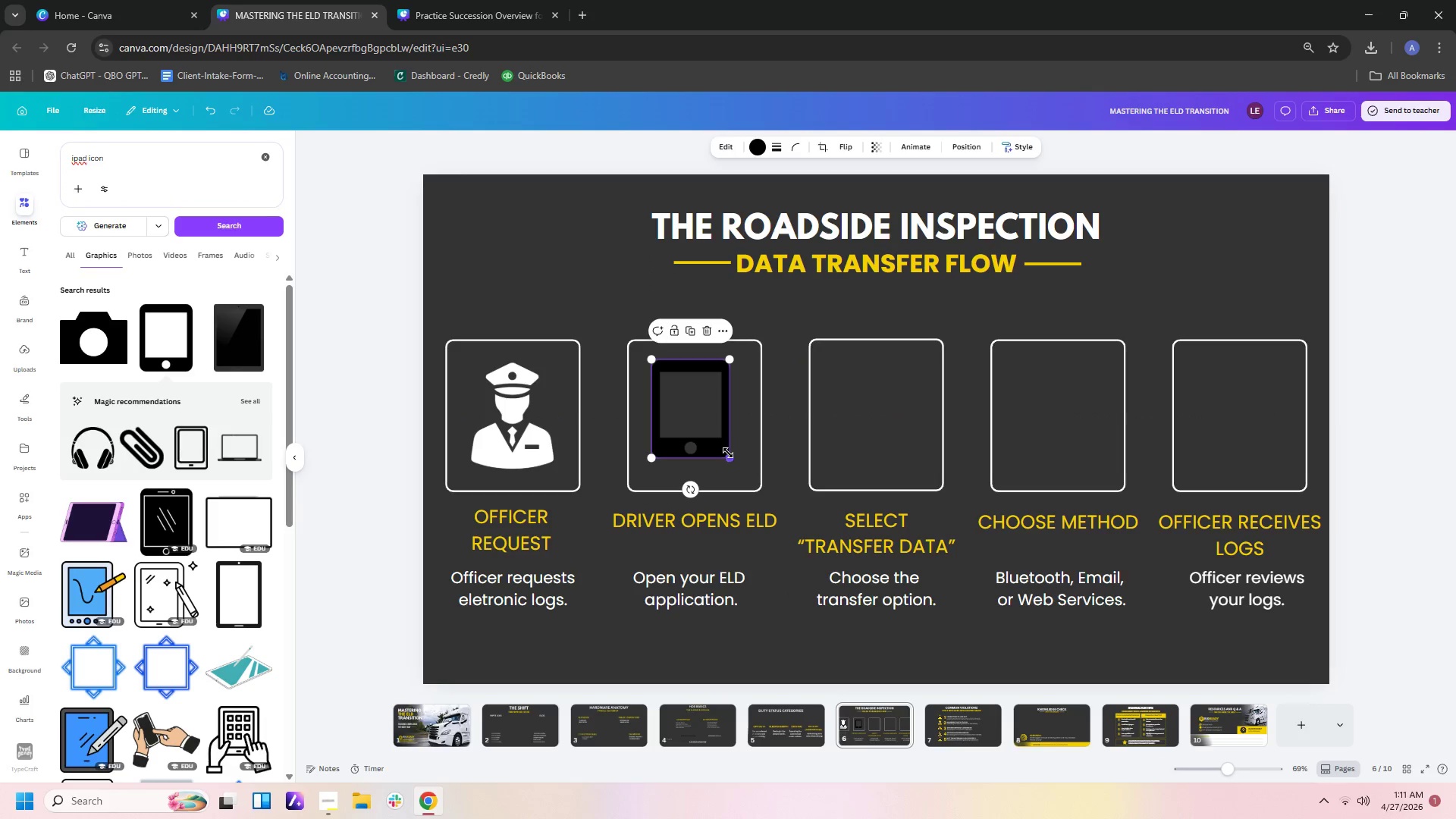 
left_click_drag(start_coordinate=[728, 453], to_coordinate=[733, 465])
 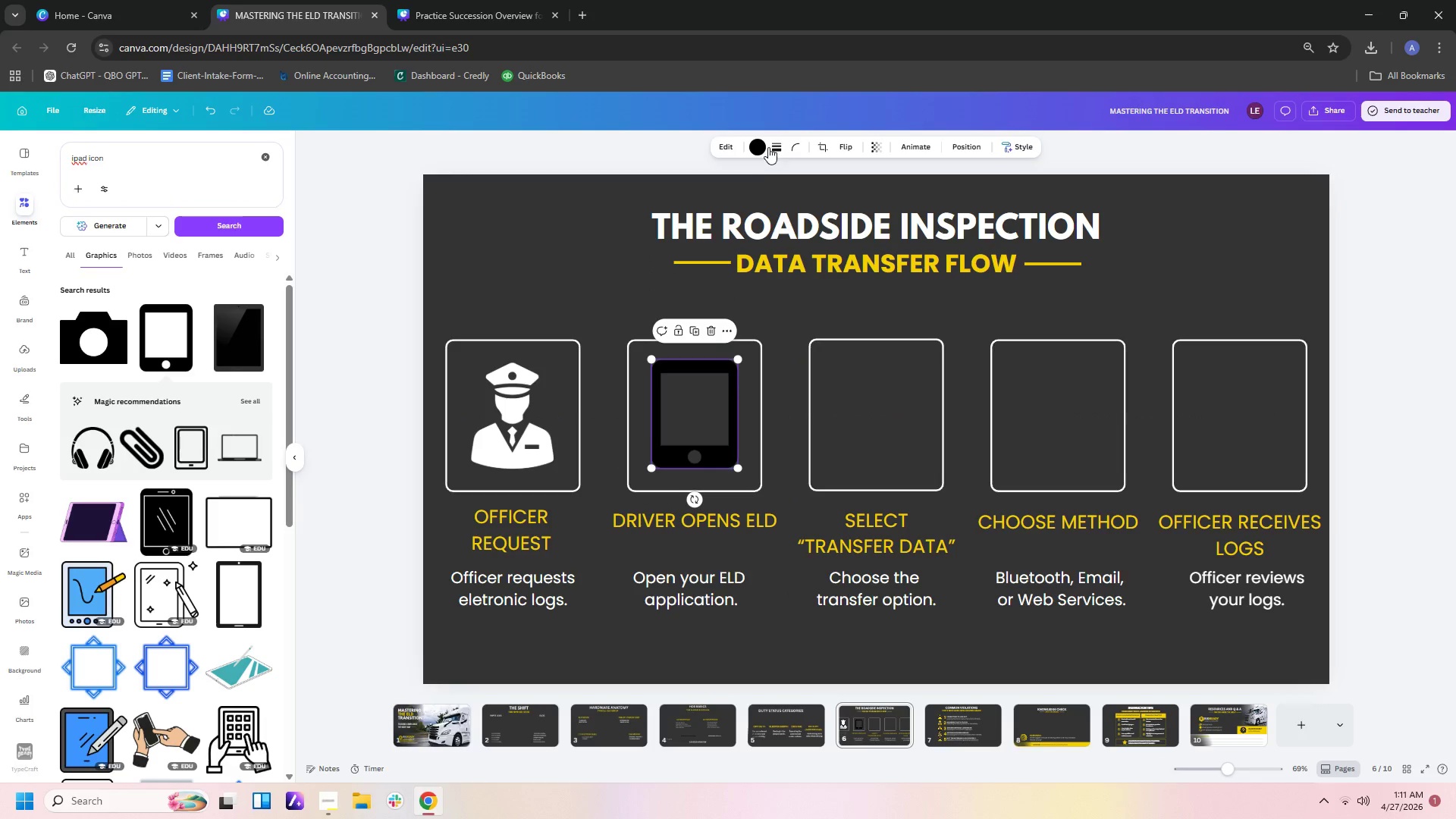 
left_click([760, 146])
 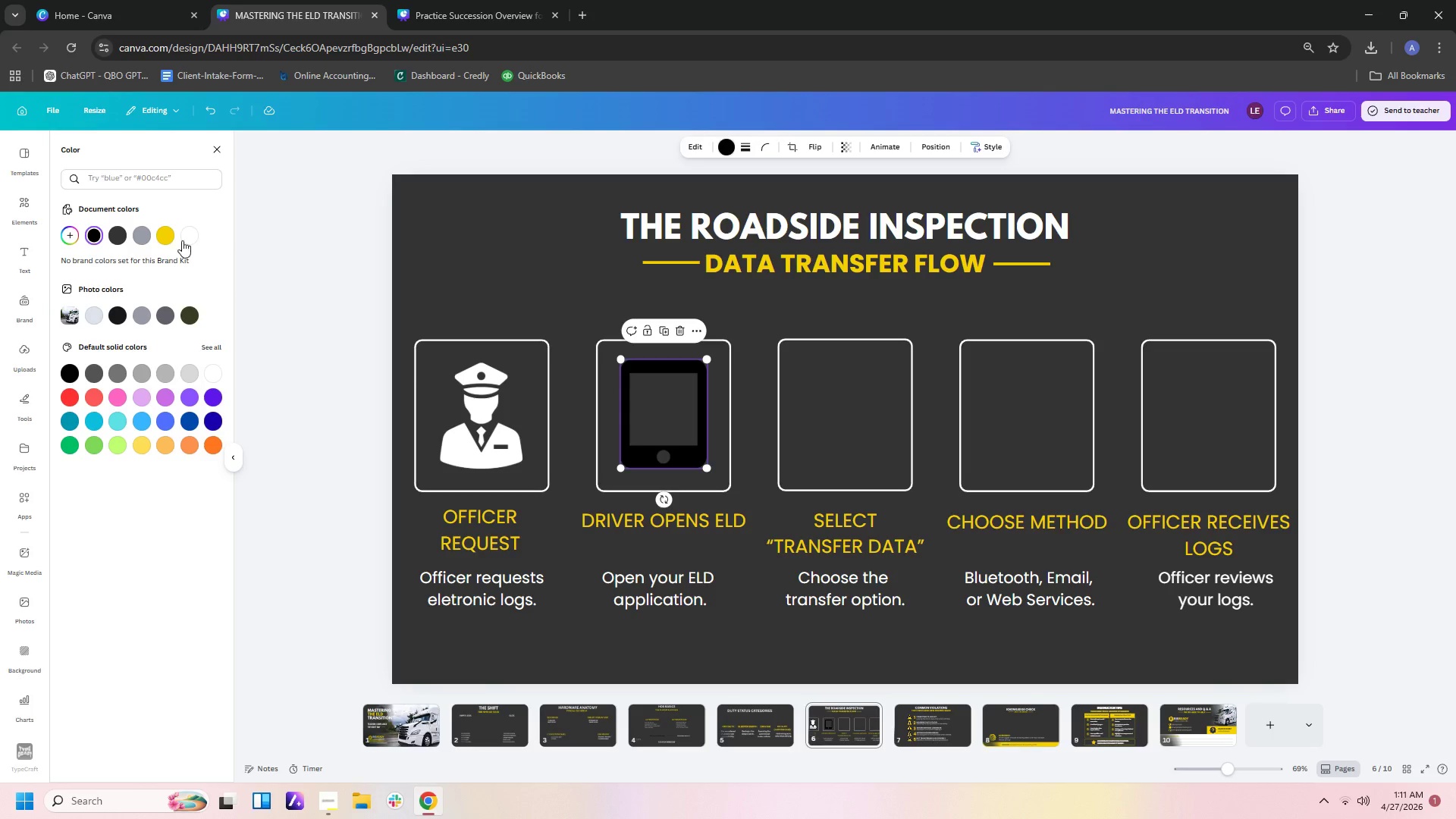 
left_click([193, 227])
 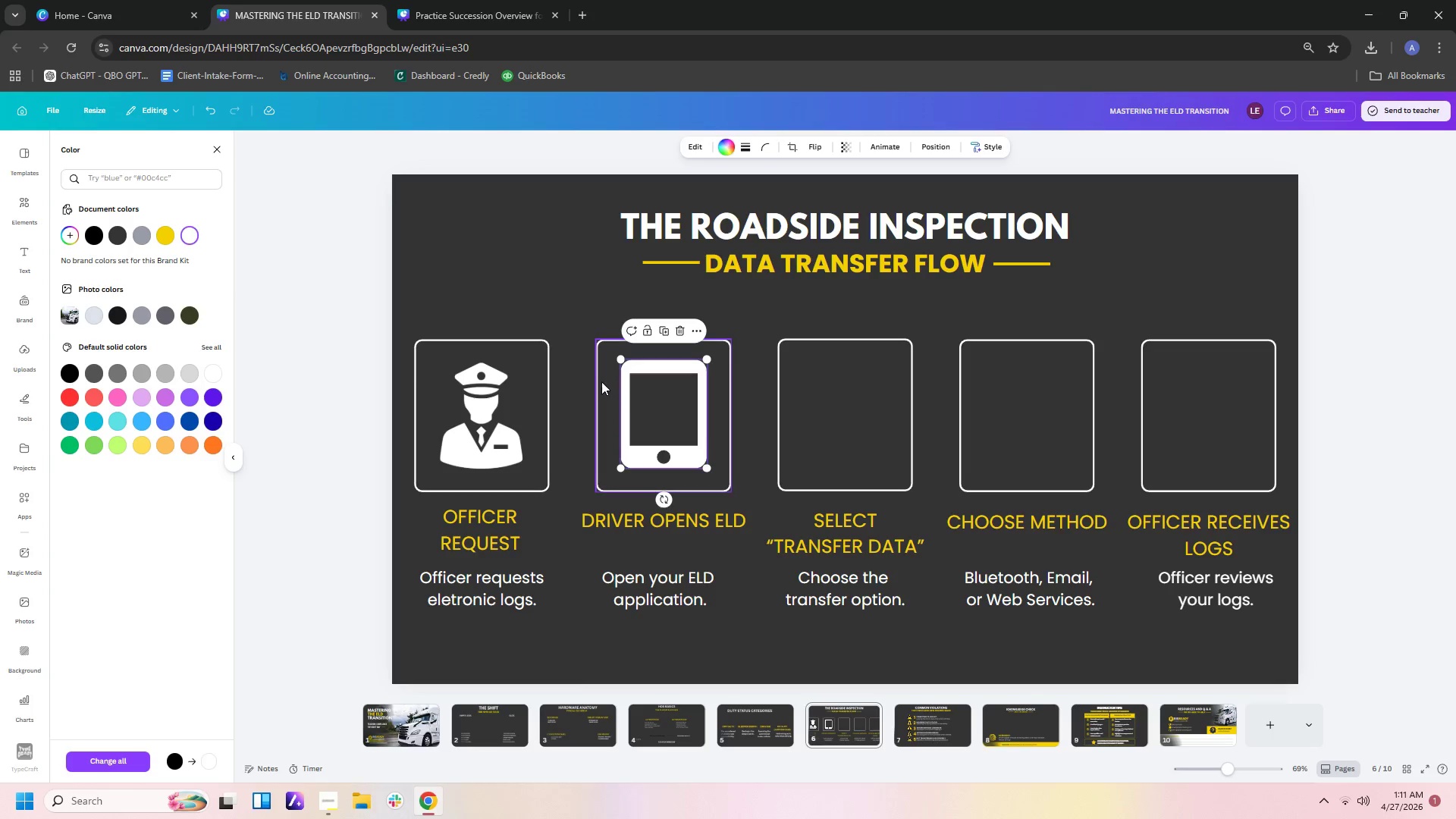 
left_click([570, 288])
 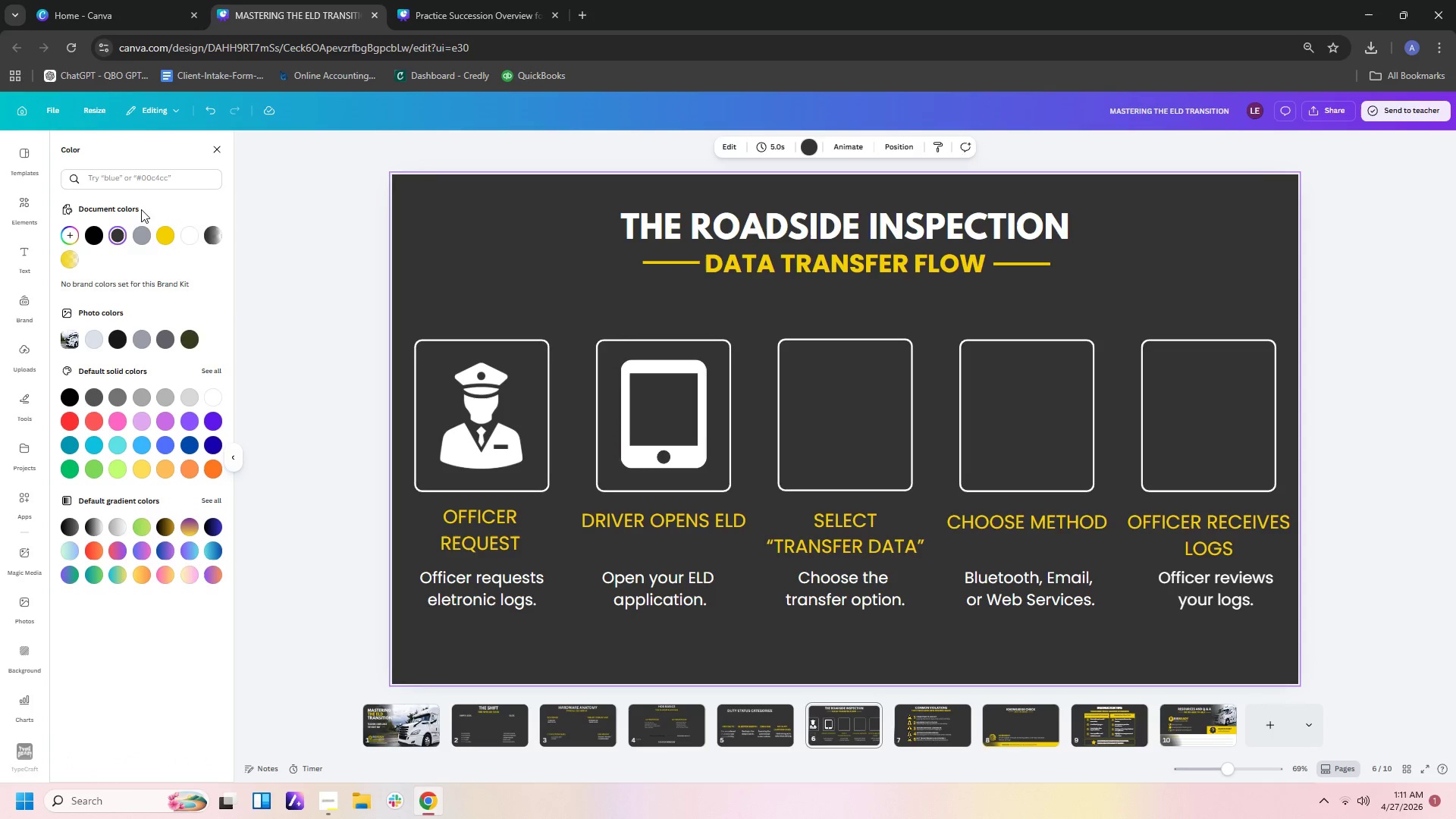 
left_click([24, 210])
 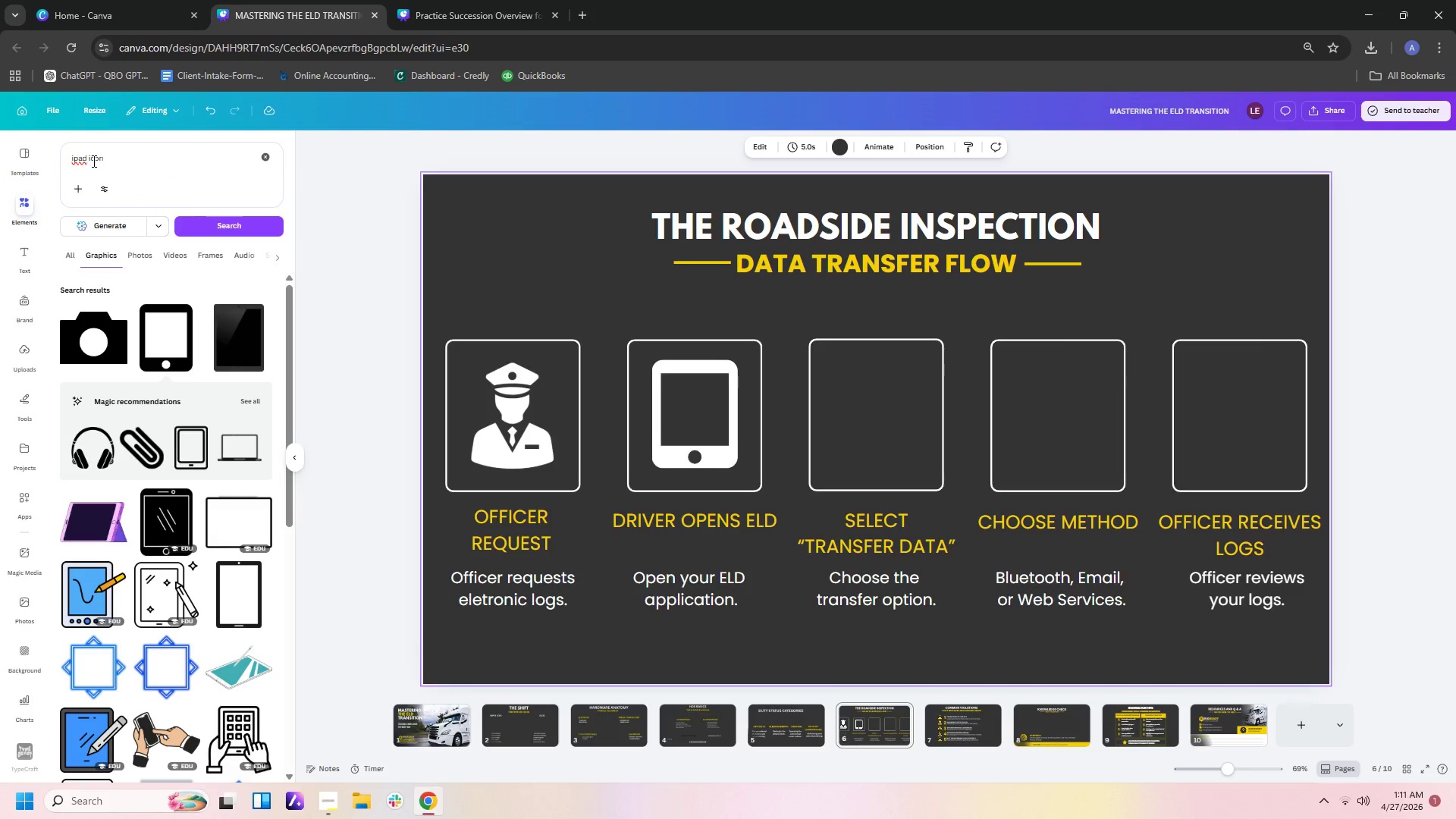 
left_click_drag(start_coordinate=[84, 158], to_coordinate=[63, 162])
 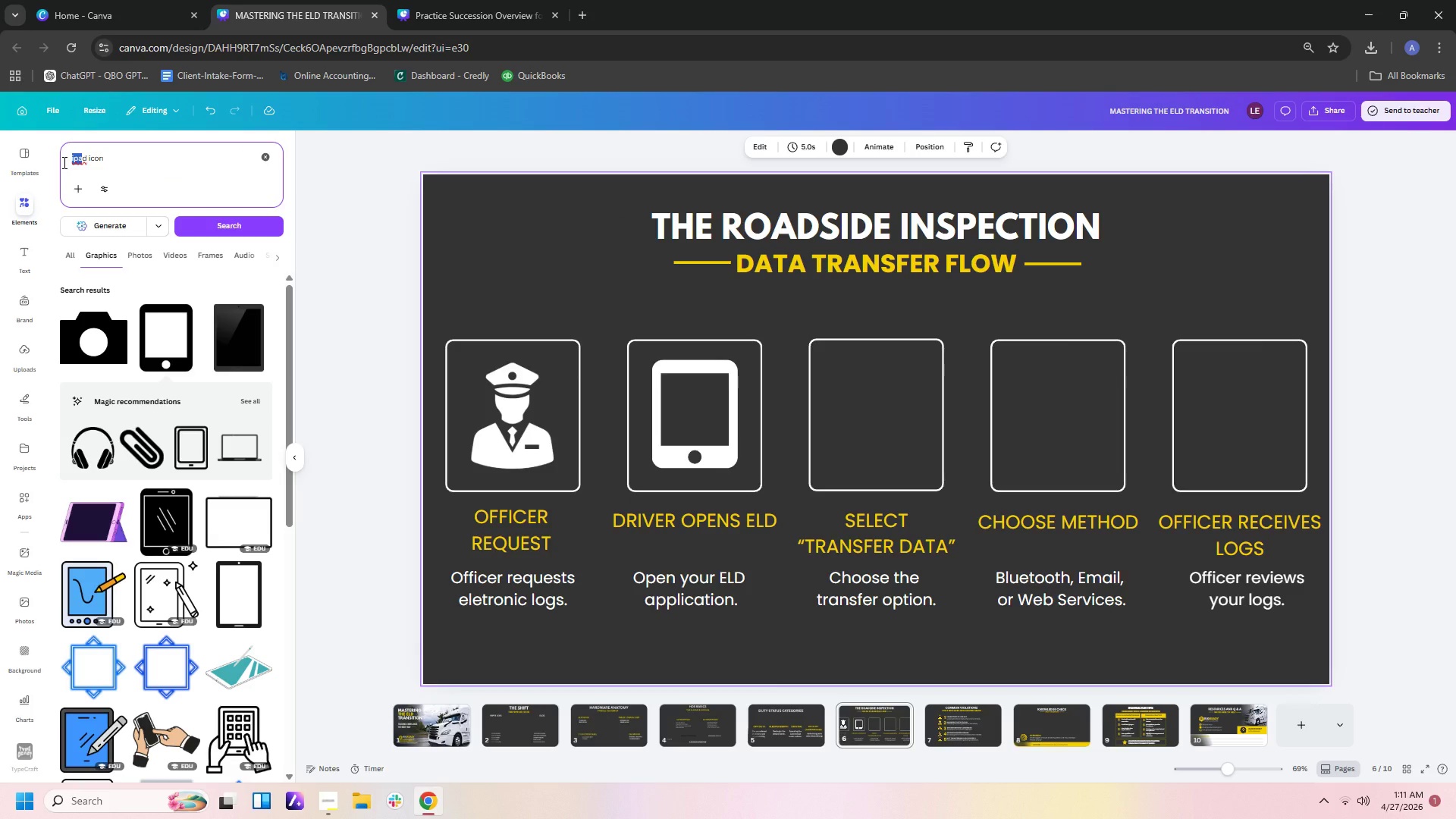 
type([Delete][Delete]upload)
 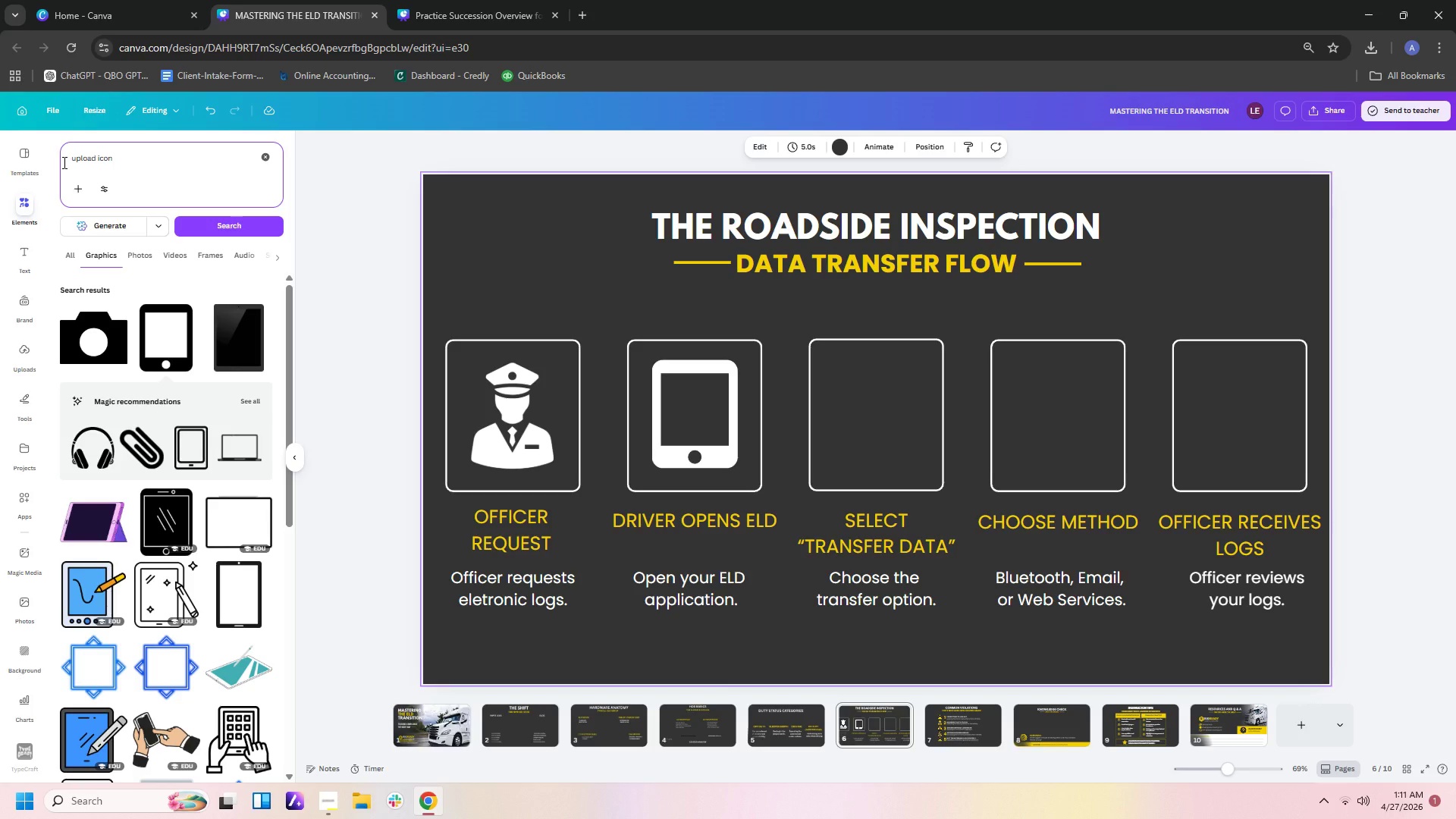 
wait(5.84)
 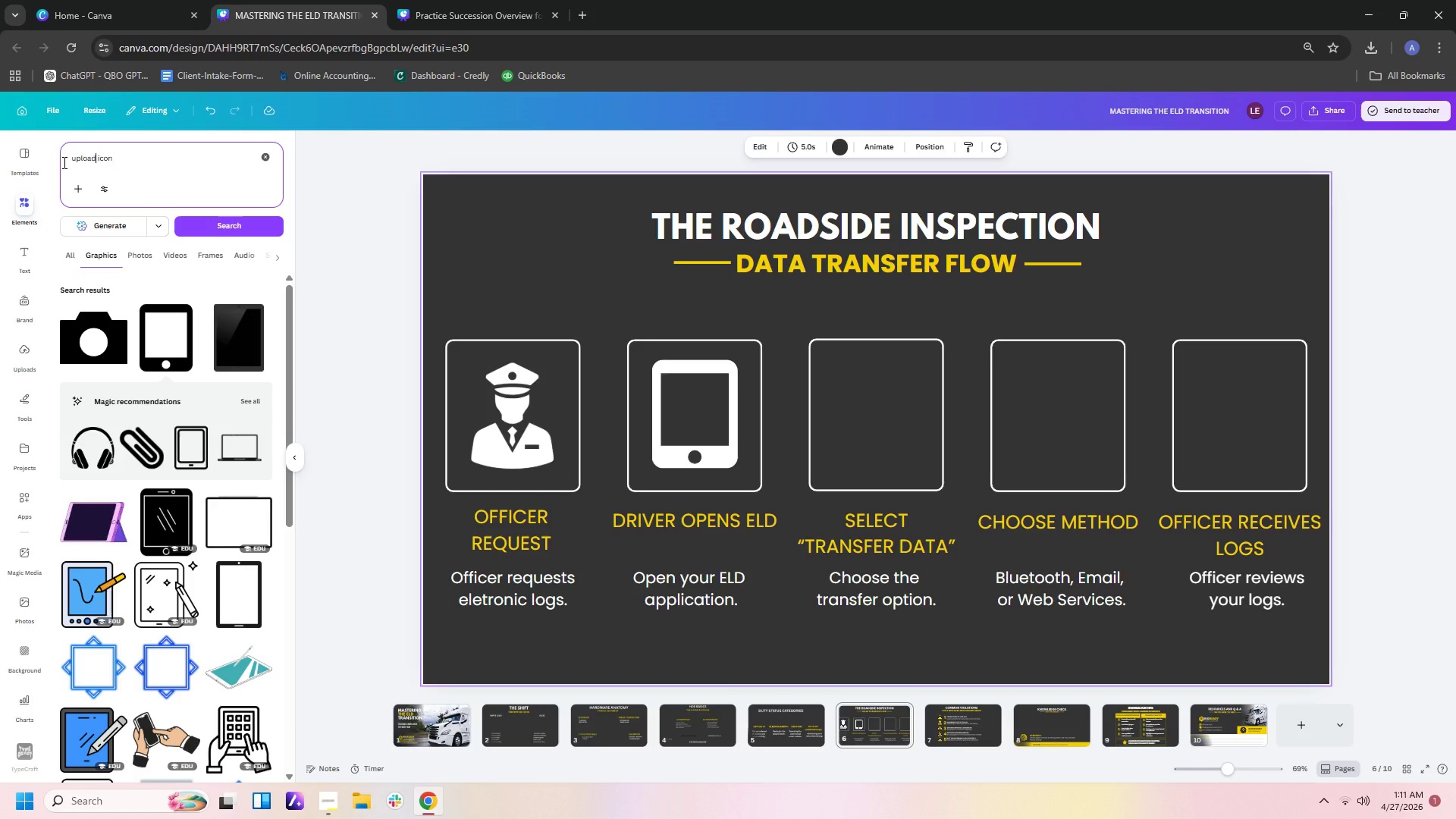 
key(Enter)
 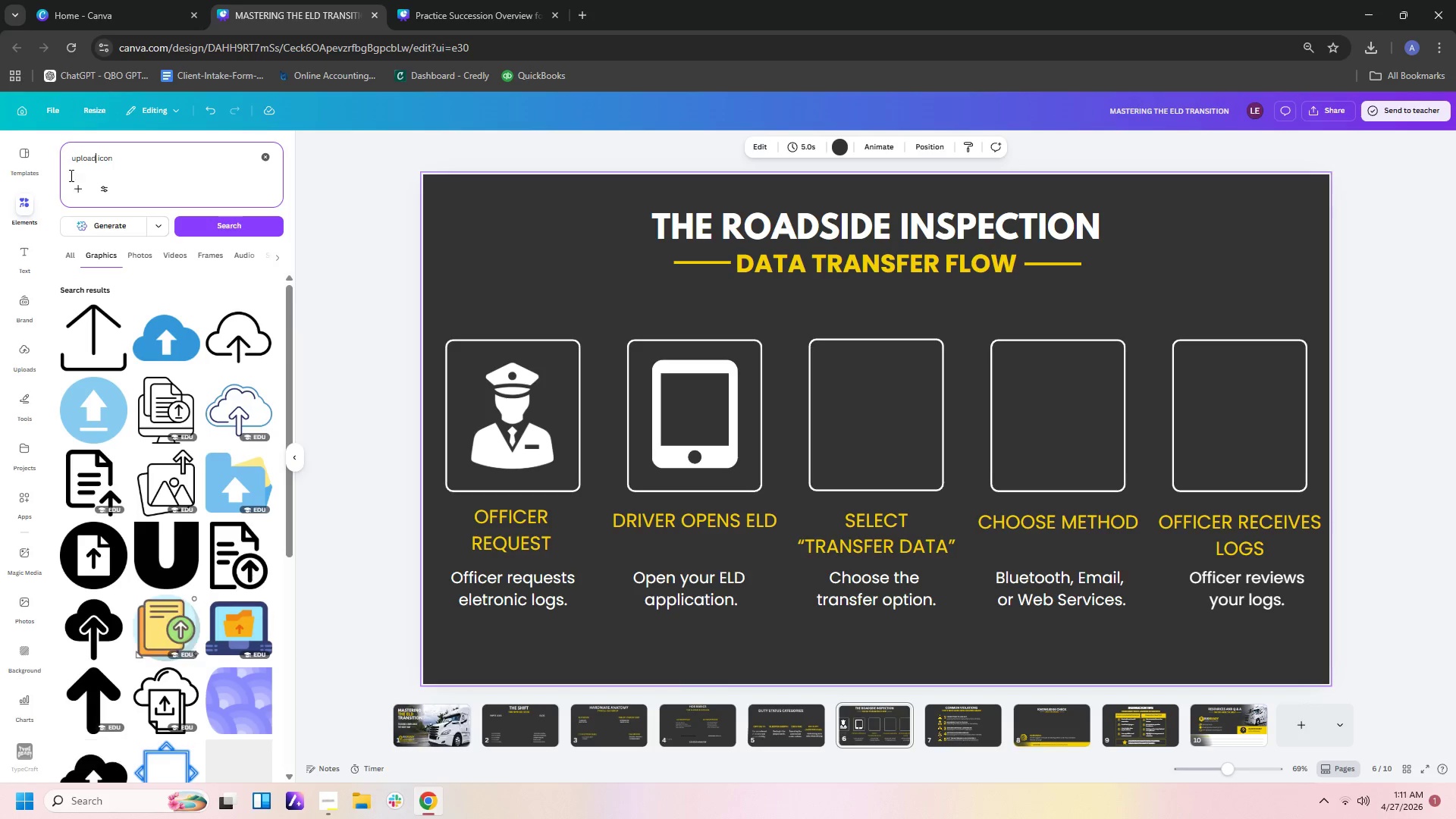 
mouse_move([158, 333])
 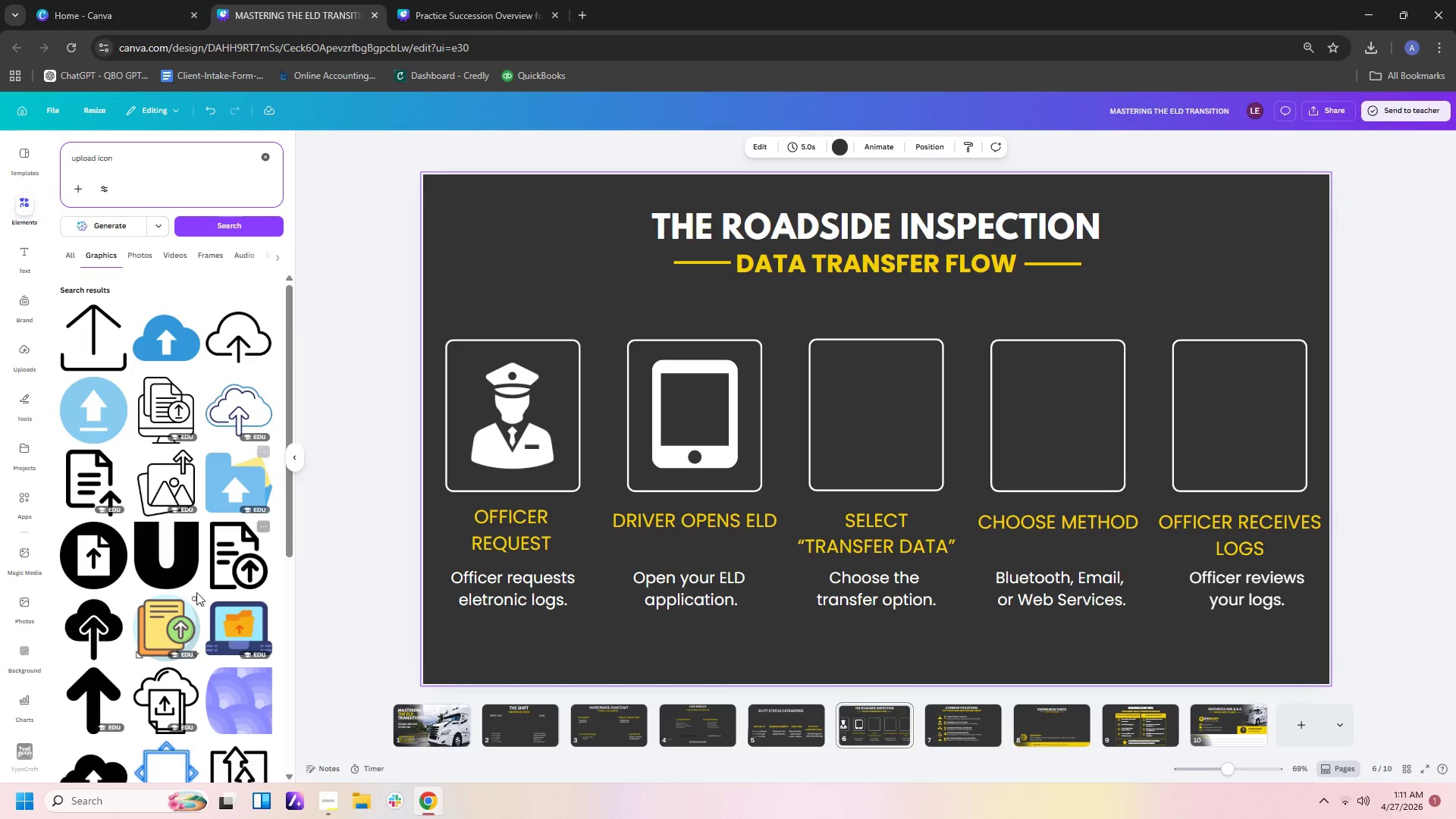 
scroll: coordinate [85, 562], scroll_direction: down, amount: 9.0
 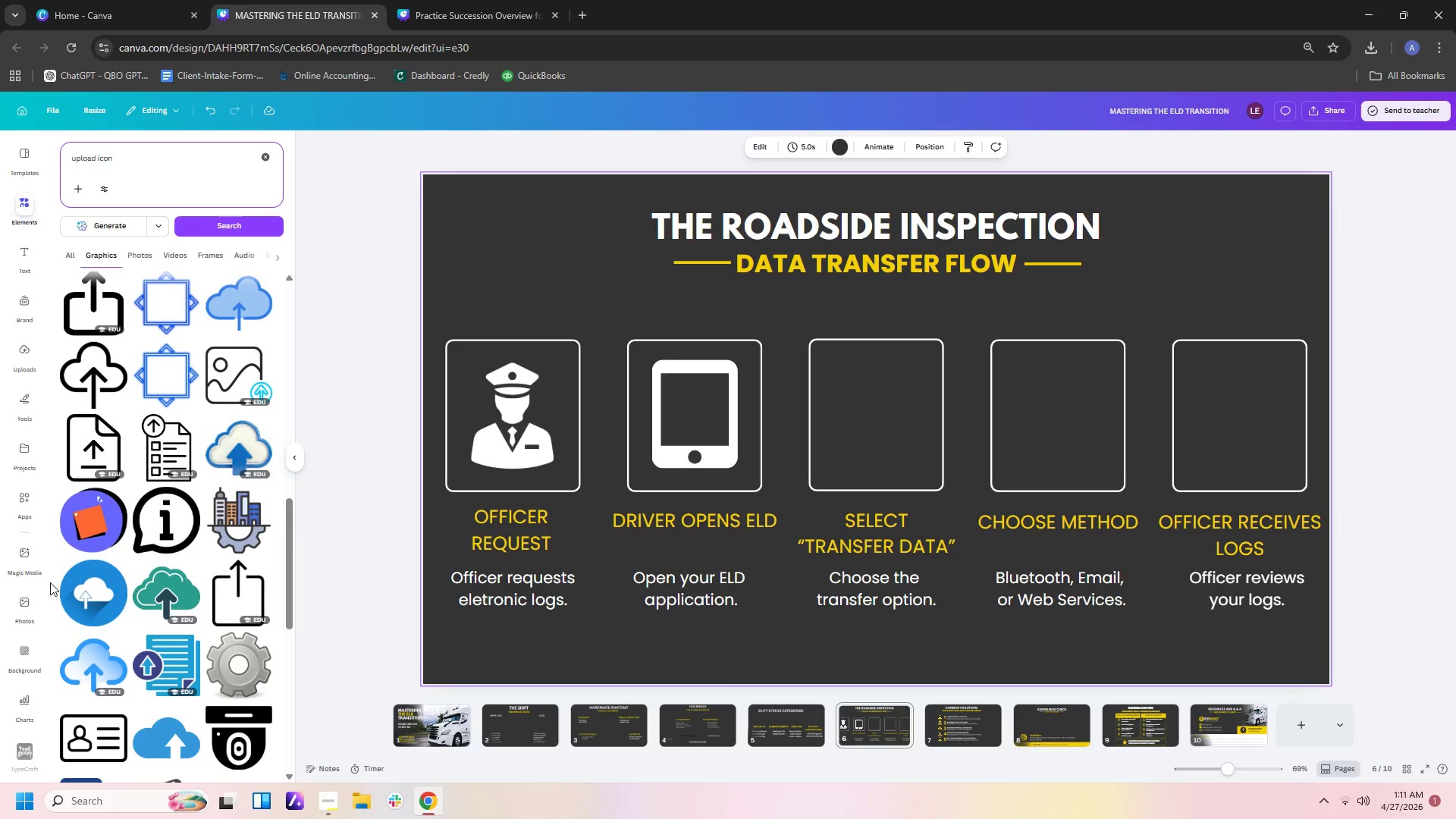 
scroll: coordinate [2, 578], scroll_direction: up, amount: 1.0
 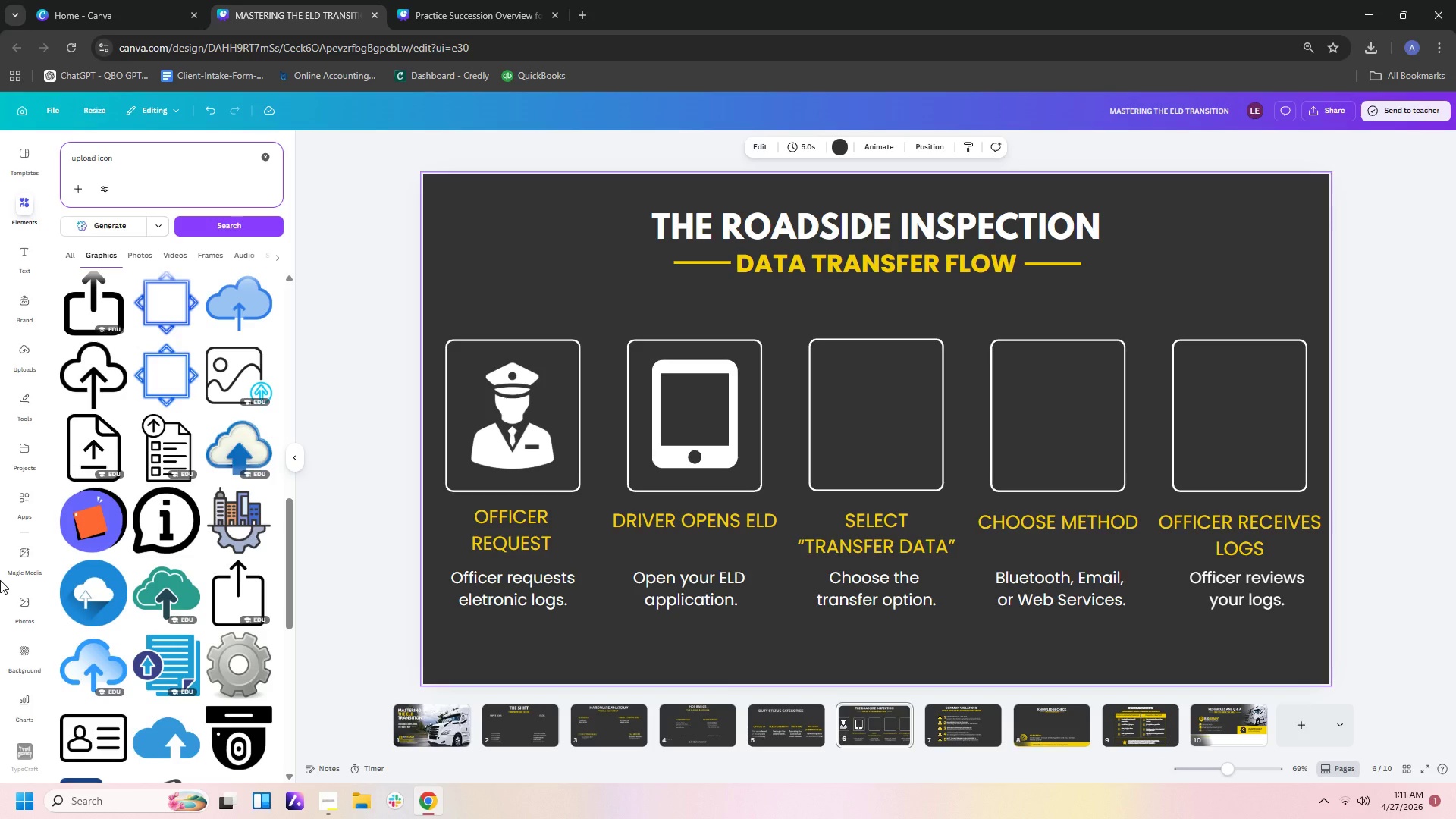 
wait(5.06)
 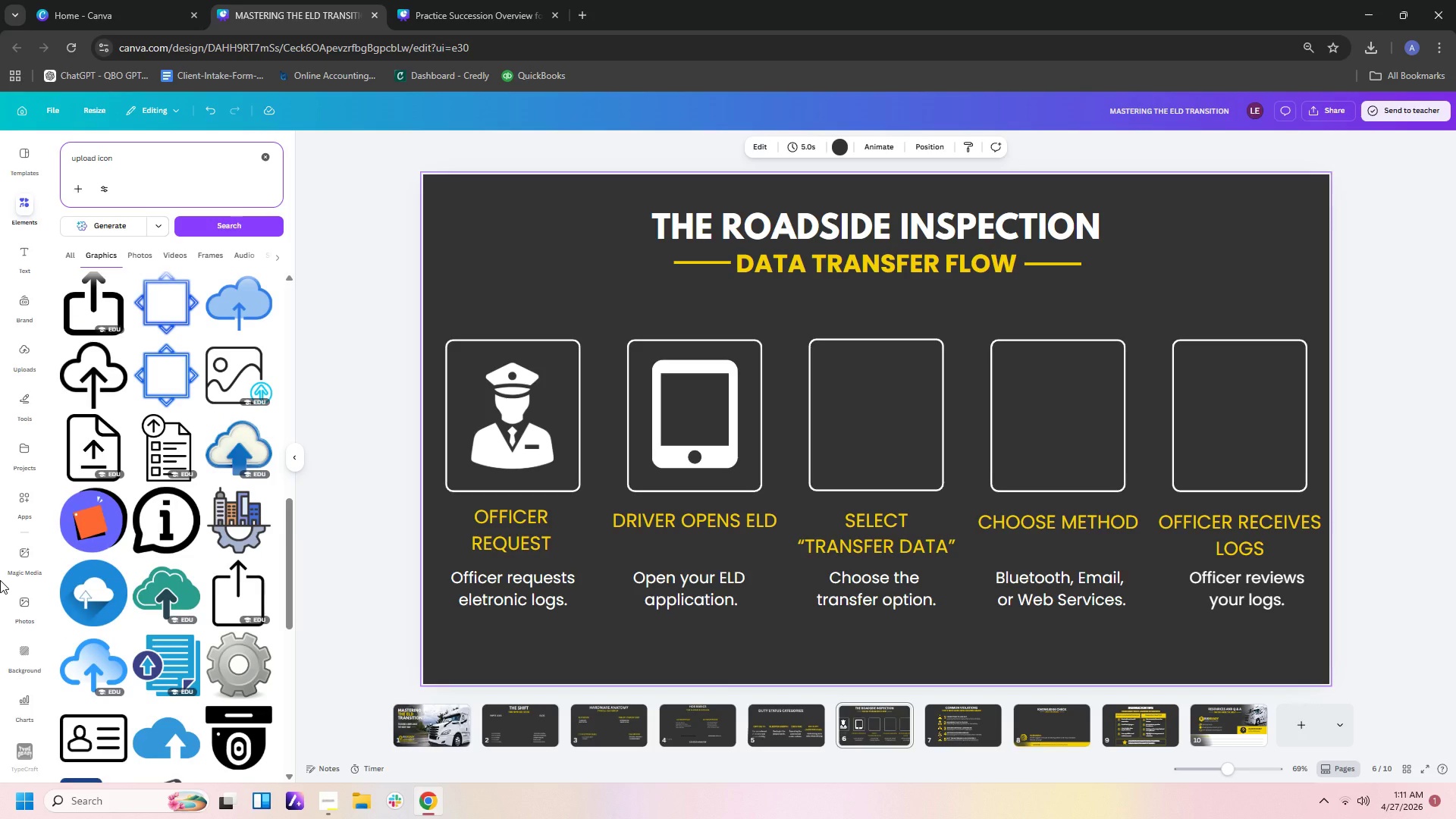 
scroll: coordinate [171, 582], scroll_direction: down, amount: 5.0
 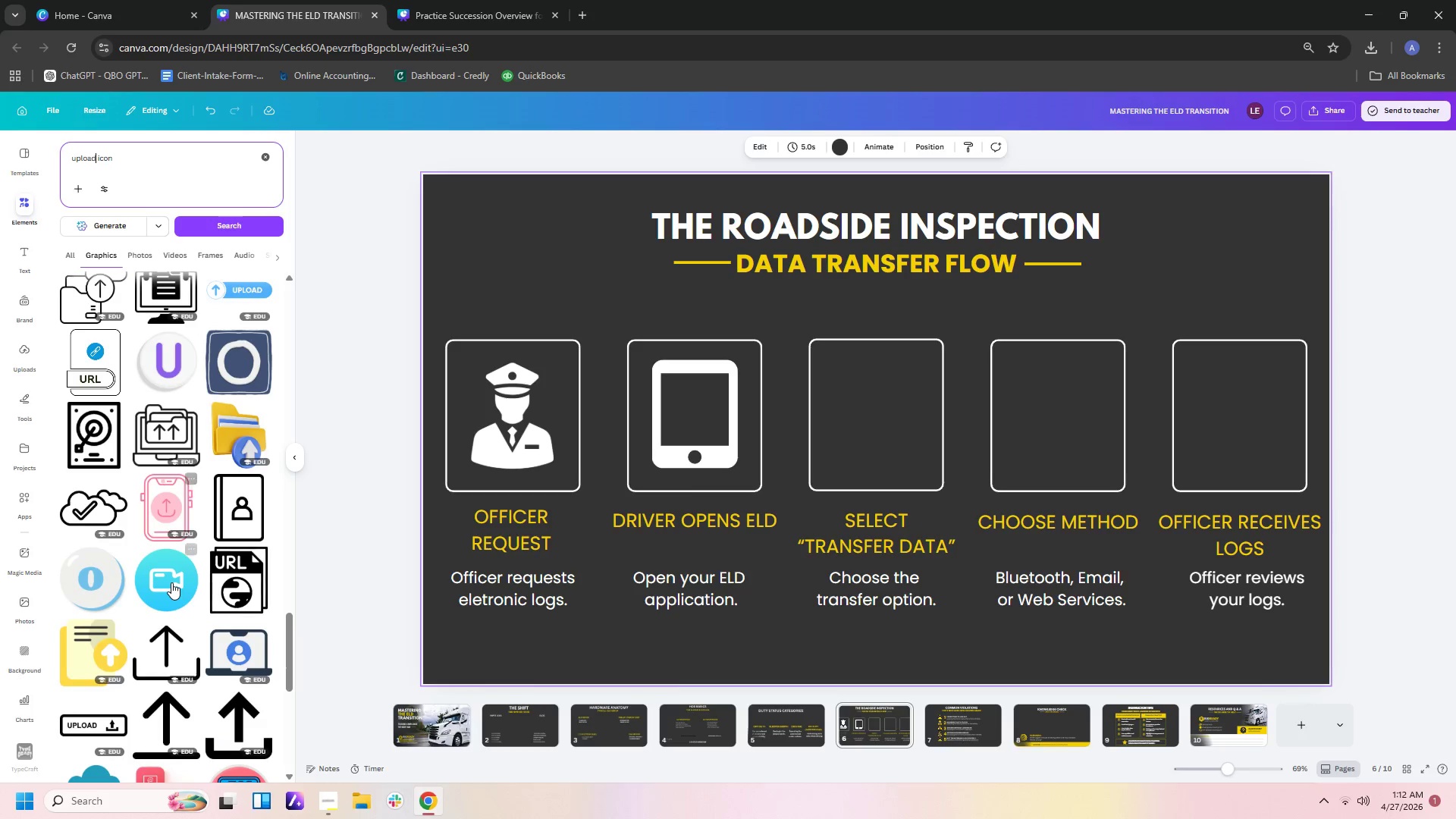 
scroll: coordinate [171, 582], scroll_direction: up, amount: 16.0
 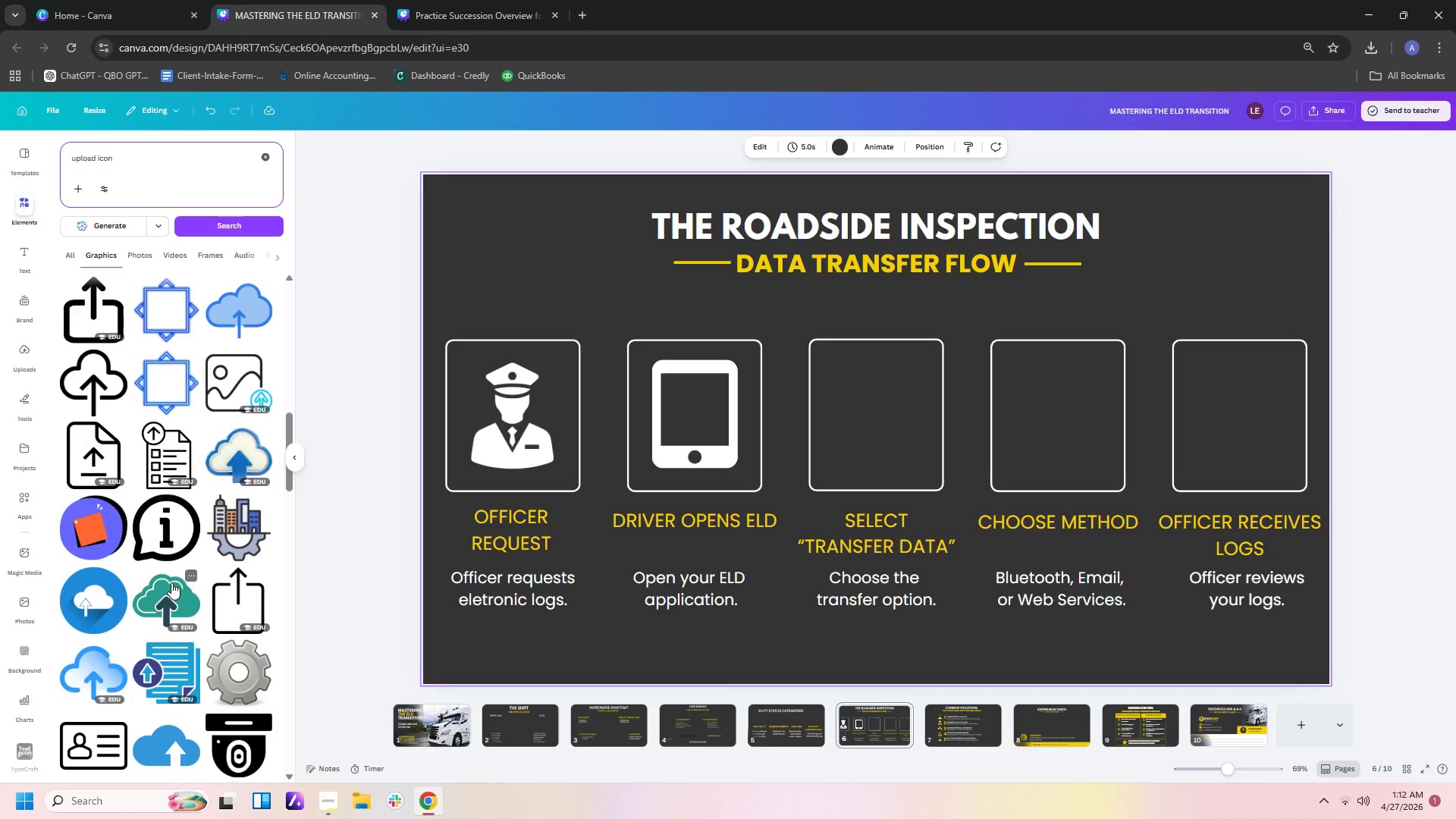 
scroll: coordinate [171, 582], scroll_direction: up, amount: 4.0
 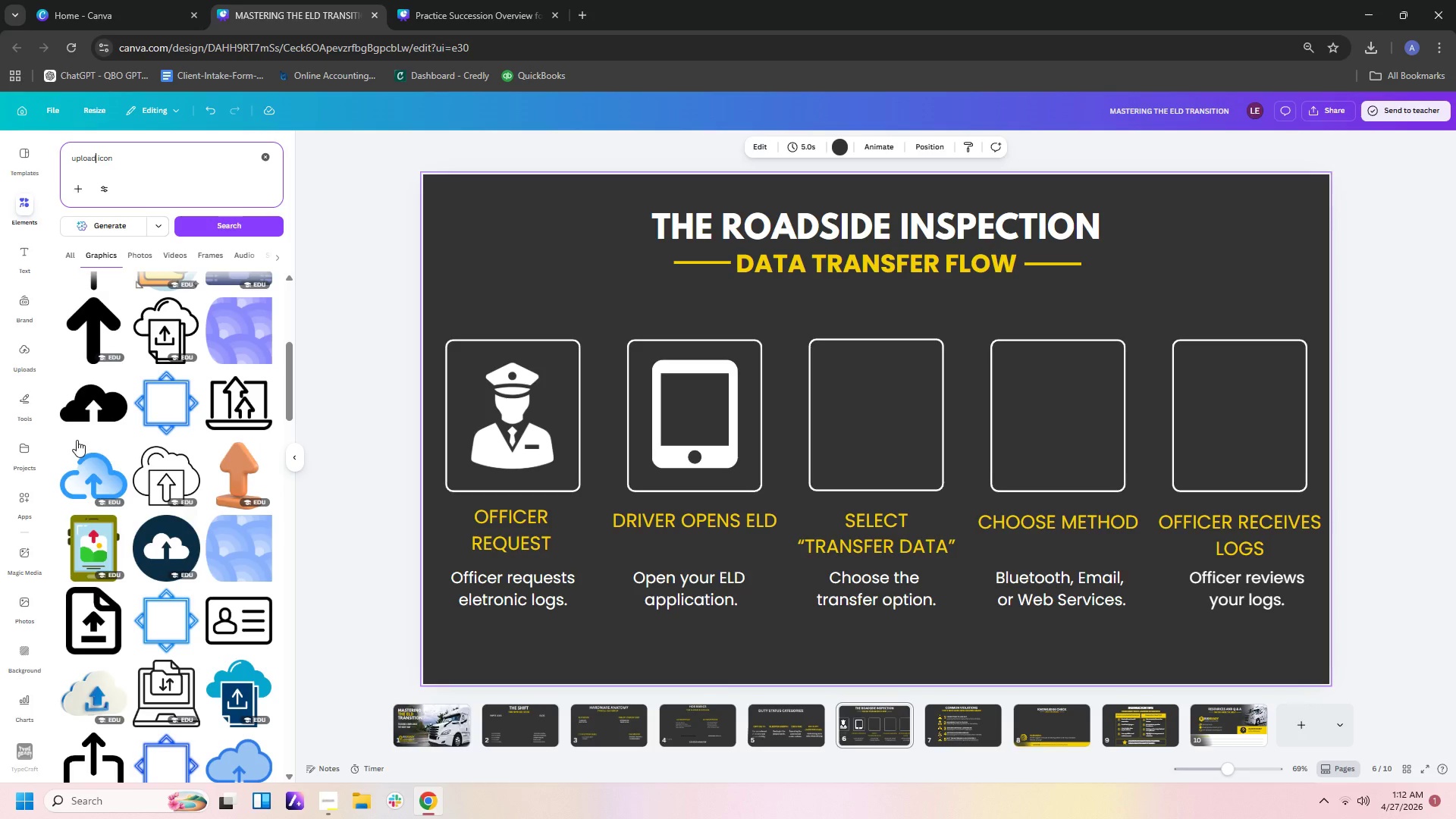 
left_click([85, 413])
 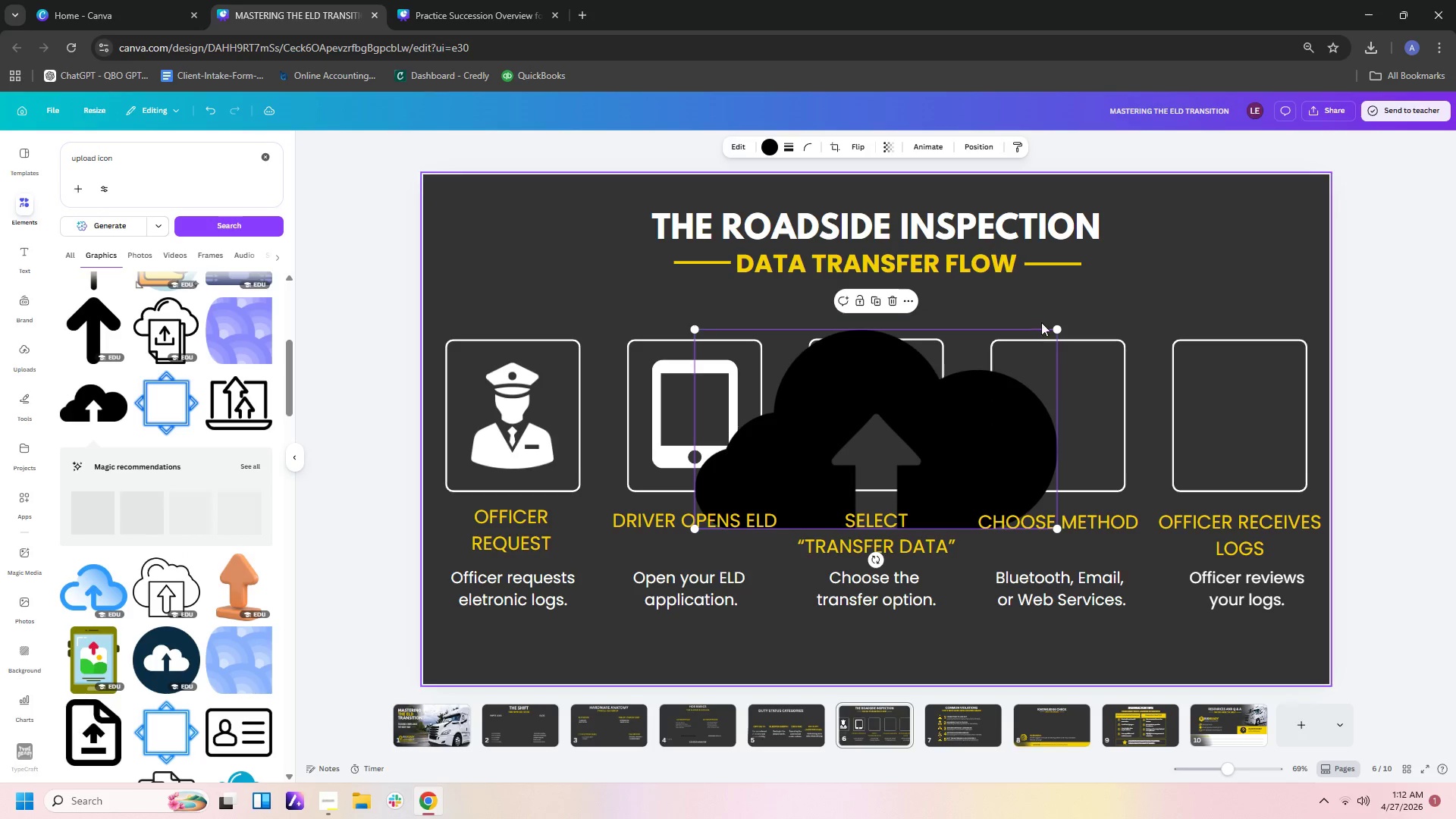 
left_click_drag(start_coordinate=[1061, 328], to_coordinate=[833, 408])
 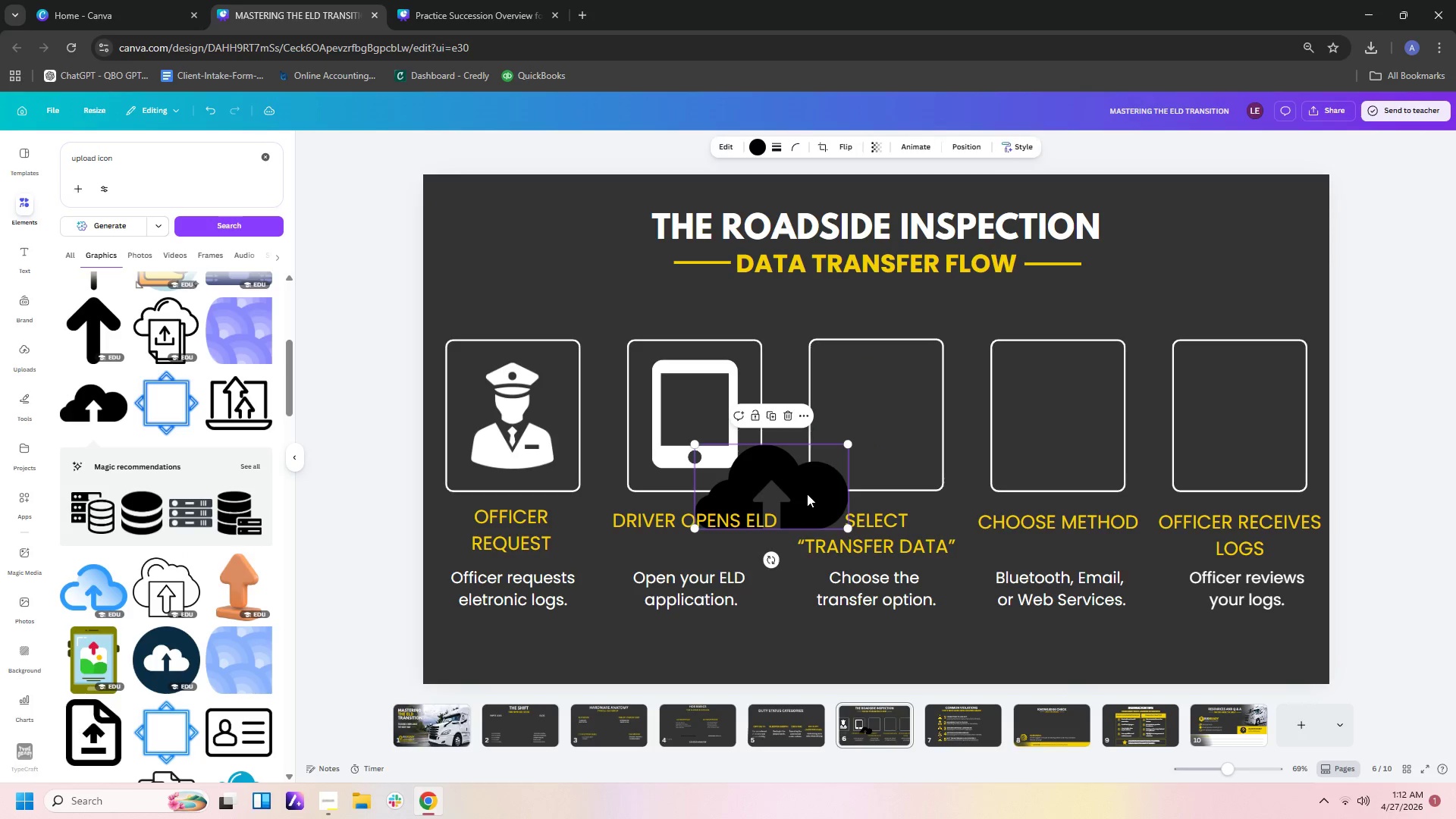 
left_click_drag(start_coordinate=[807, 494], to_coordinate=[908, 428])
 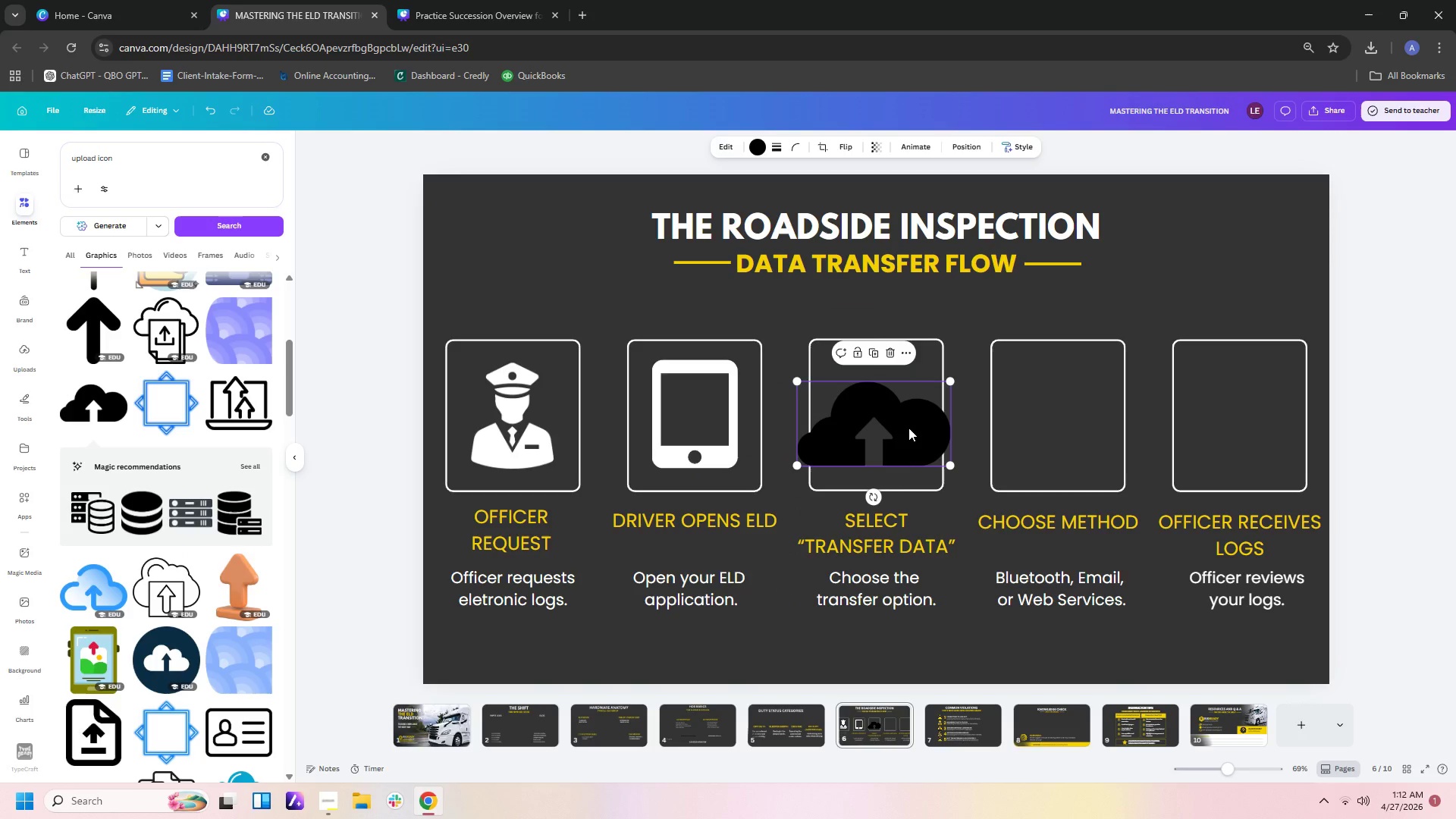 
key(Delete)
 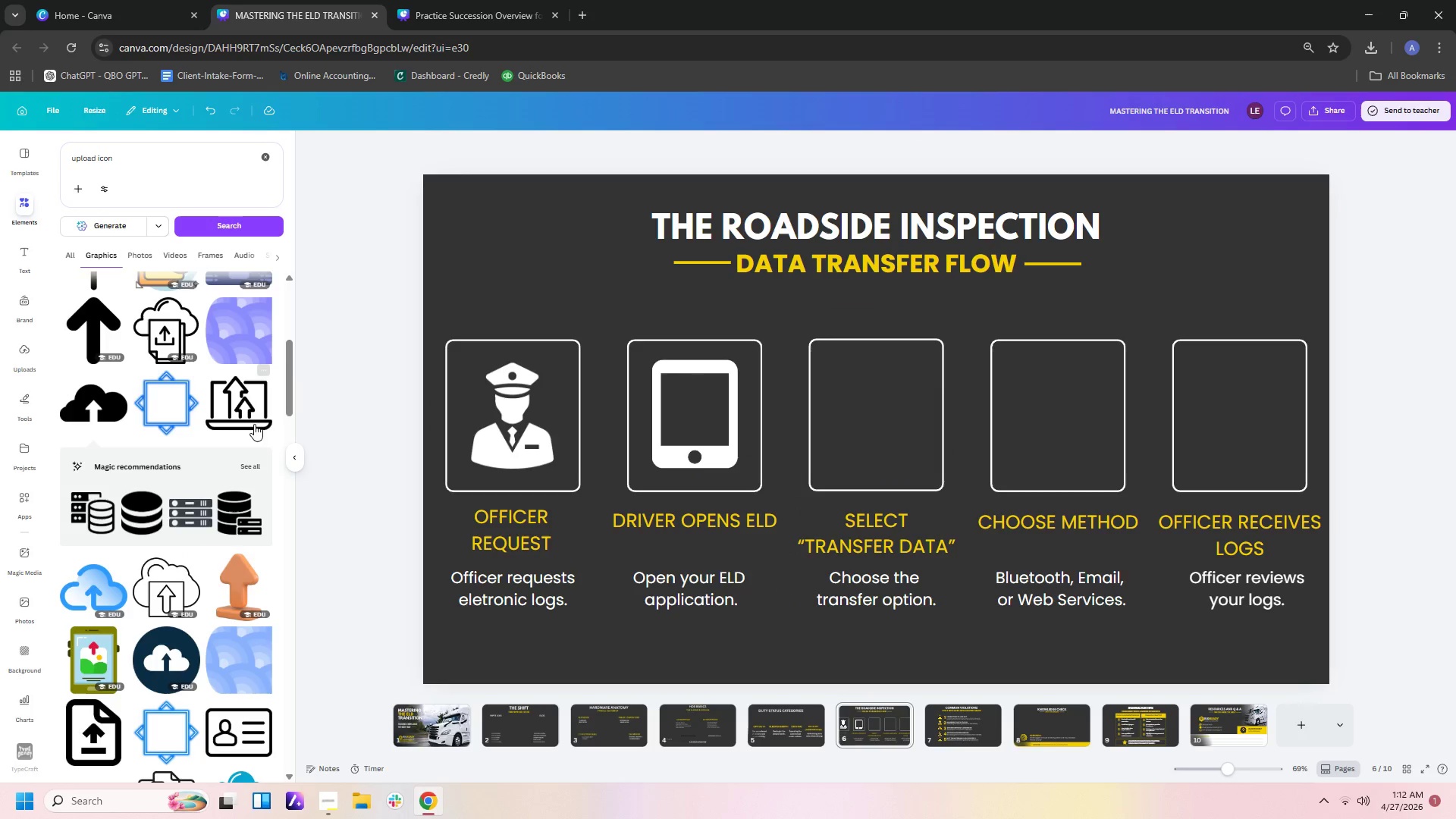 
scroll: coordinate [240, 455], scroll_direction: up, amount: 6.0
 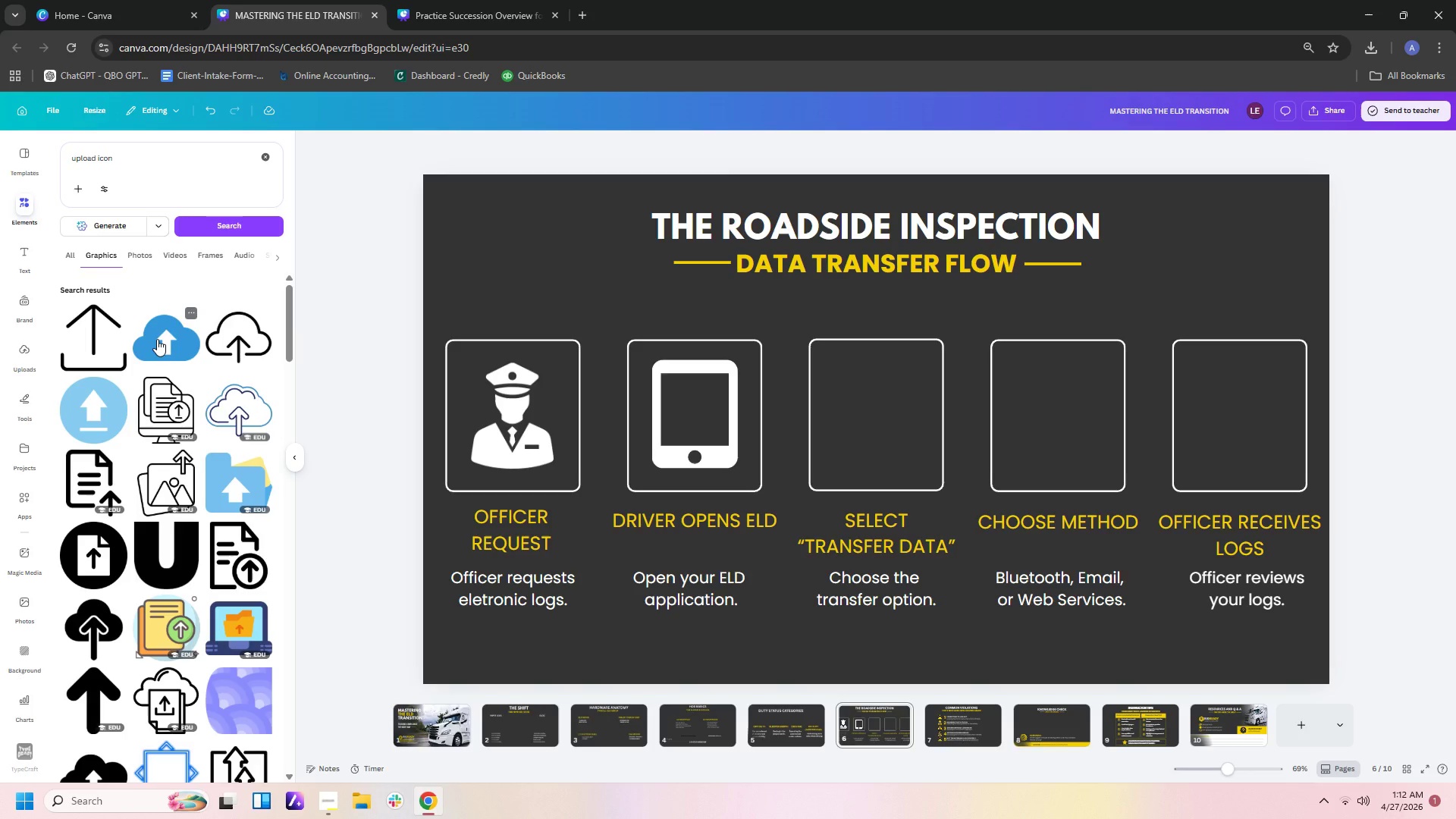 
scroll: coordinate [218, 504], scroll_direction: down, amount: 19.0
 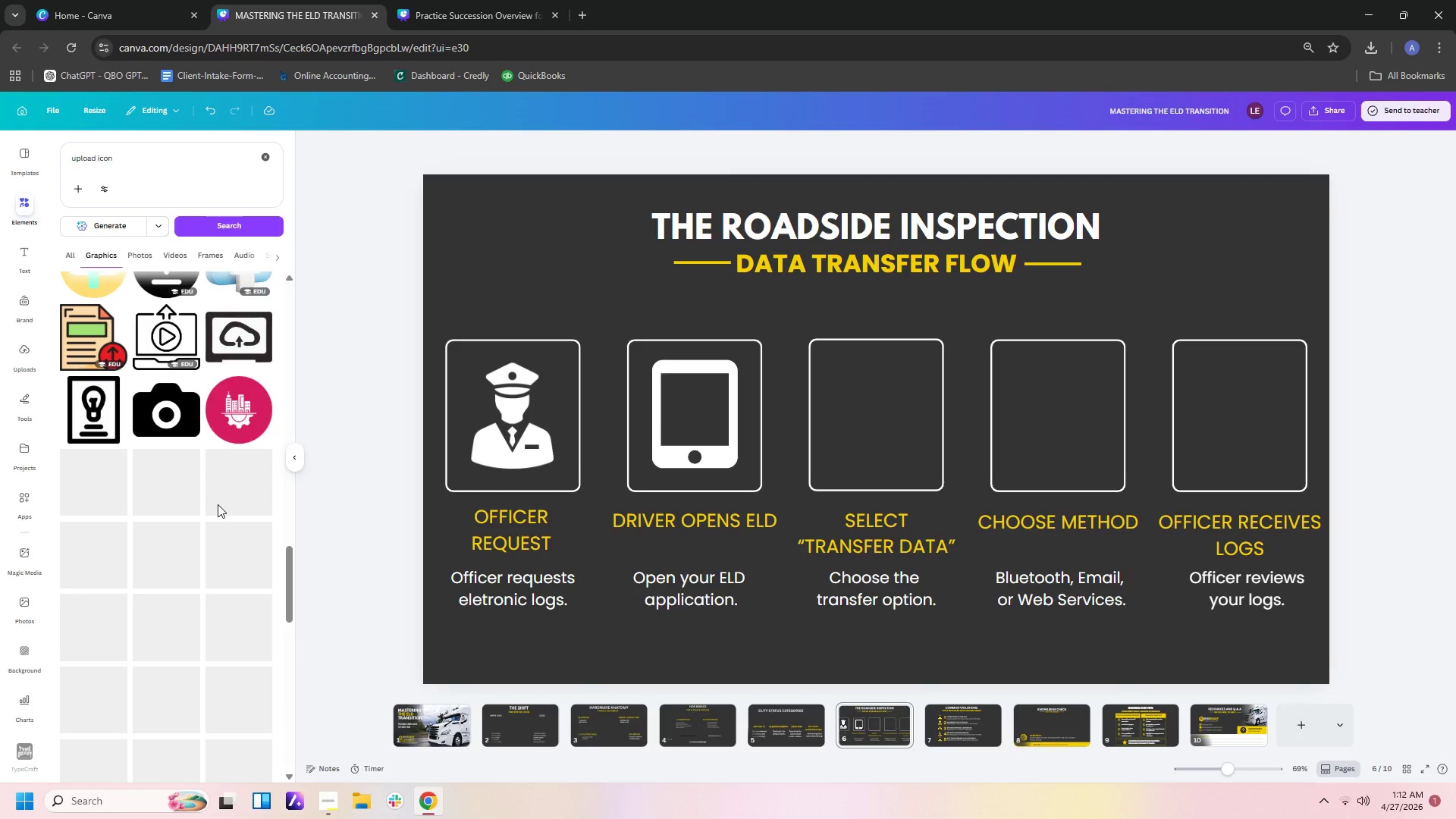 
scroll: coordinate [218, 504], scroll_direction: up, amount: 1.0
 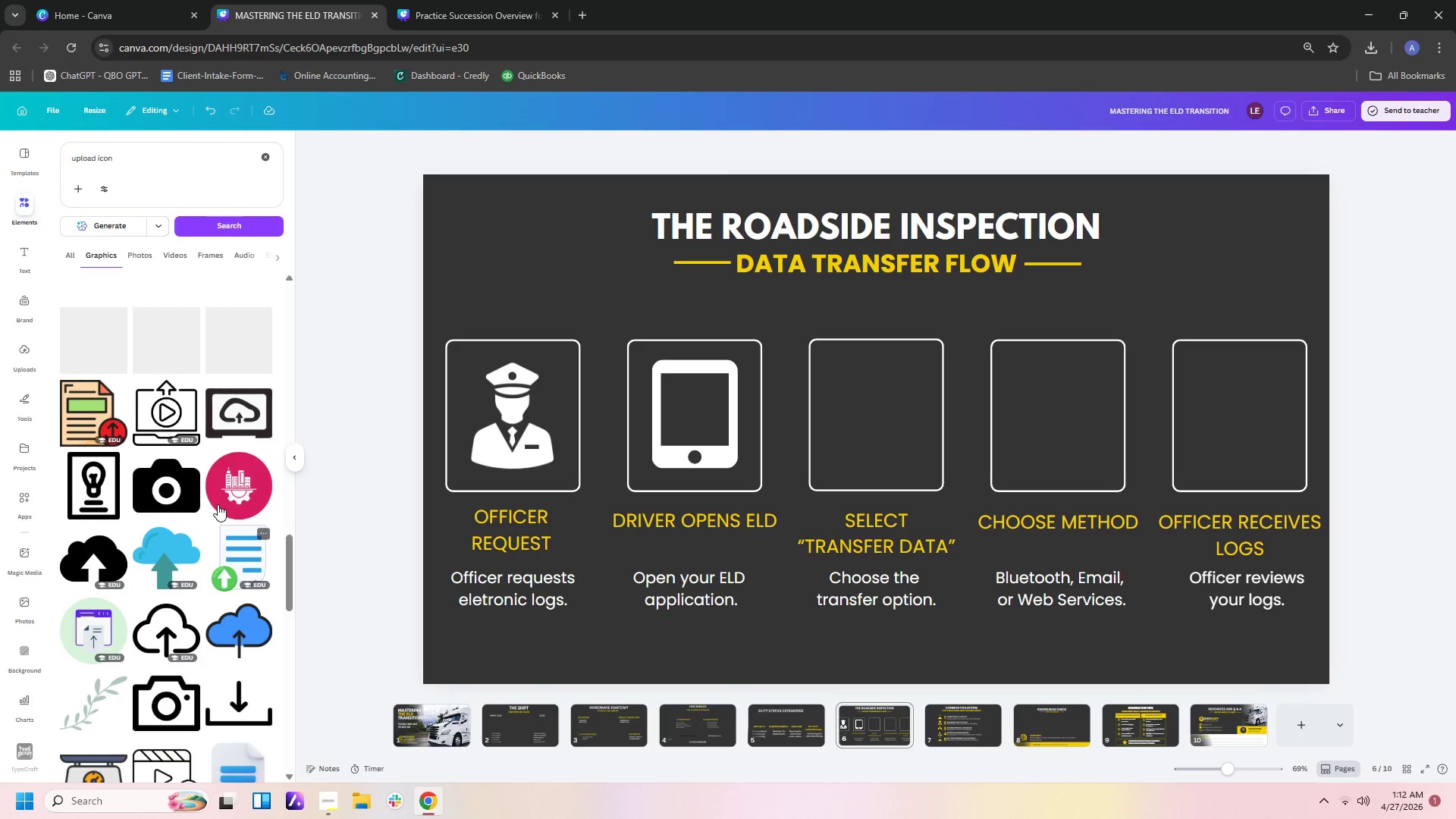 
scroll: coordinate [218, 504], scroll_direction: down, amount: 8.0
 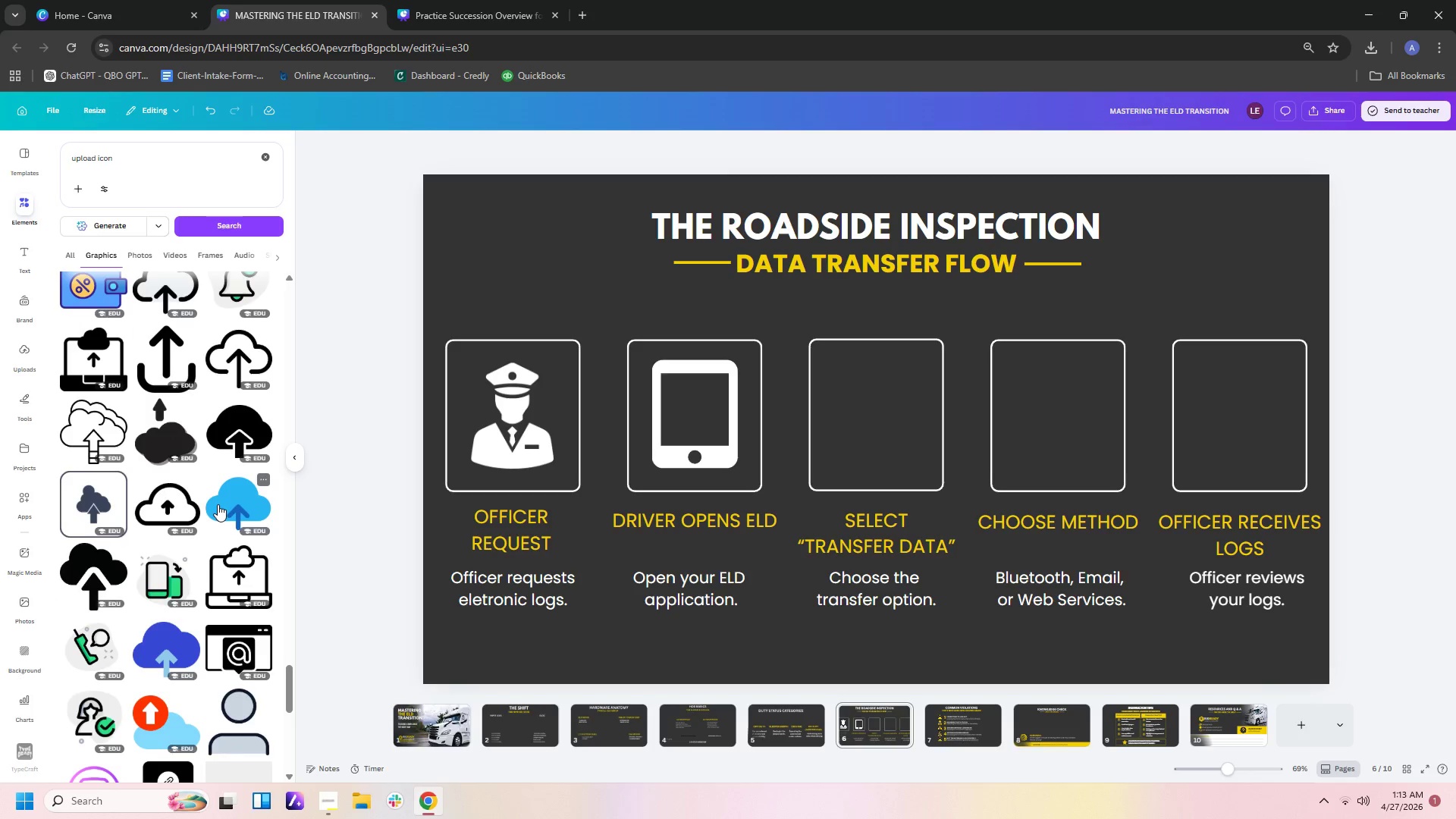 
left_click([253, 426])
 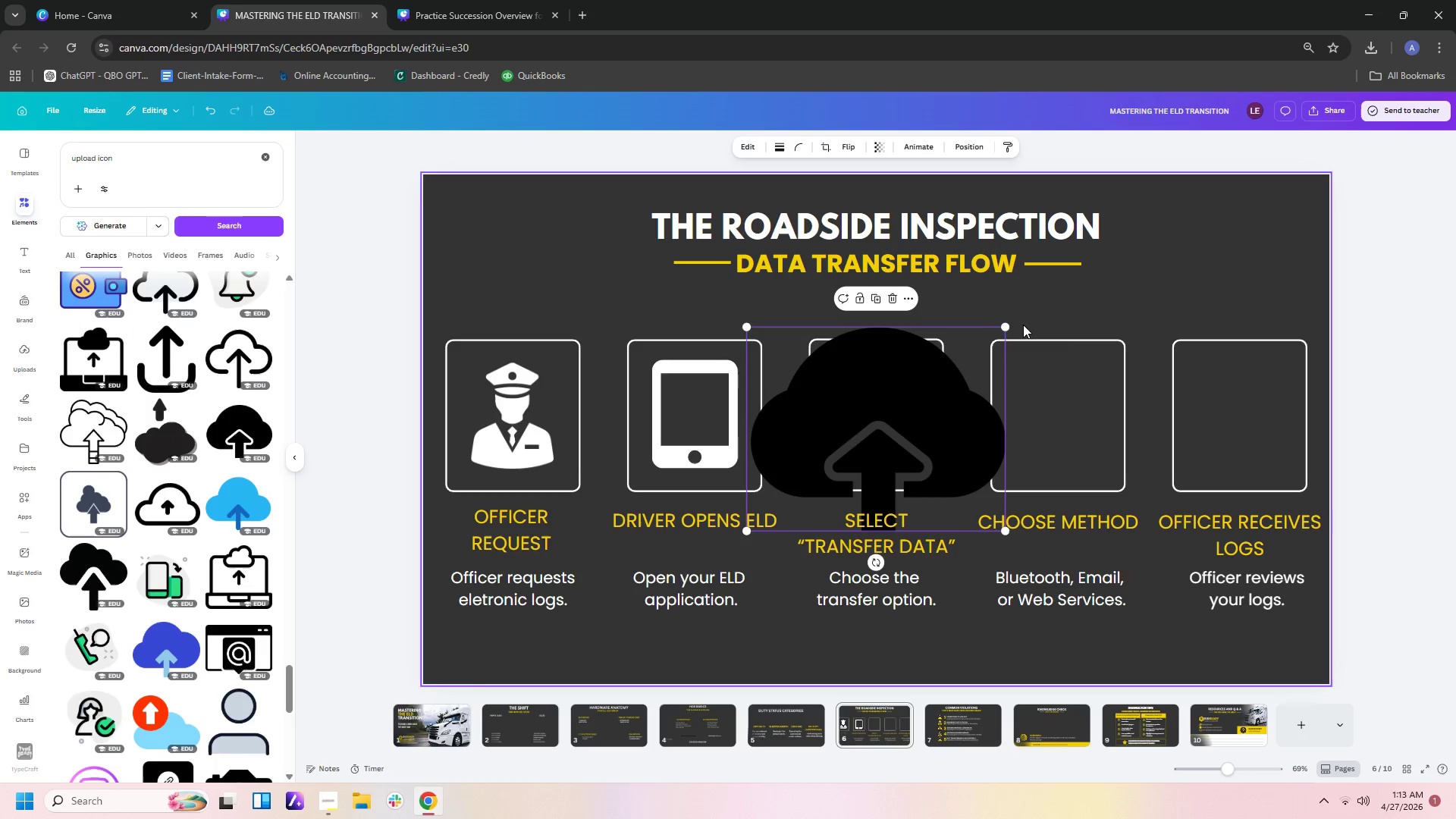 
left_click_drag(start_coordinate=[1005, 326], to_coordinate=[849, 425])
 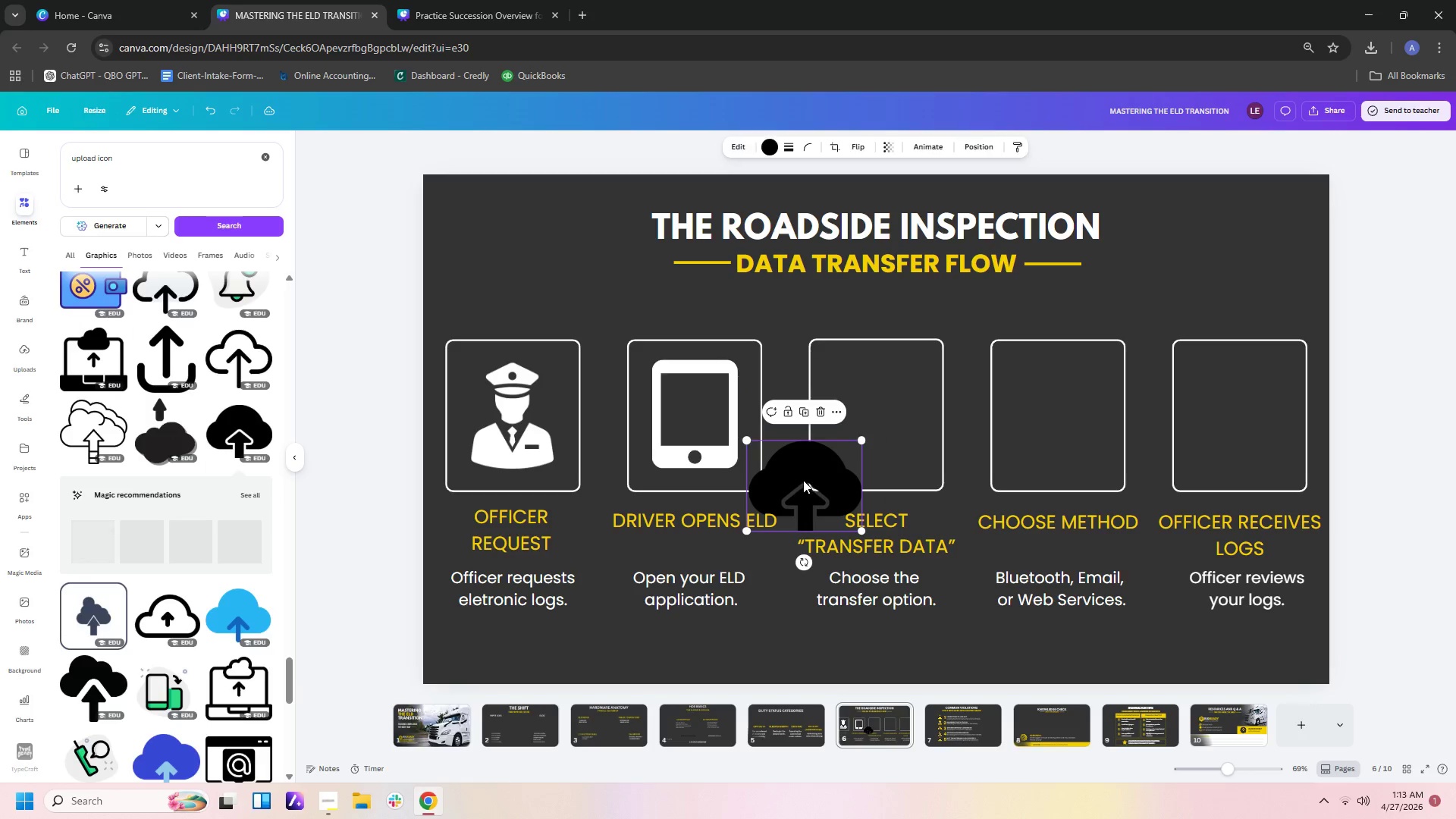 
left_click_drag(start_coordinate=[803, 480], to_coordinate=[872, 412])
 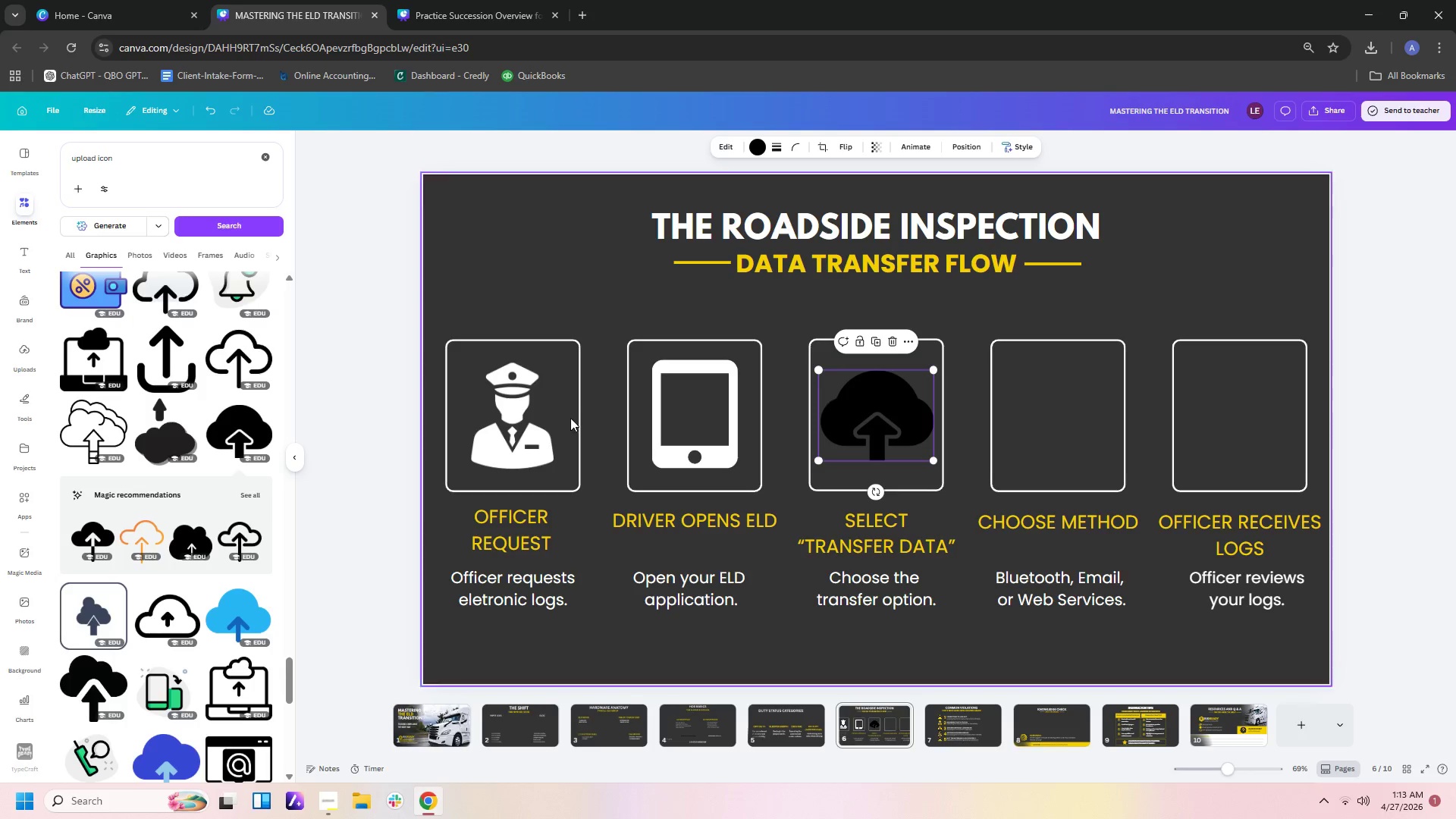 
wait(7.22)
 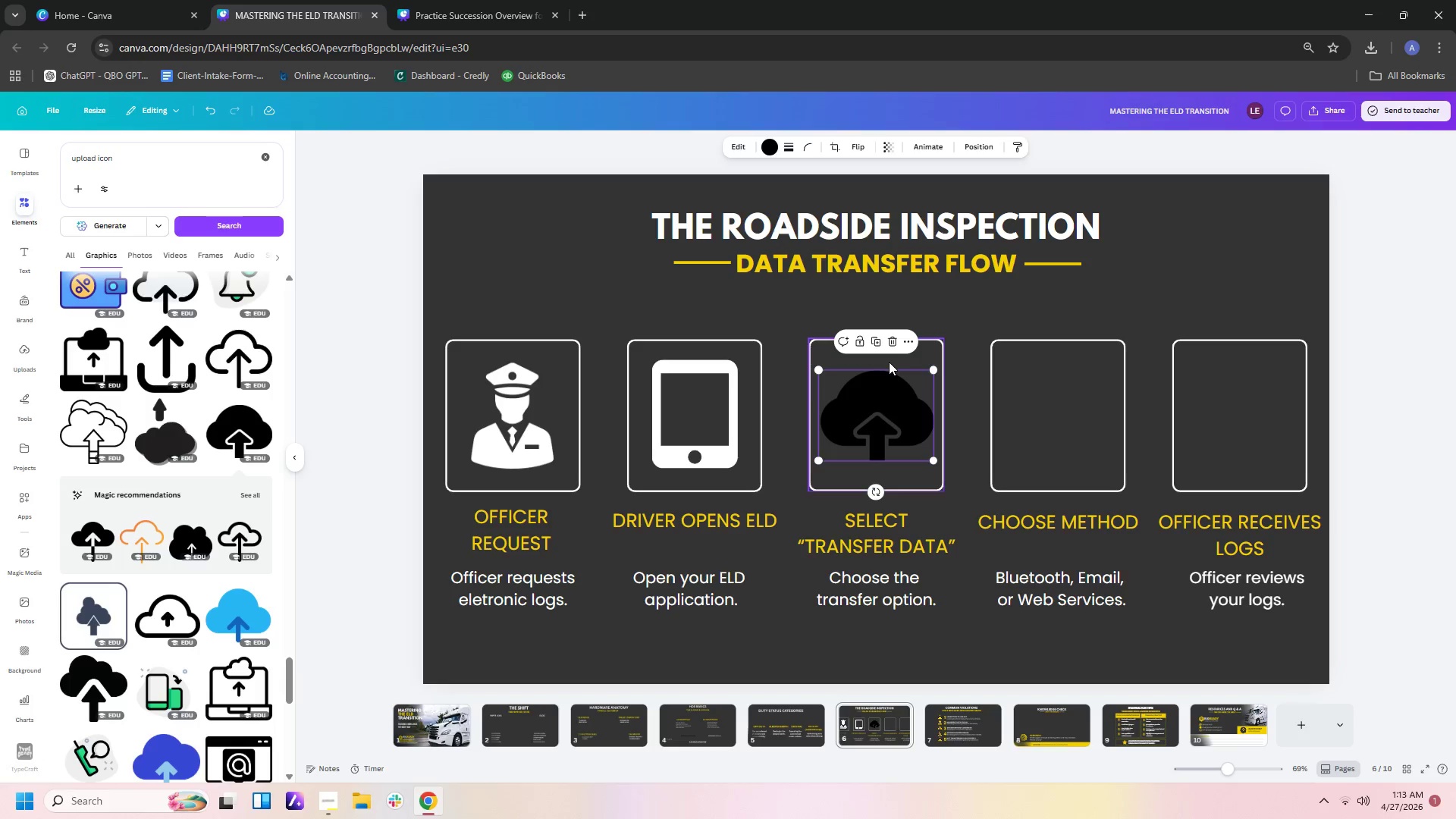 
left_click([201, 542])
 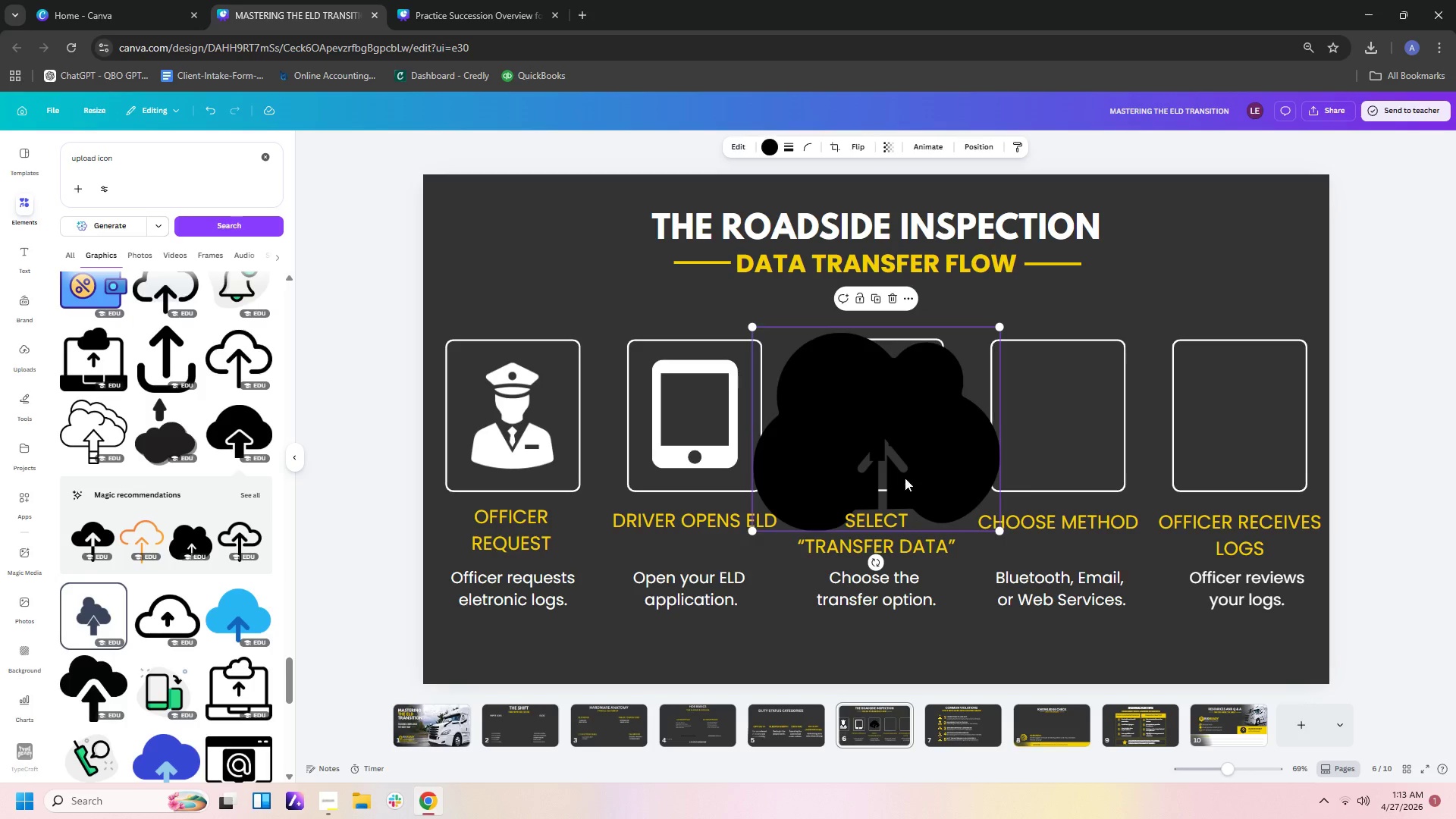 
left_click_drag(start_coordinate=[974, 464], to_coordinate=[877, 577])
 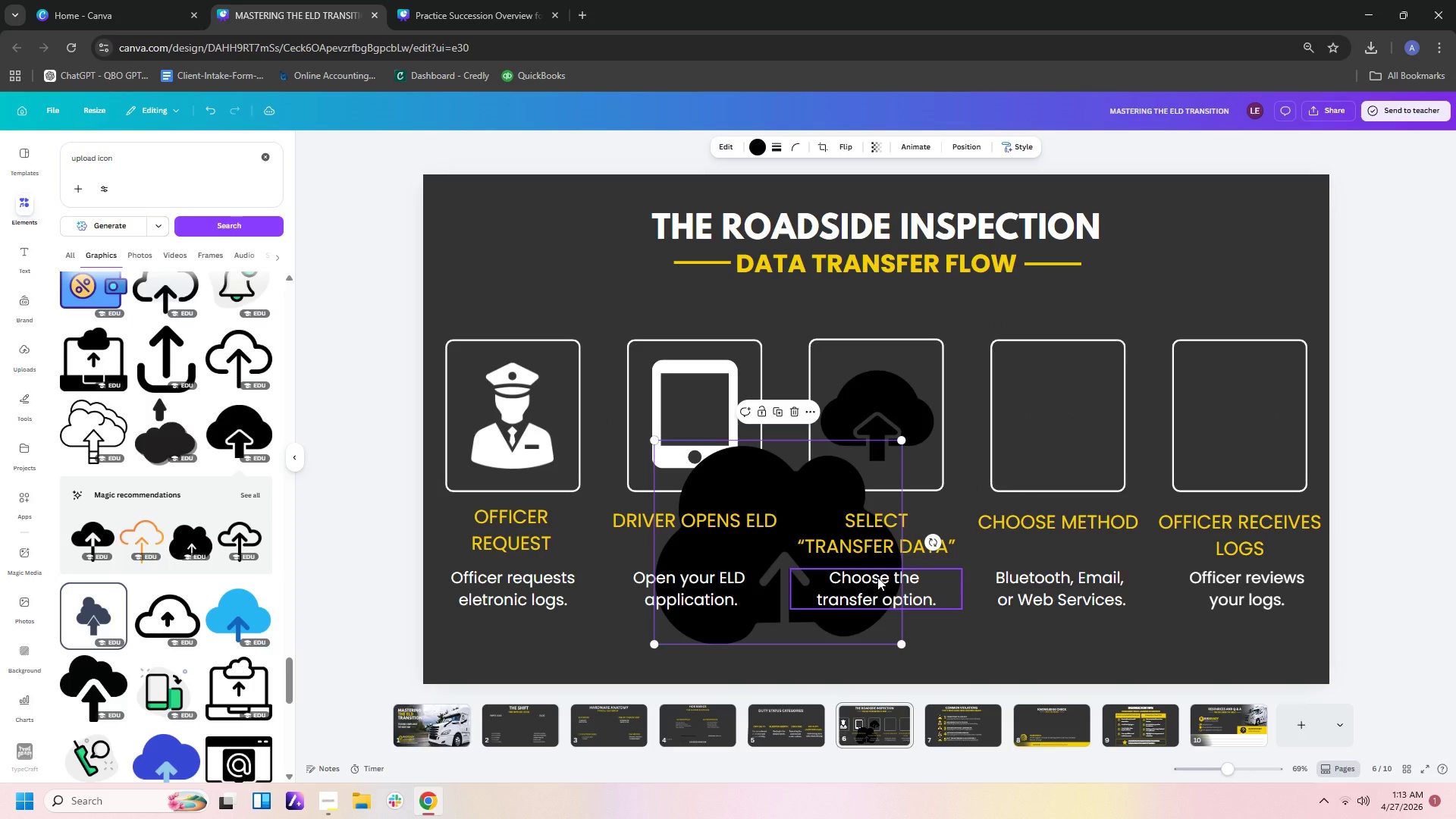 
key(Delete)
 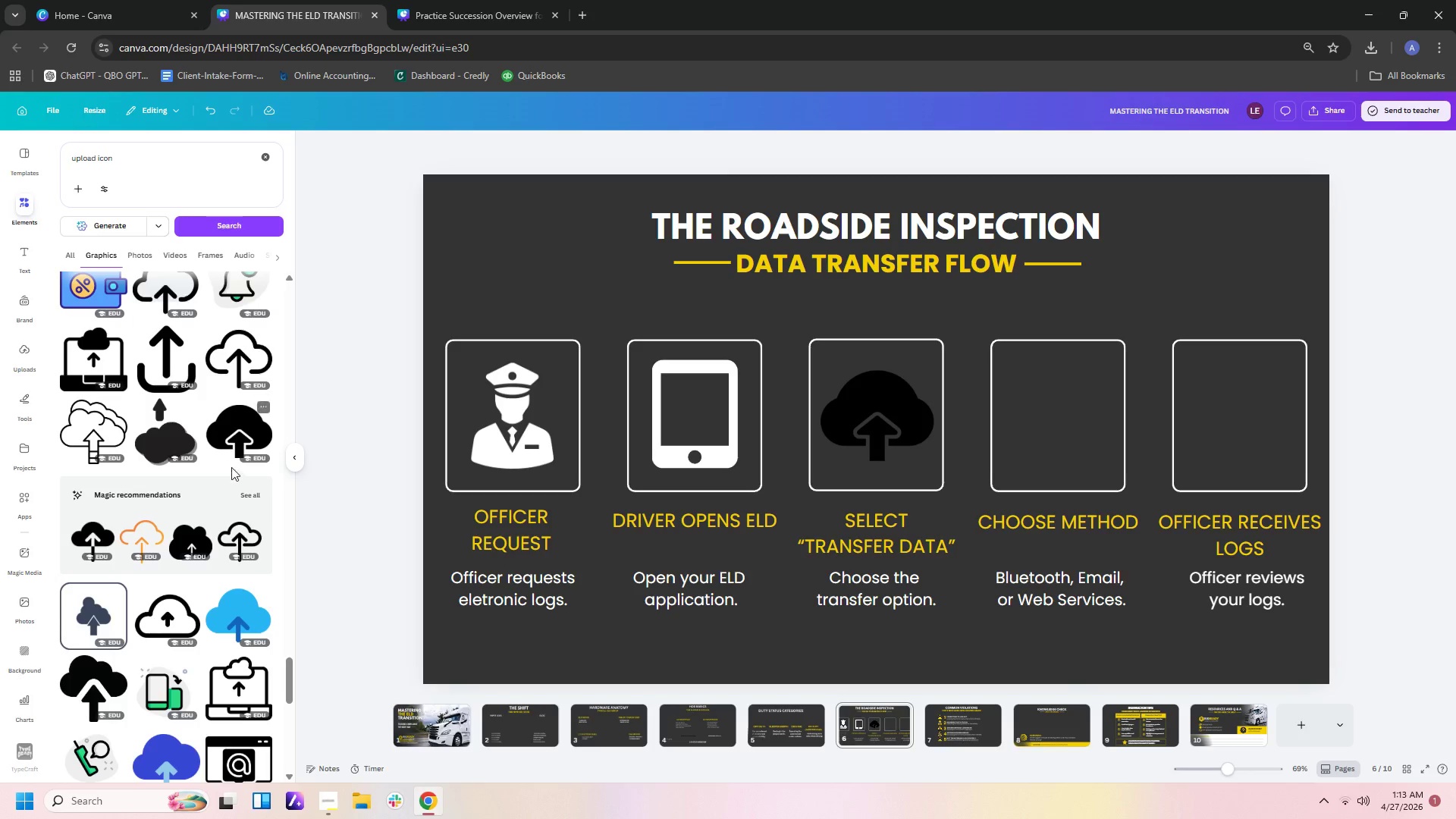 
left_click([249, 491])
 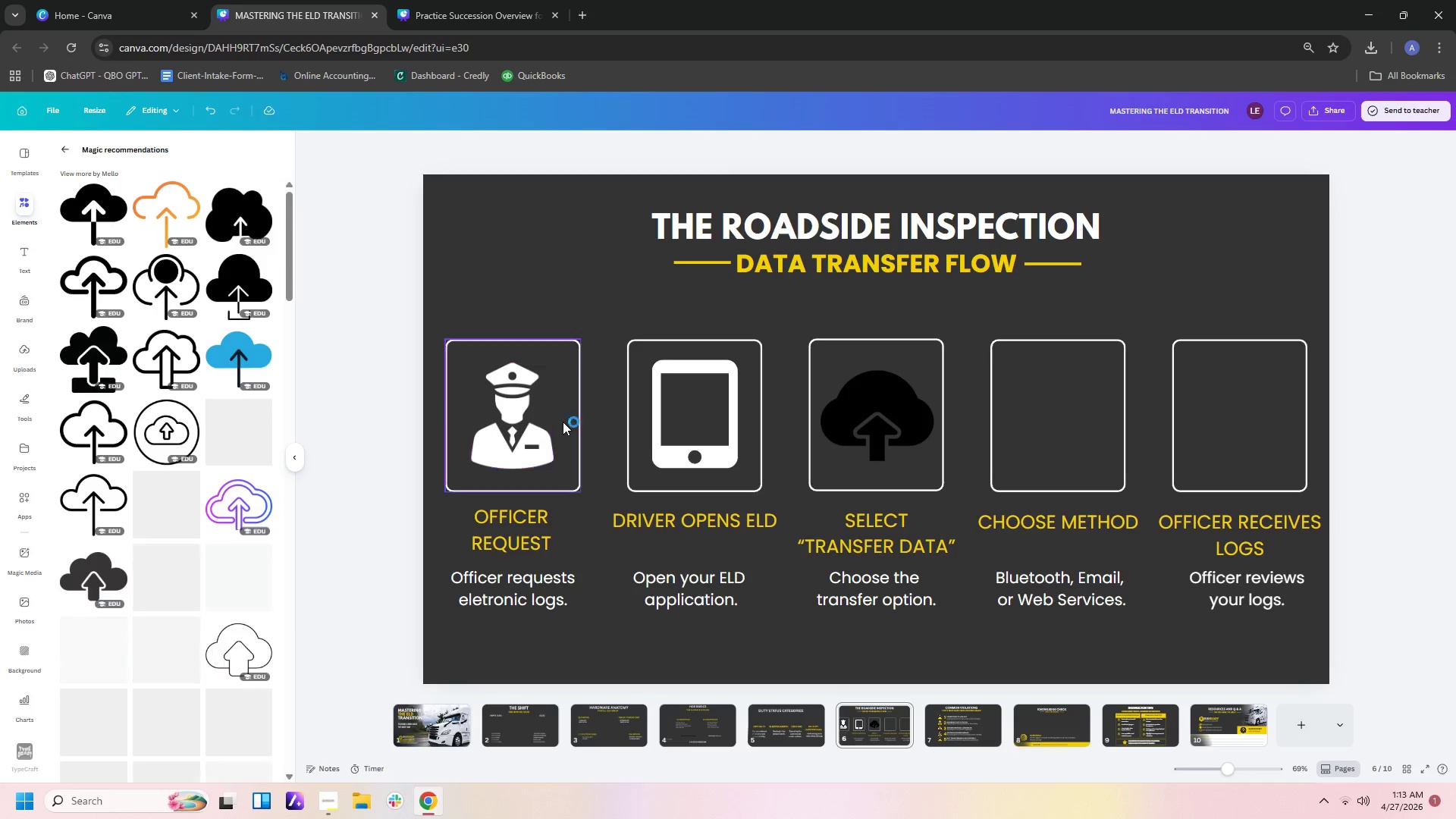 
wait(9.58)
 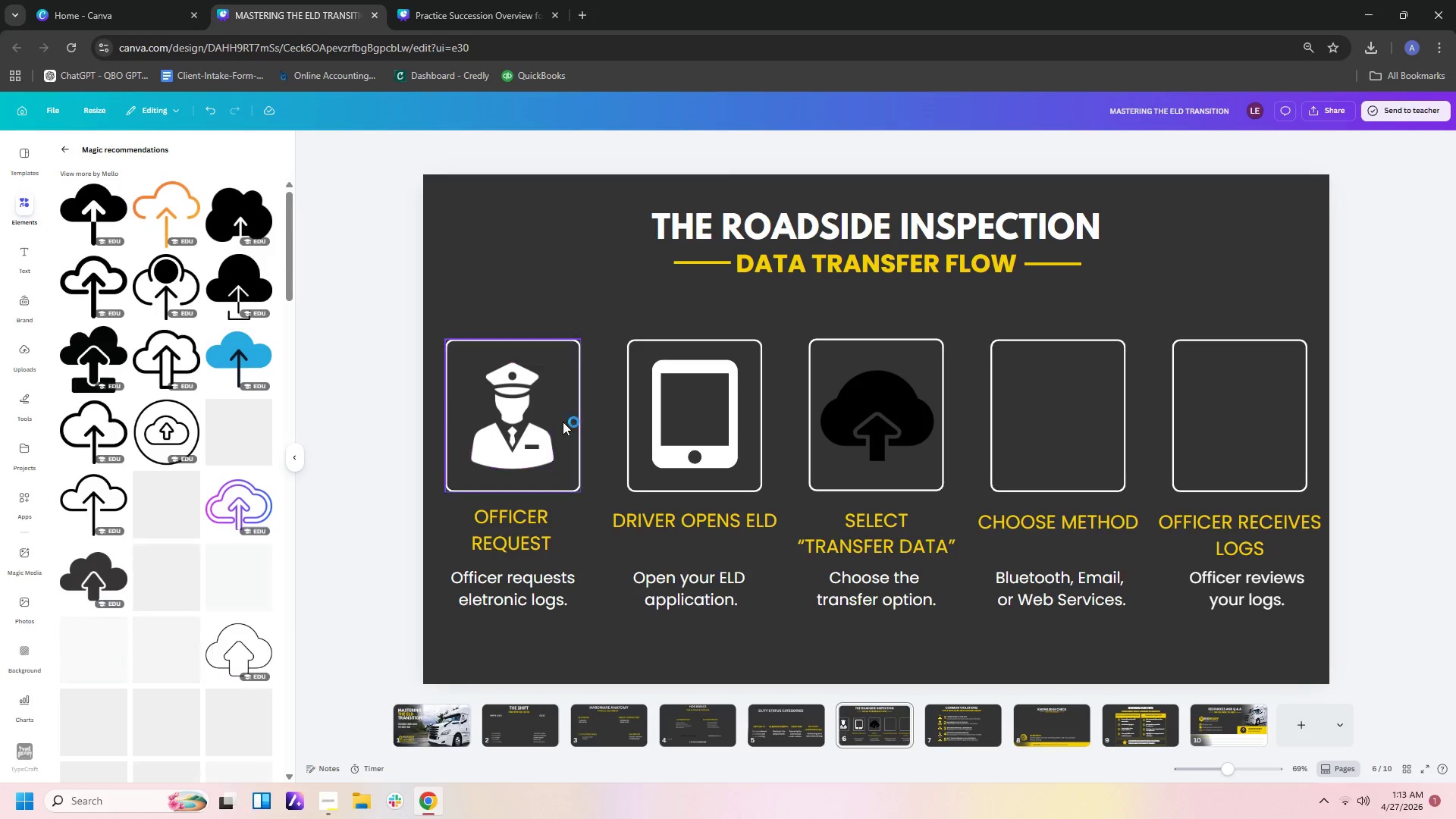 
scroll: coordinate [123, 497], scroll_direction: down, amount: 2.0
 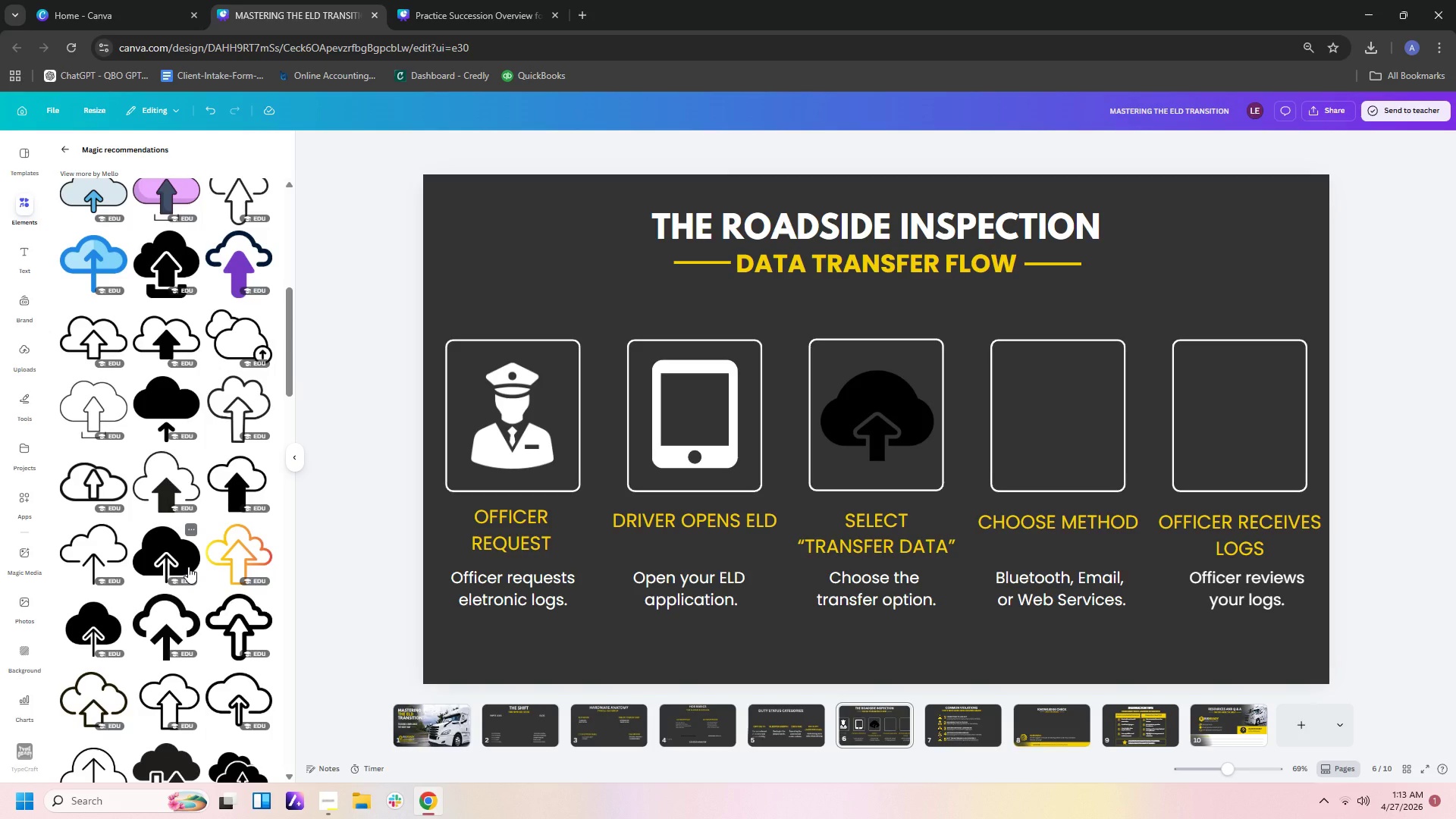 
wait(5.8)
 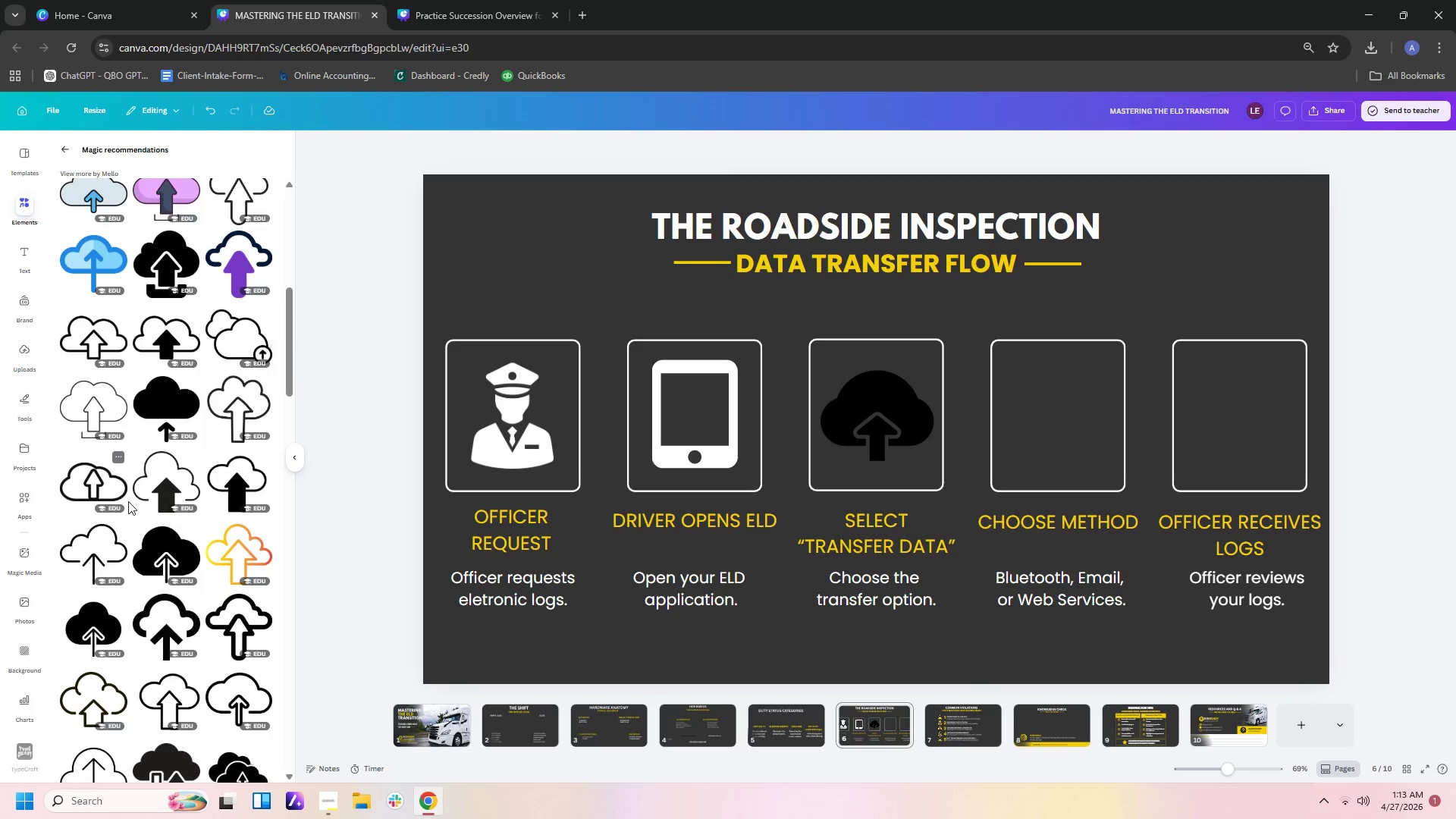 
scroll: coordinate [187, 566], scroll_direction: down, amount: 9.0
 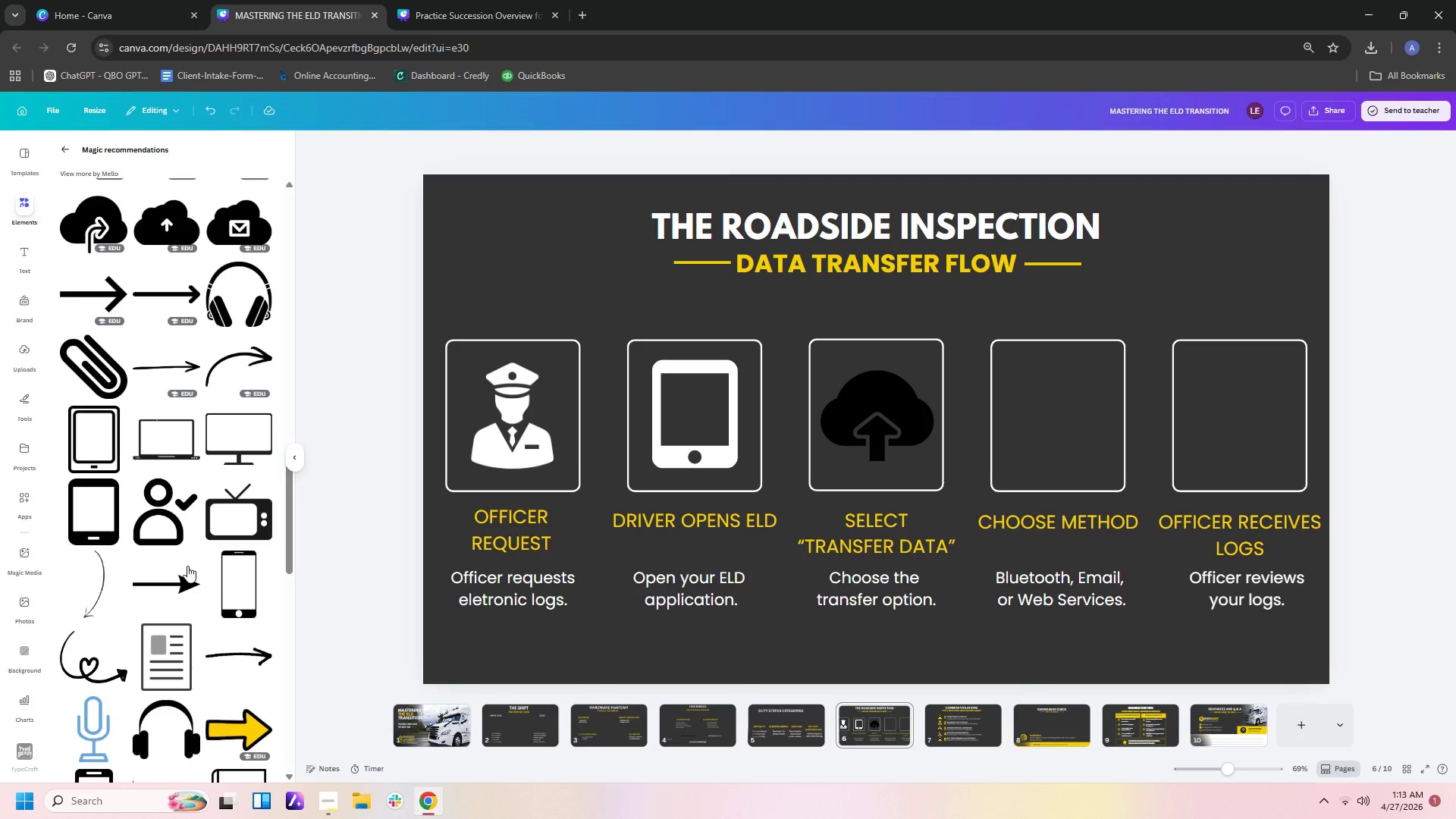 
scroll: coordinate [187, 566], scroll_direction: up, amount: 1.0
 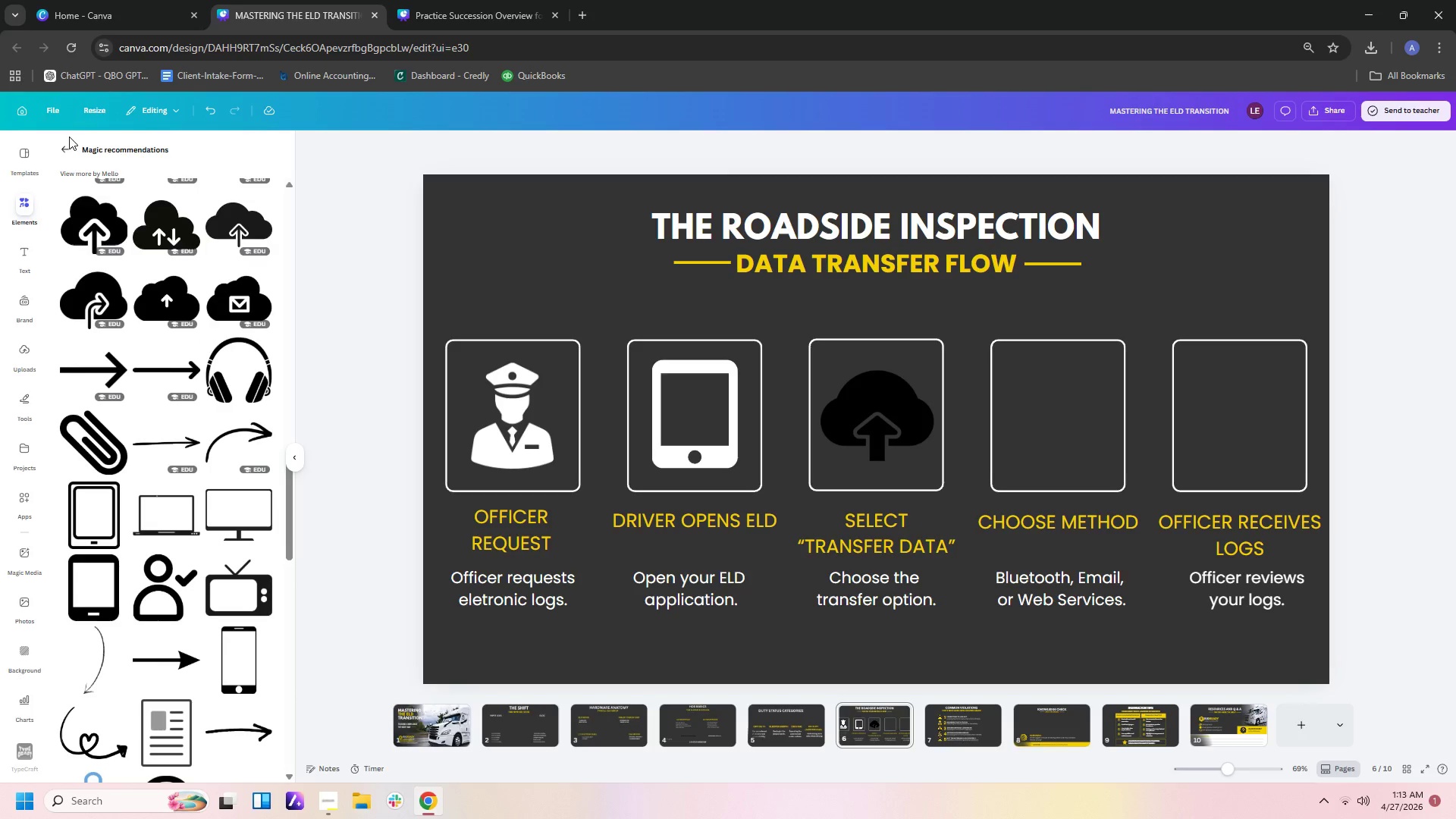 
left_click([66, 147])
 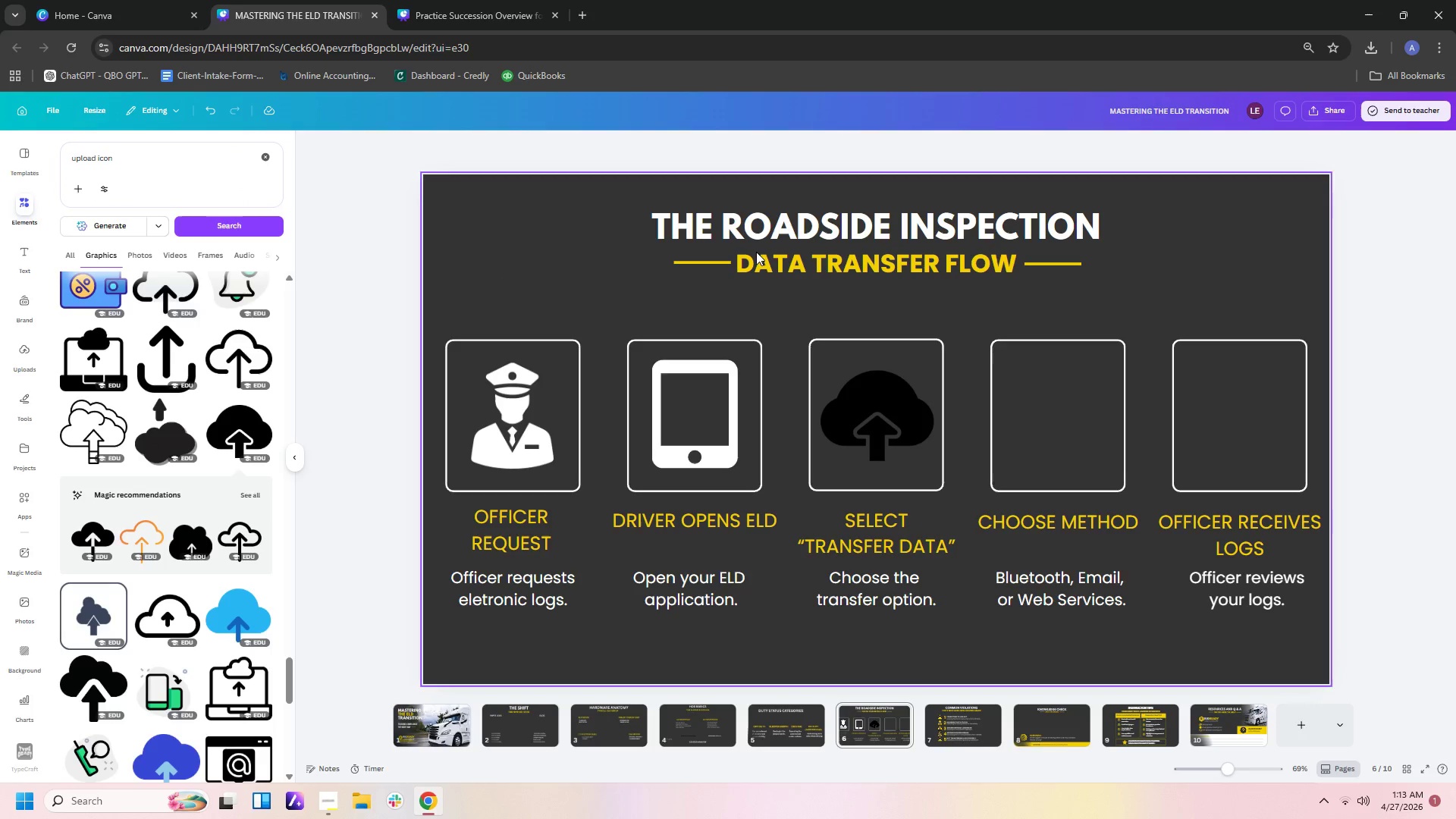 
left_click([885, 409])
 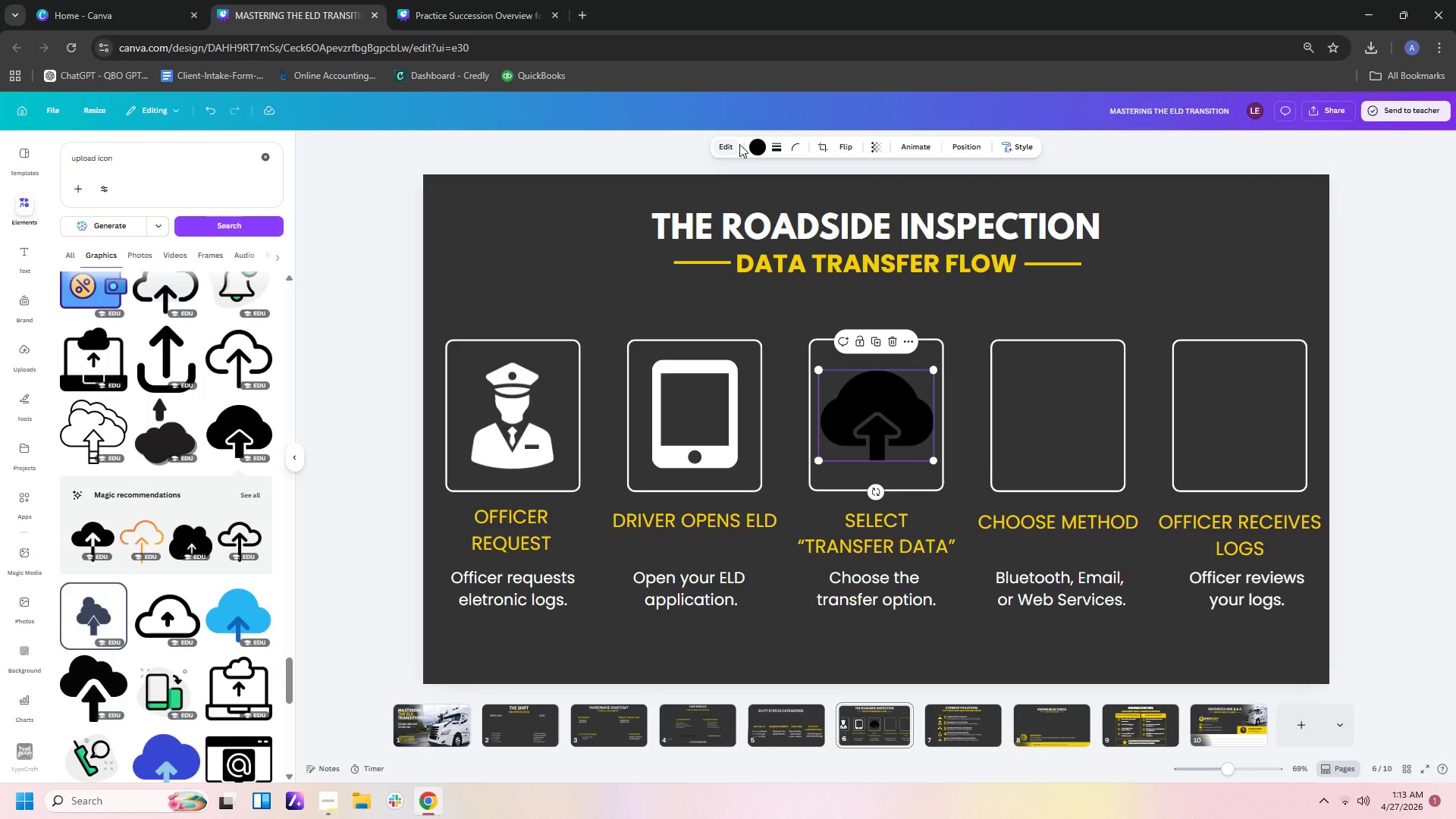 
left_click([760, 144])
 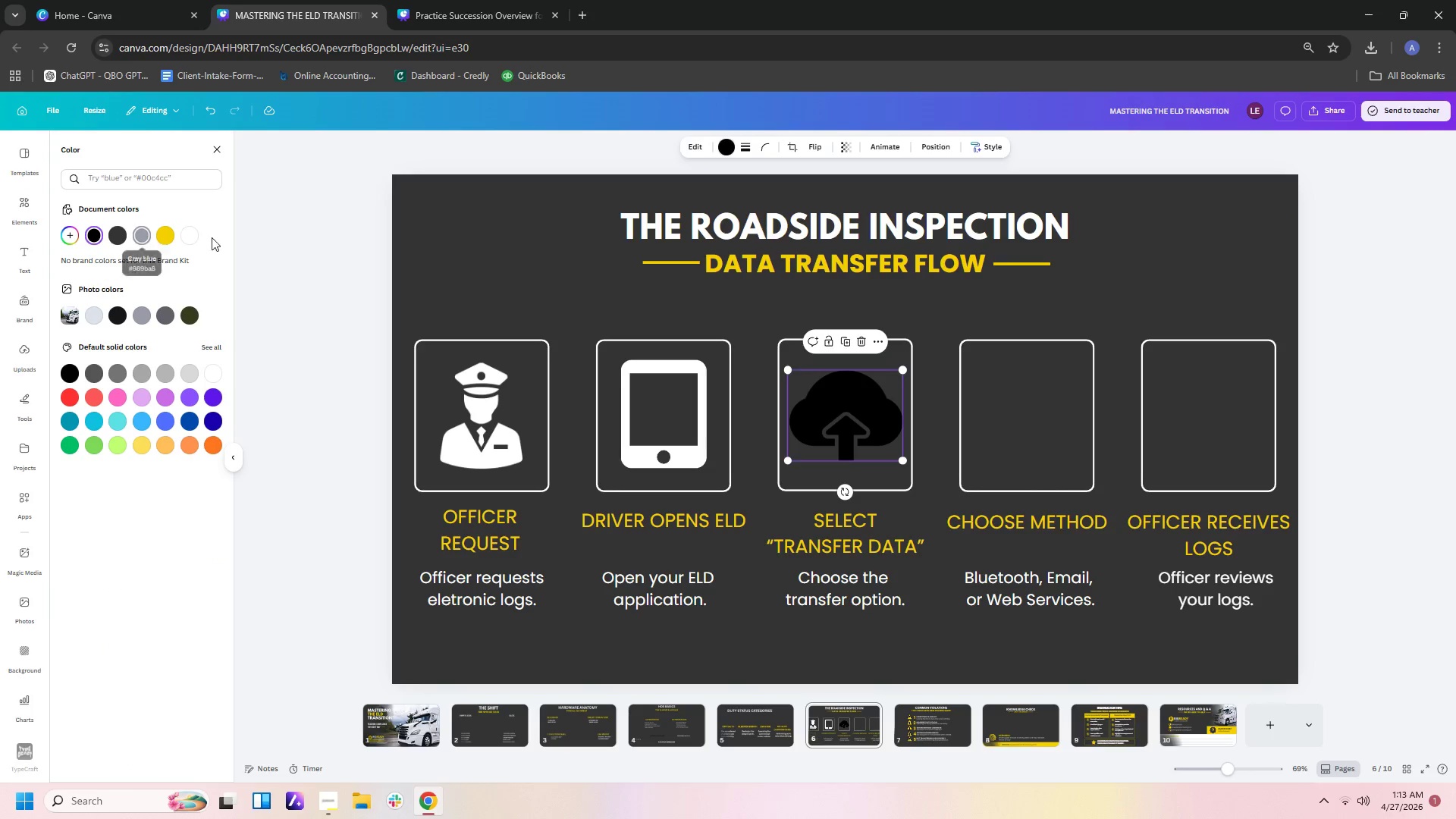 
left_click([193, 237])
 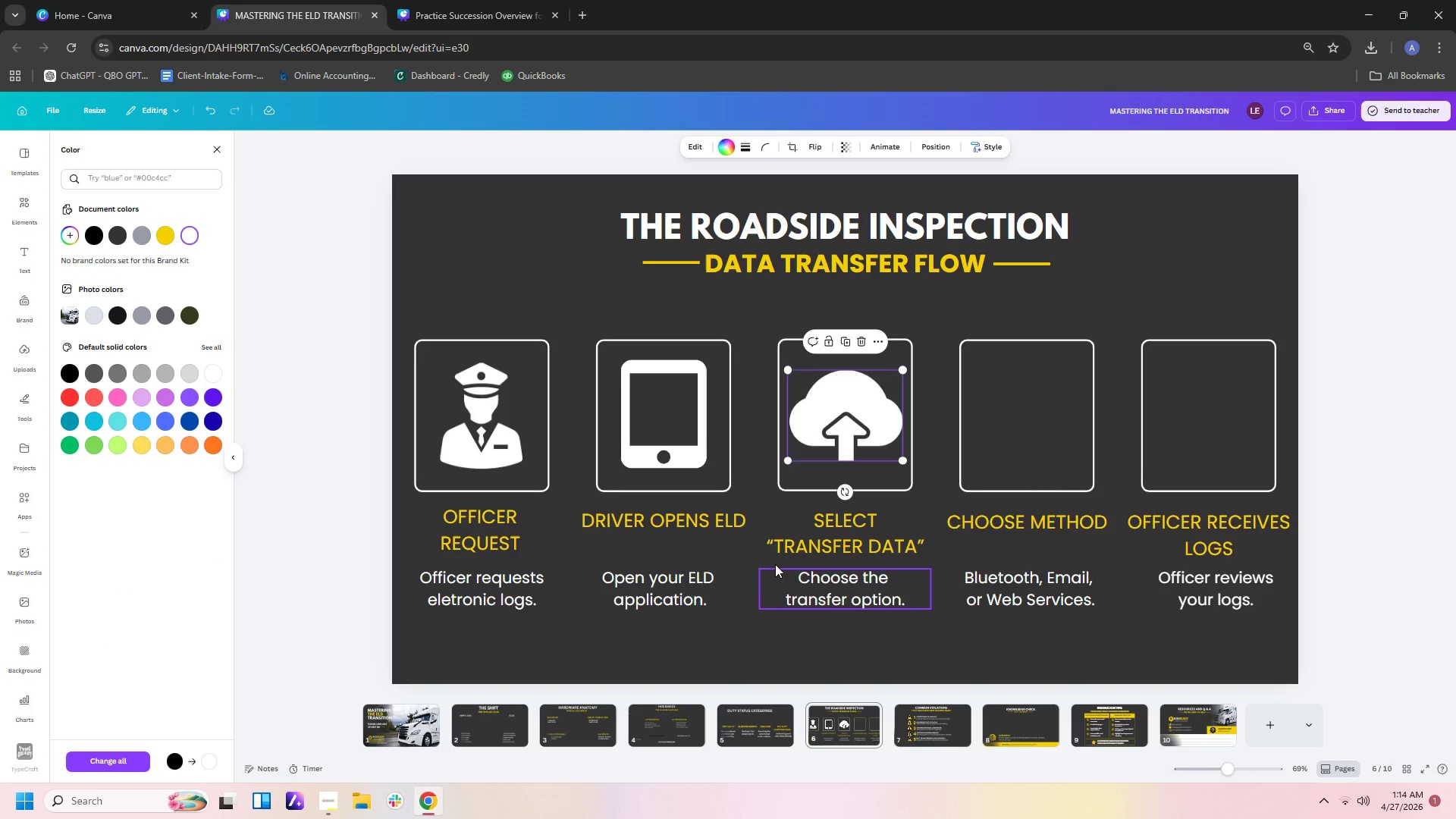 
wait(7.39)
 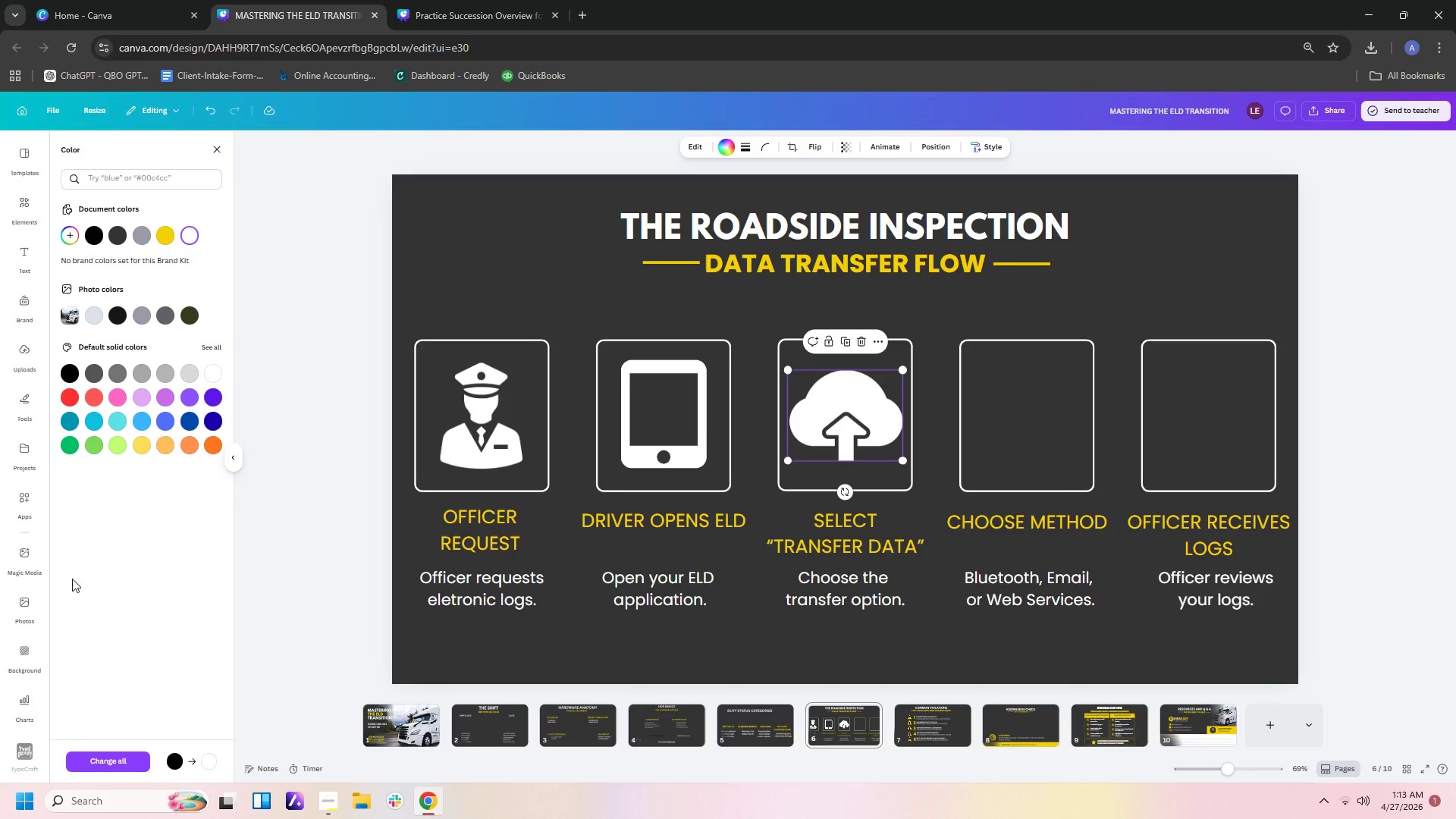 
left_click([30, 209])
 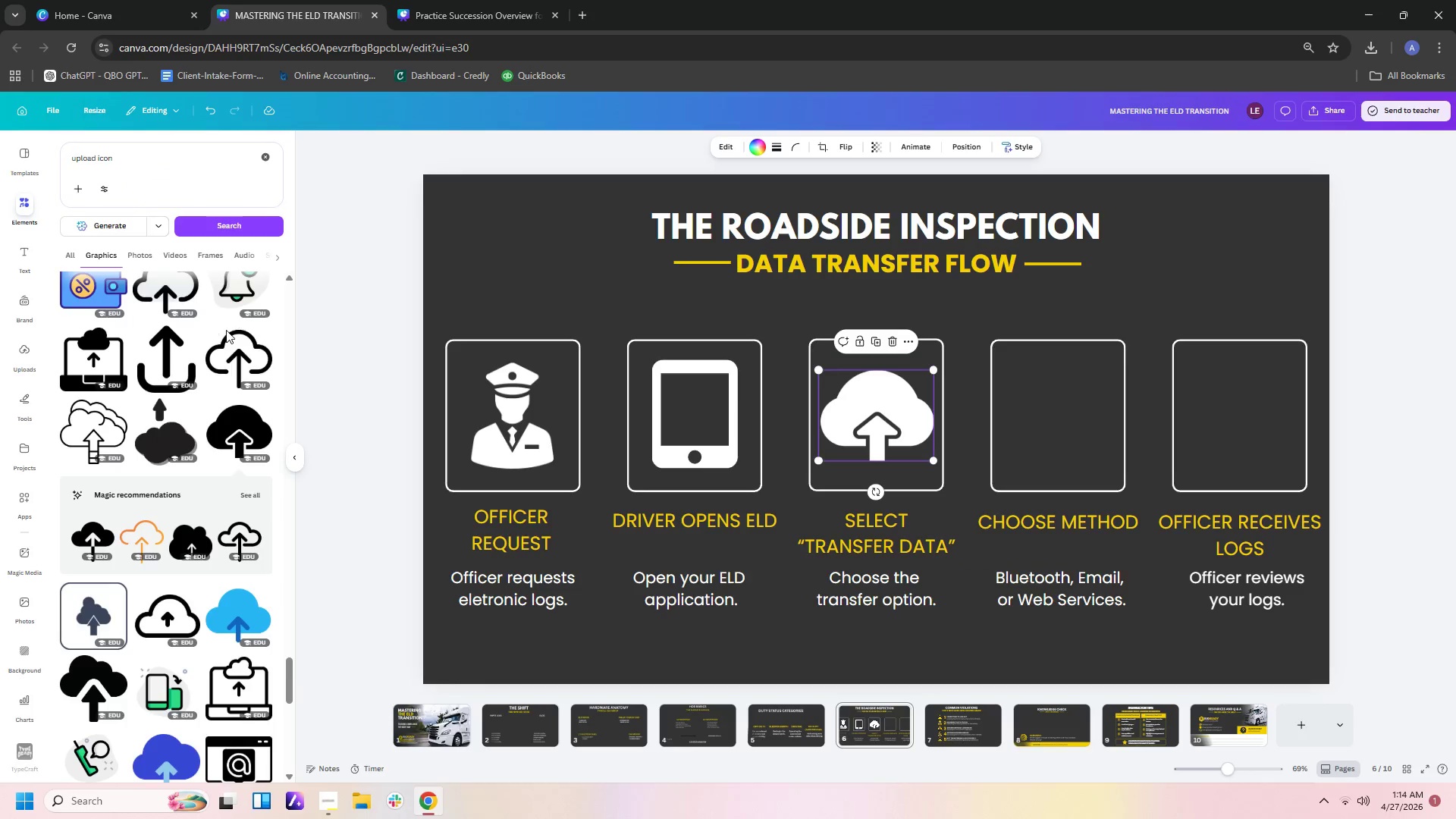 
scroll: coordinate [227, 331], scroll_direction: up, amount: 9.0
 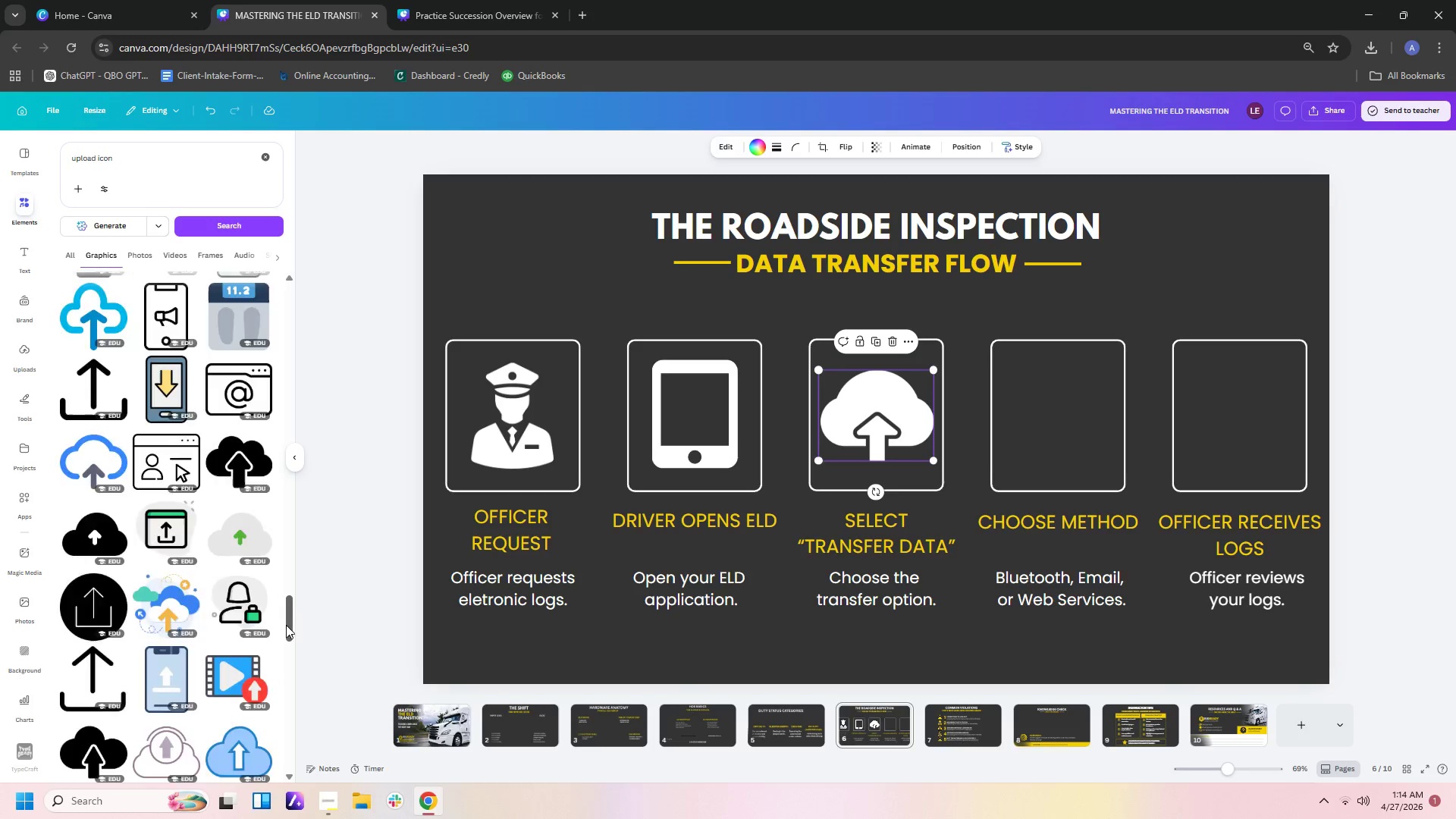 
left_click_drag(start_coordinate=[289, 625], to_coordinate=[316, 256])
 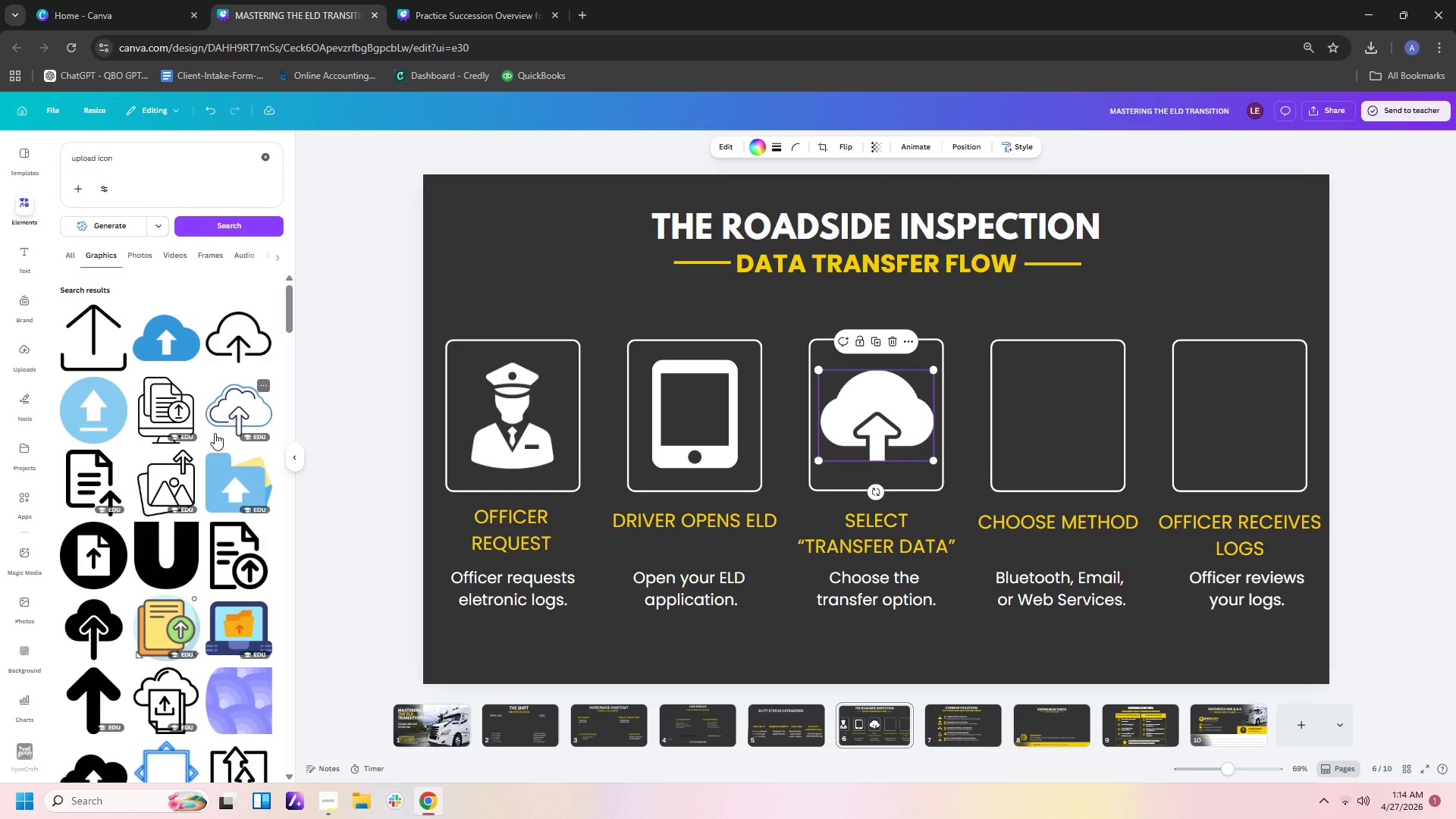 
scroll: coordinate [215, 444], scroll_direction: down, amount: 3.0
 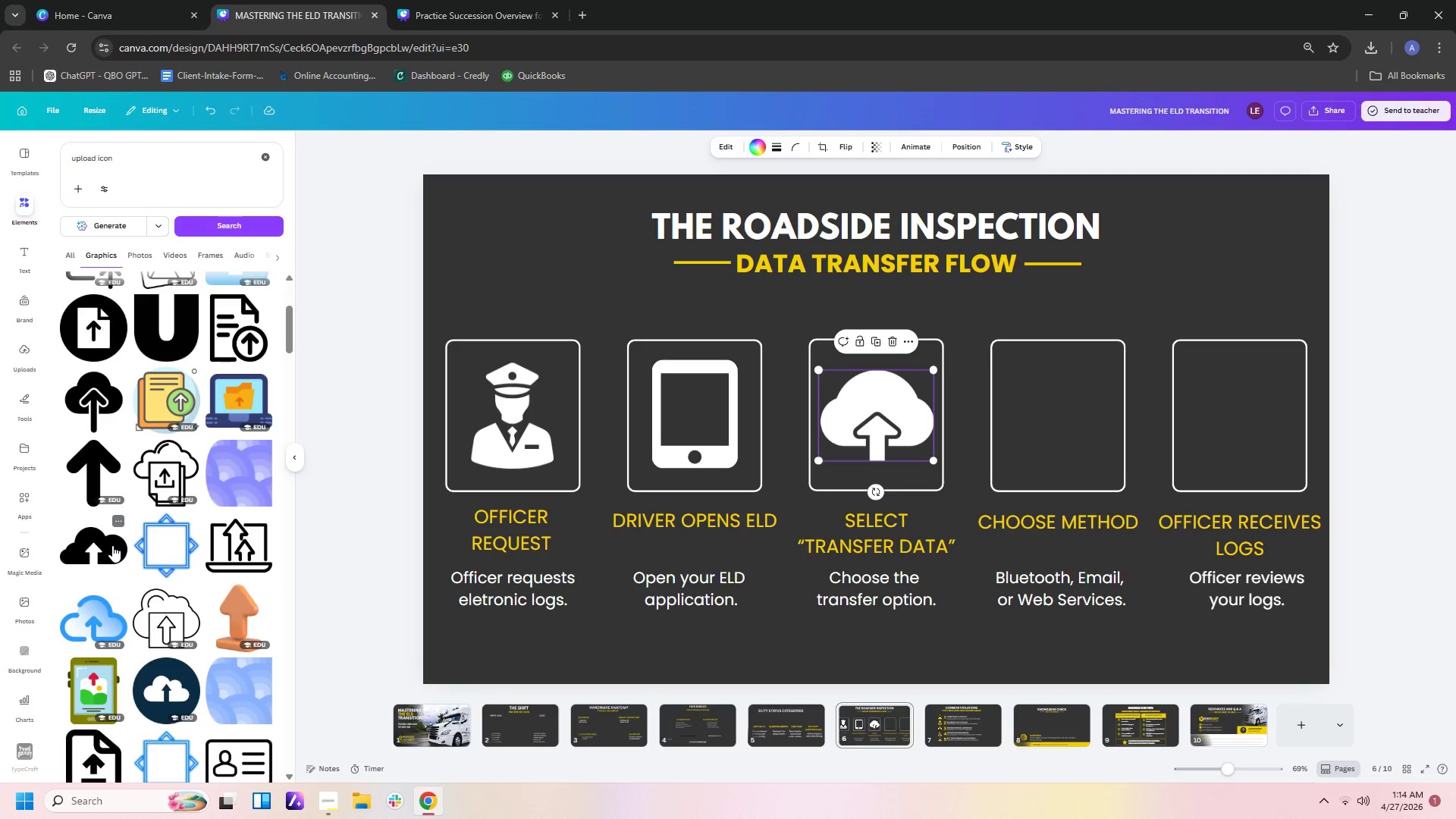 
left_click([112, 545])
 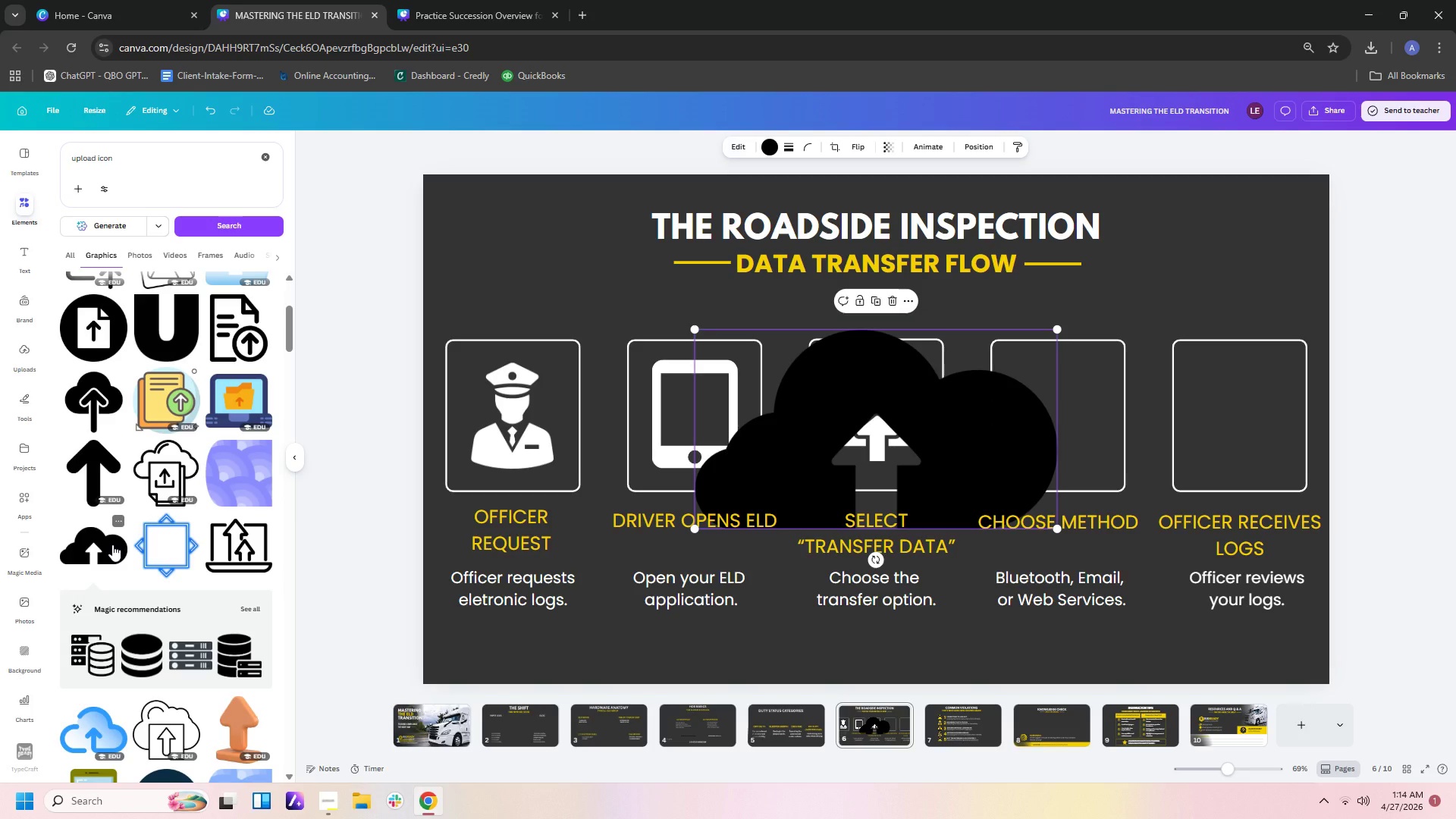 
key(Delete)
 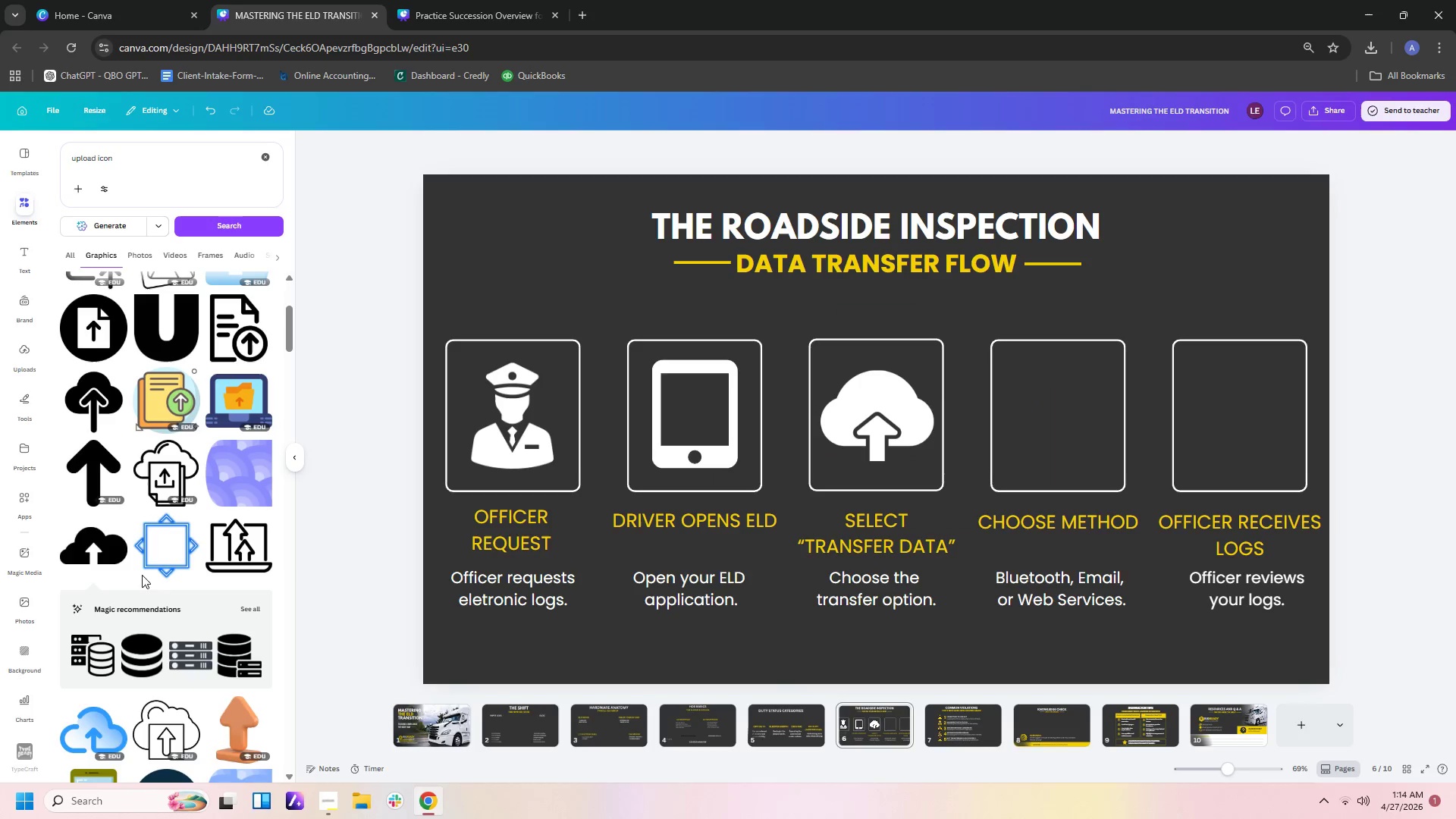 
scroll: coordinate [209, 543], scroll_direction: down, amount: 15.0
 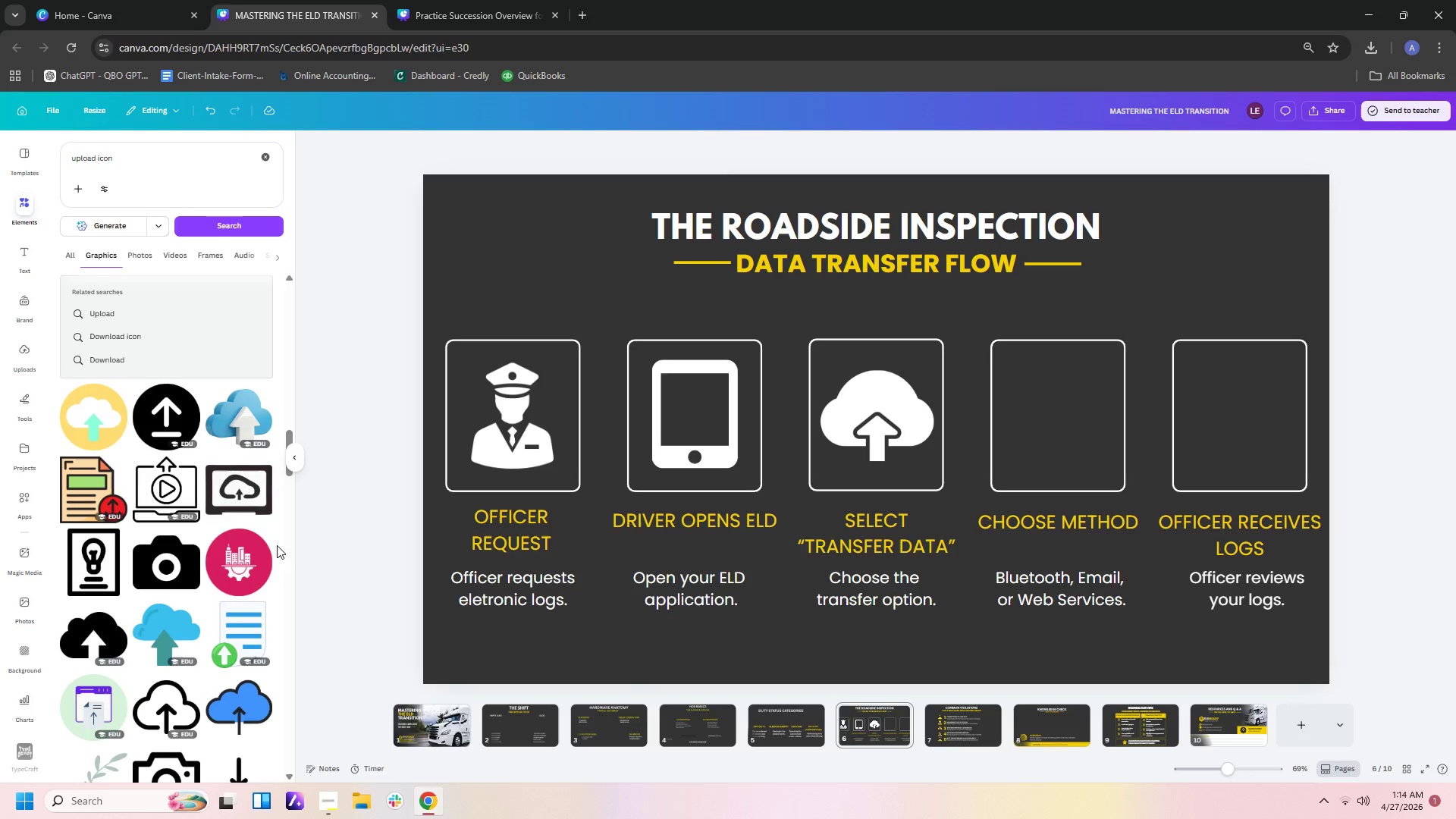 
left_click([105, 643])
 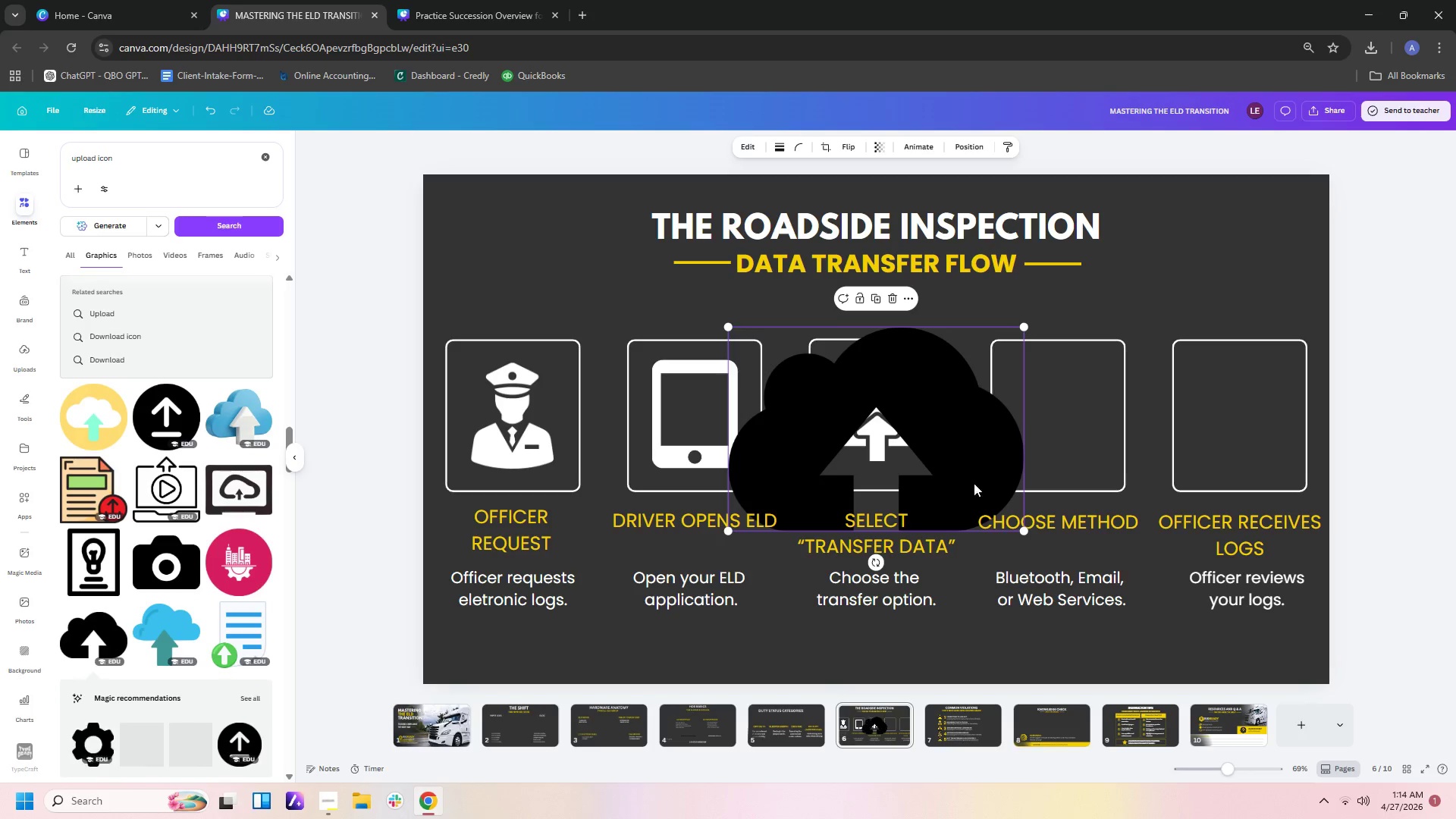 
left_click([977, 468])
 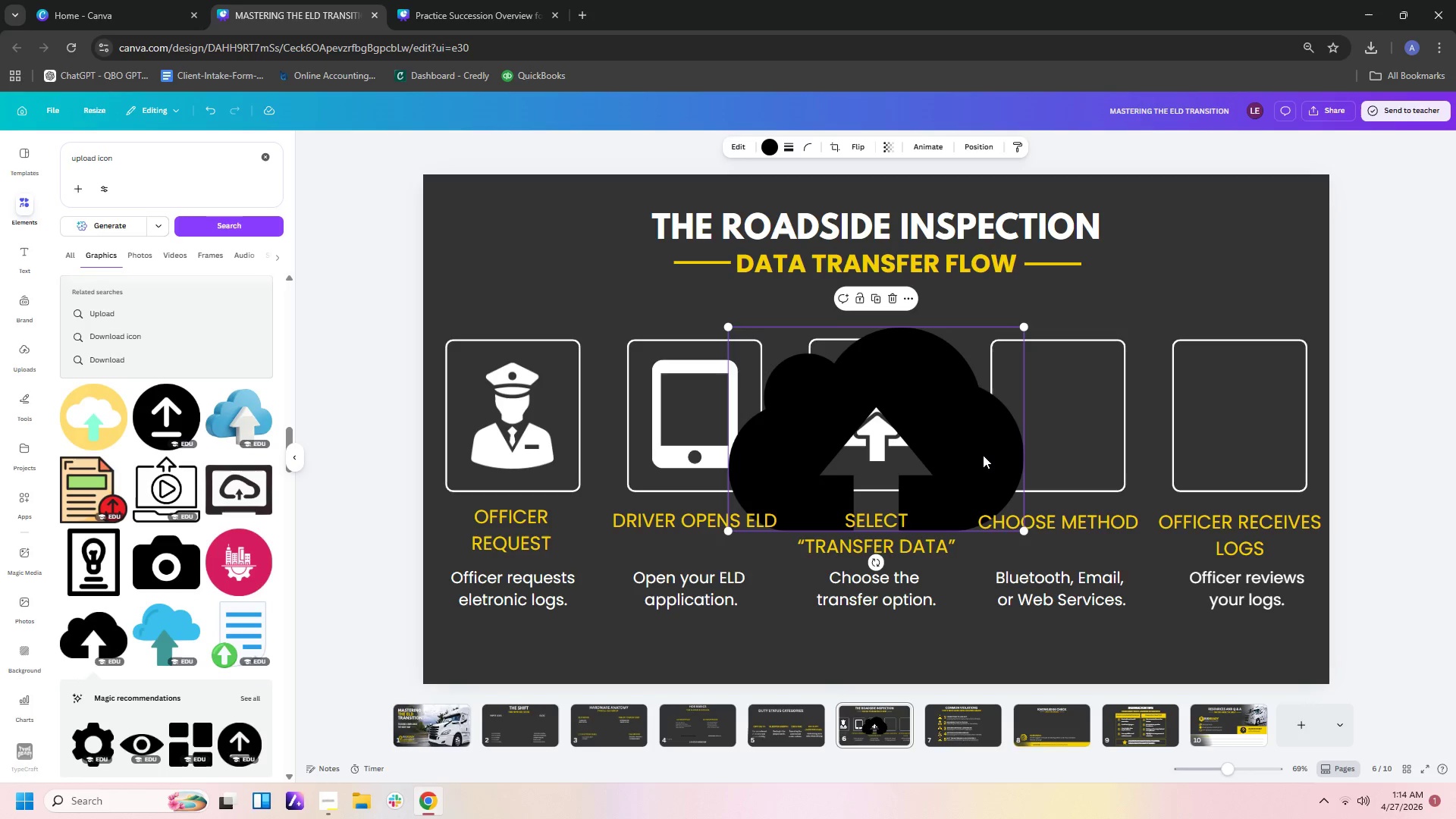 
left_click_drag(start_coordinate=[983, 454], to_coordinate=[984, 579])
 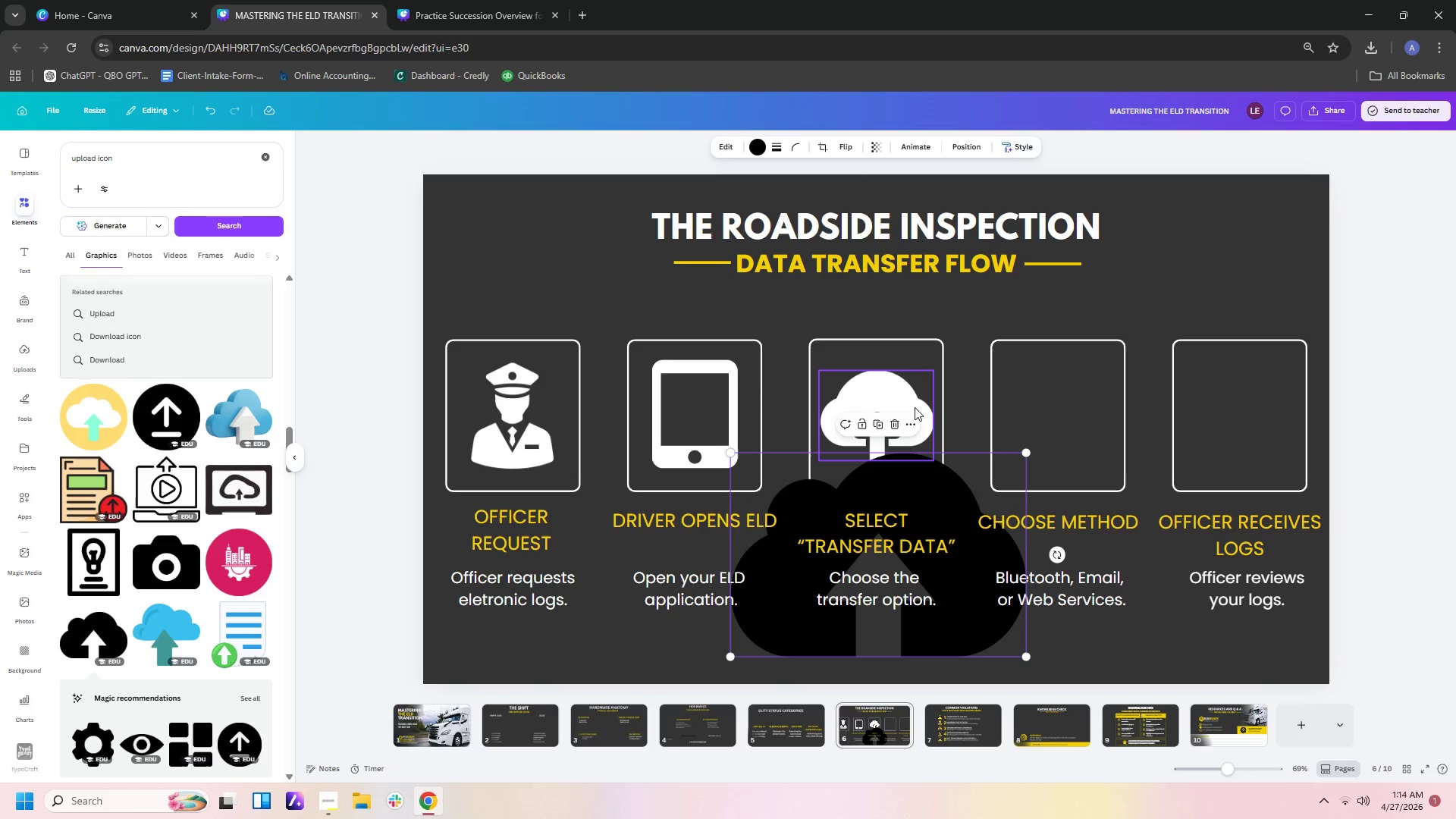 
left_click([908, 402])
 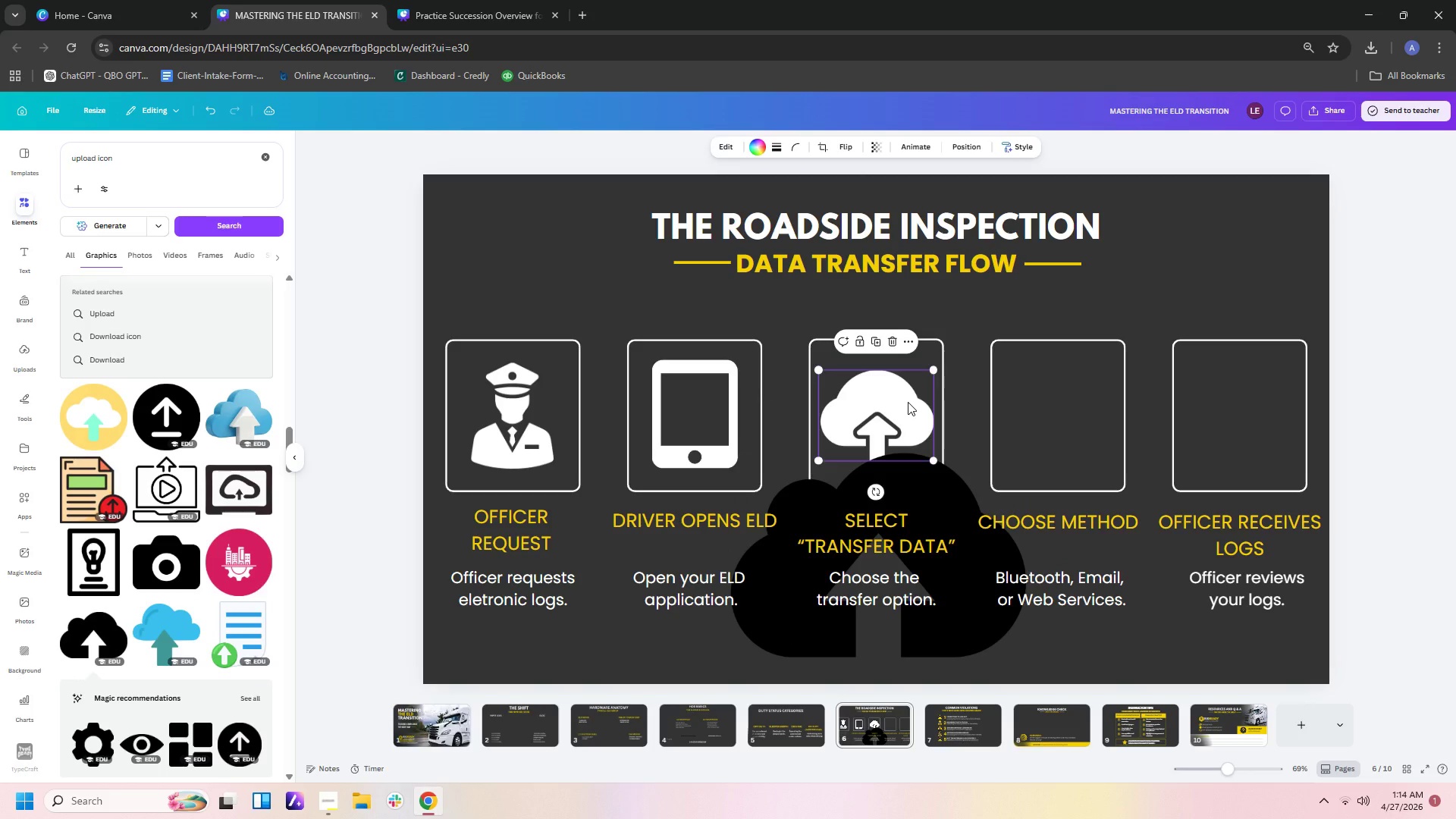 
key(Delete)
 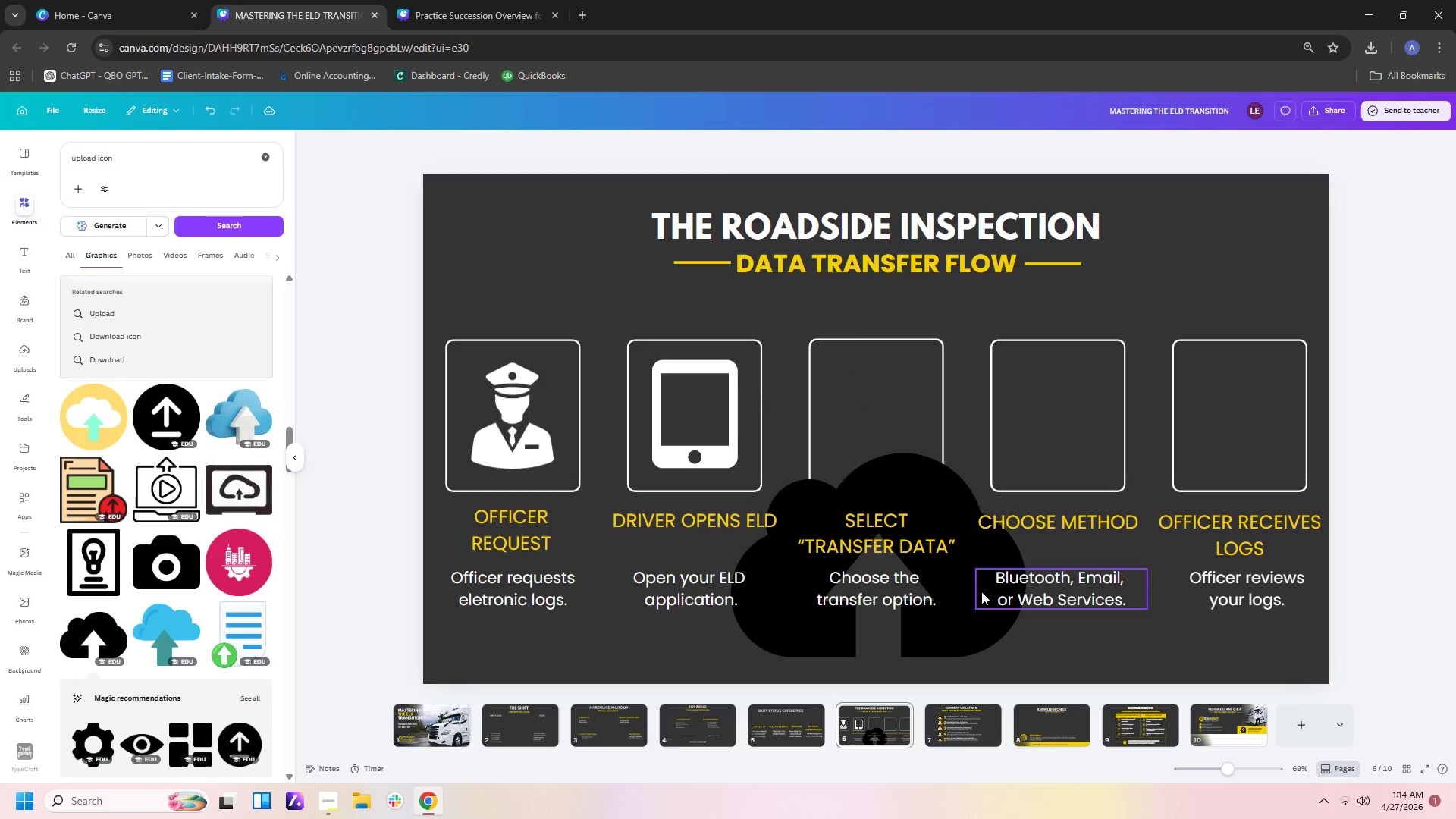 
left_click([971, 615])
 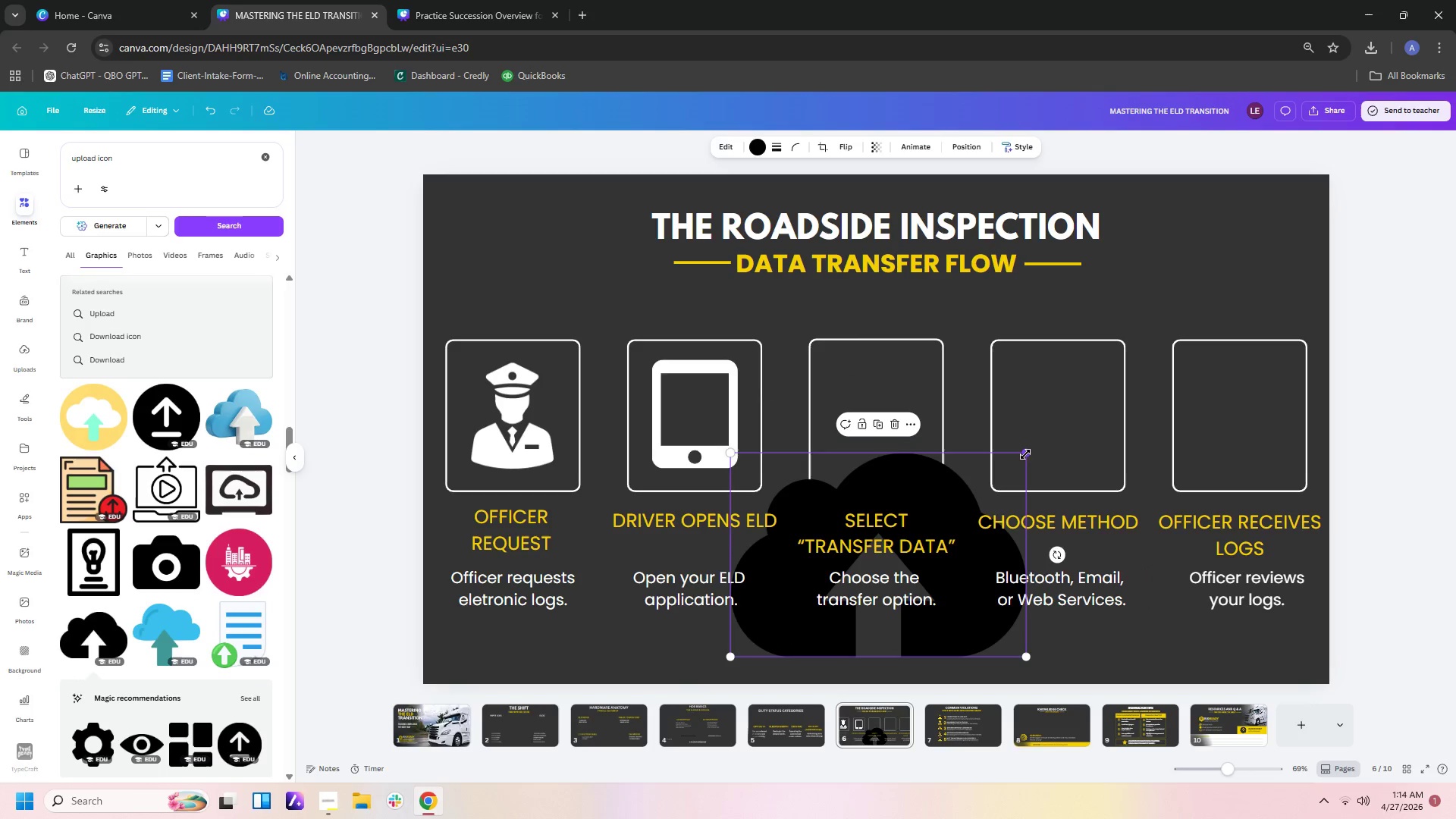 
left_click_drag(start_coordinate=[1025, 454], to_coordinate=[830, 579])
 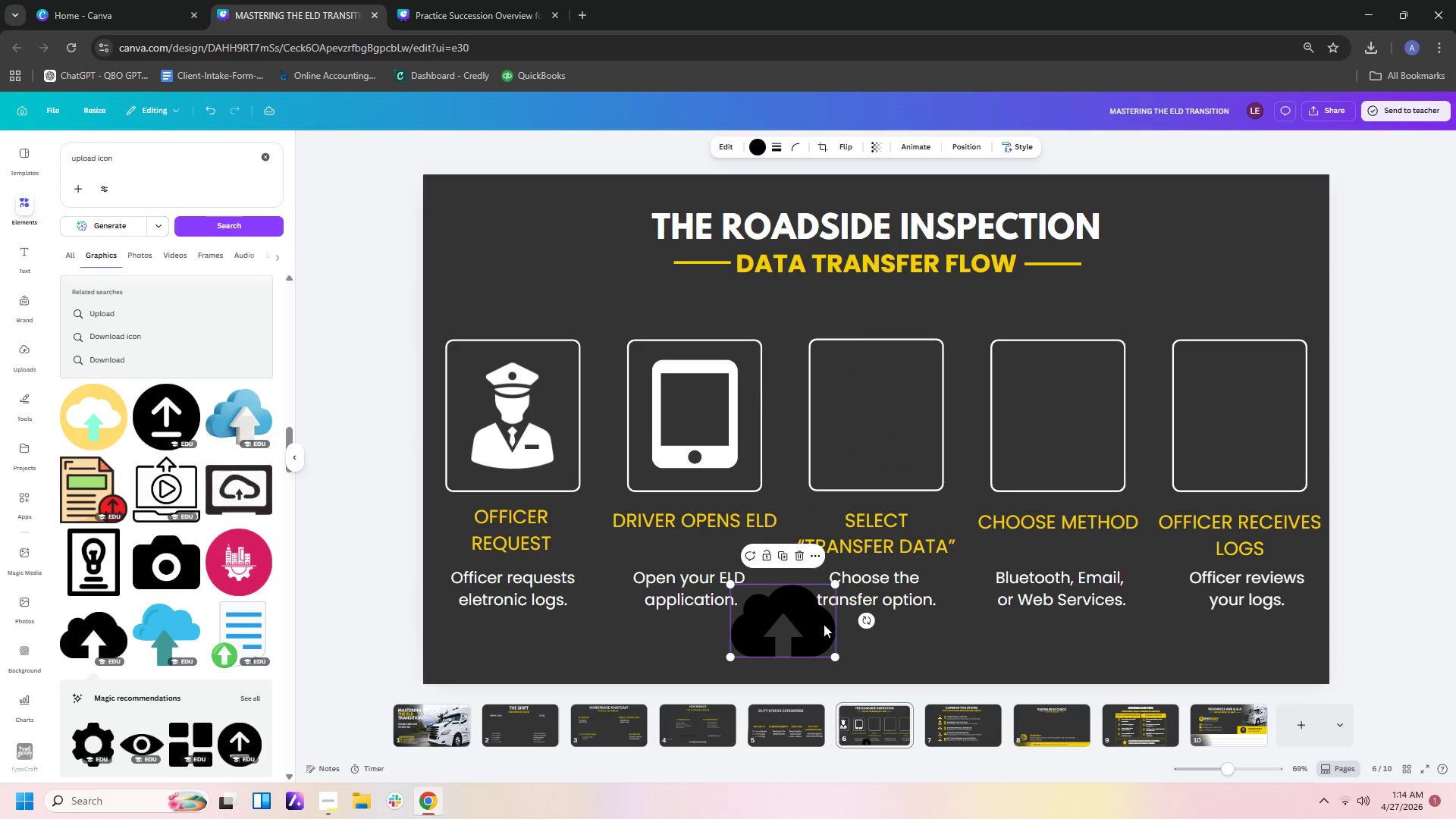 
left_click_drag(start_coordinate=[821, 624], to_coordinate=[915, 418])
 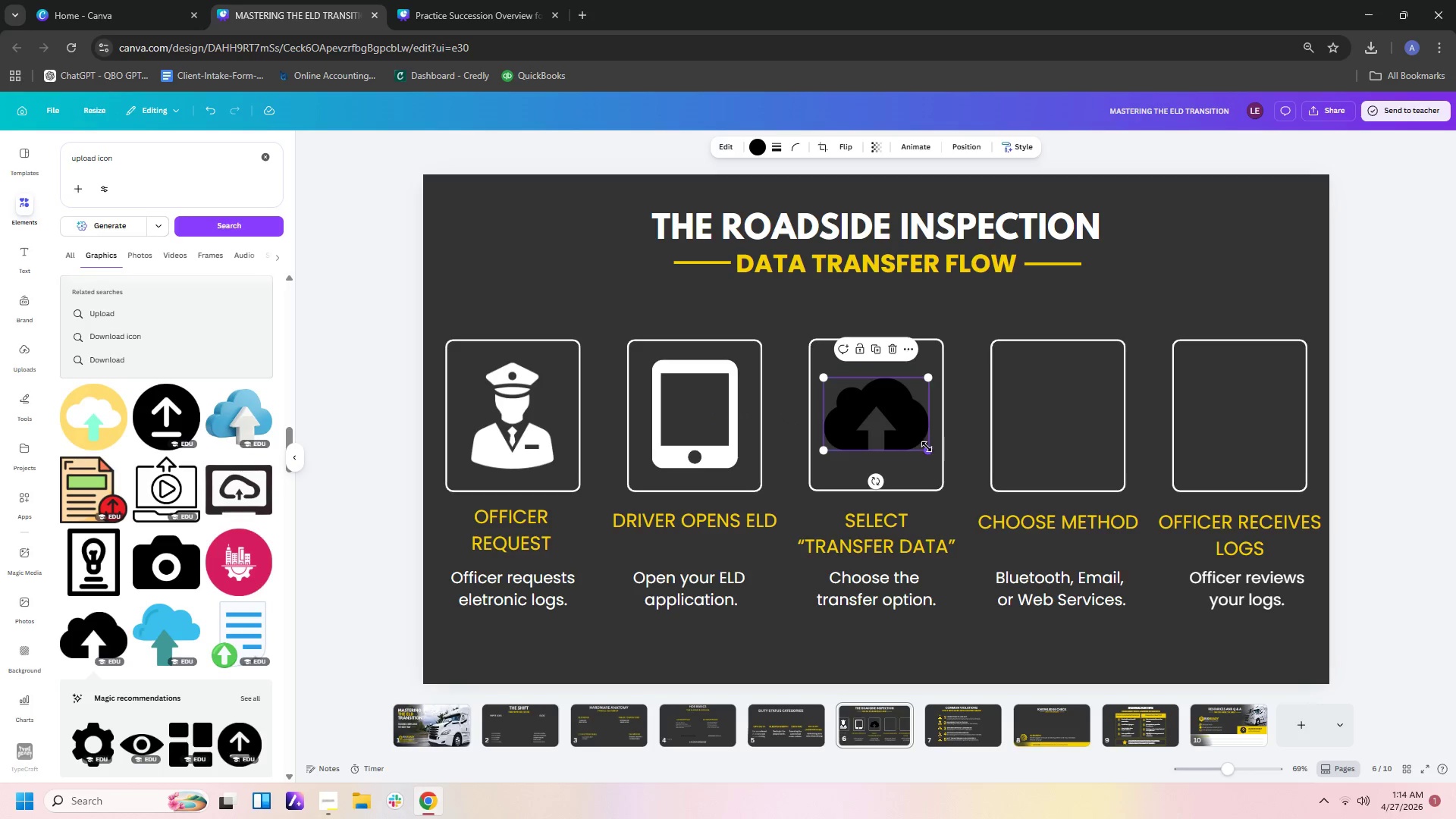 
left_click_drag(start_coordinate=[926, 447], to_coordinate=[932, 454])
 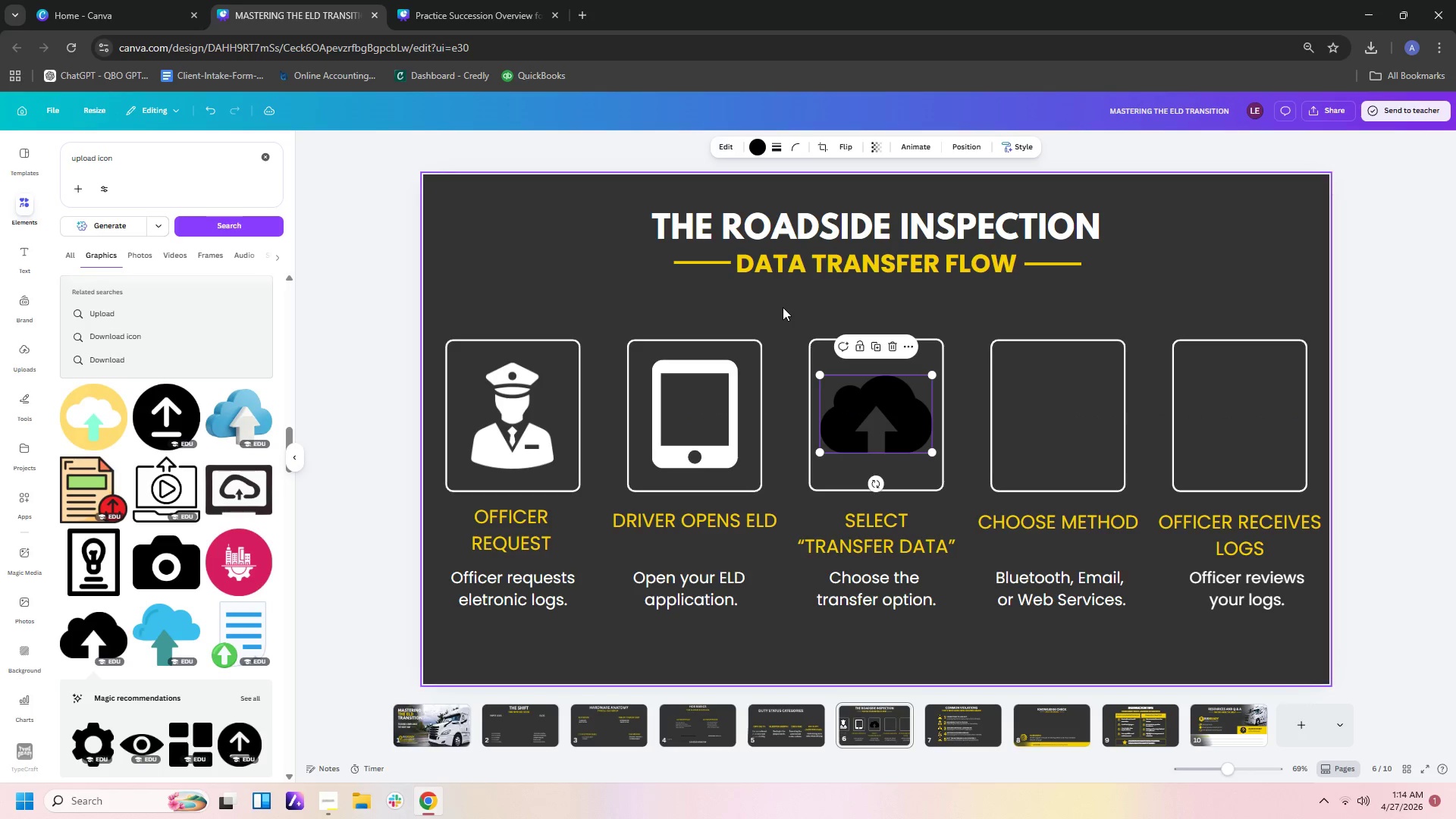 
left_click([756, 149])
 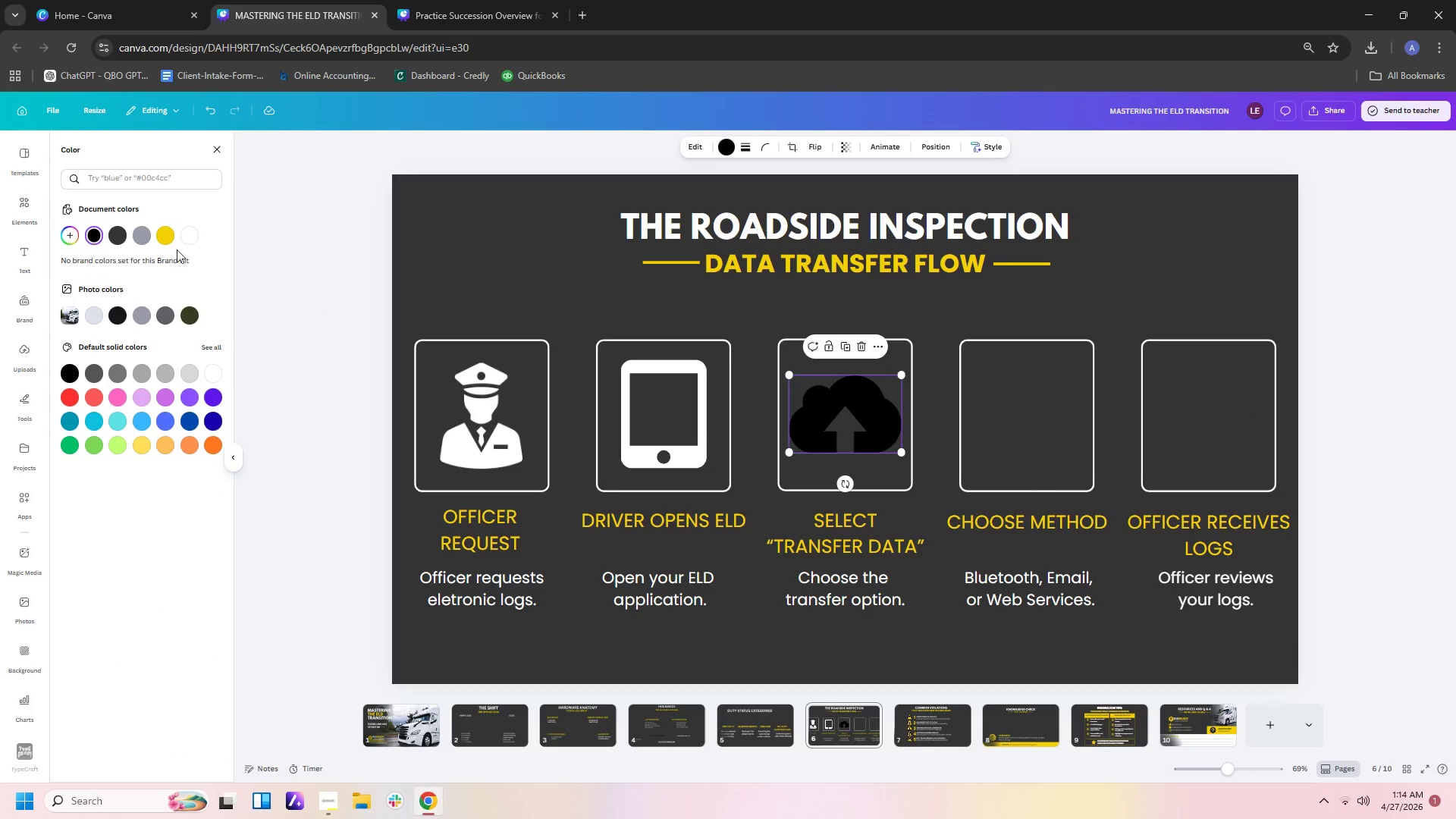 
left_click([187, 236])
 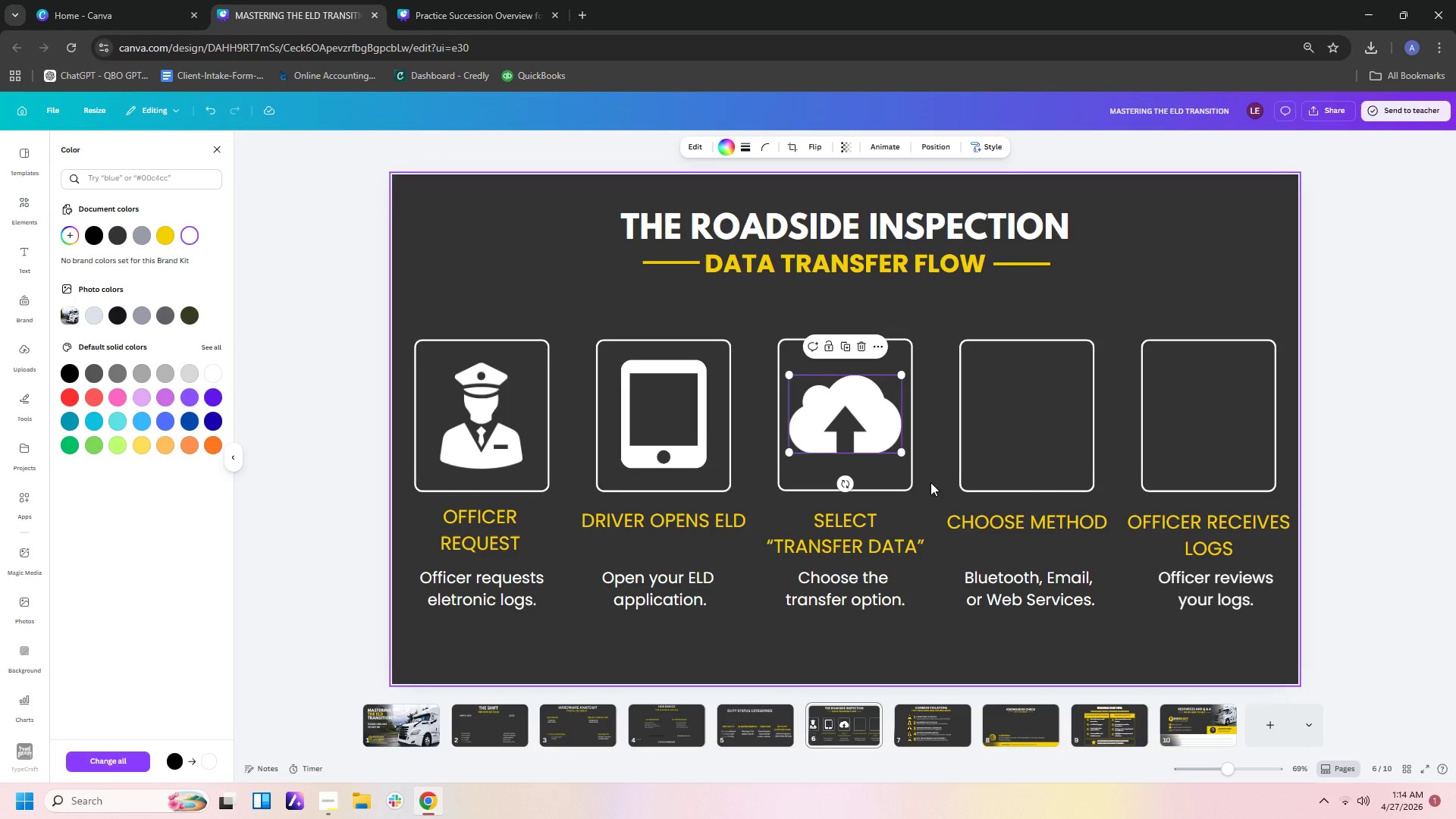 
left_click([928, 497])
 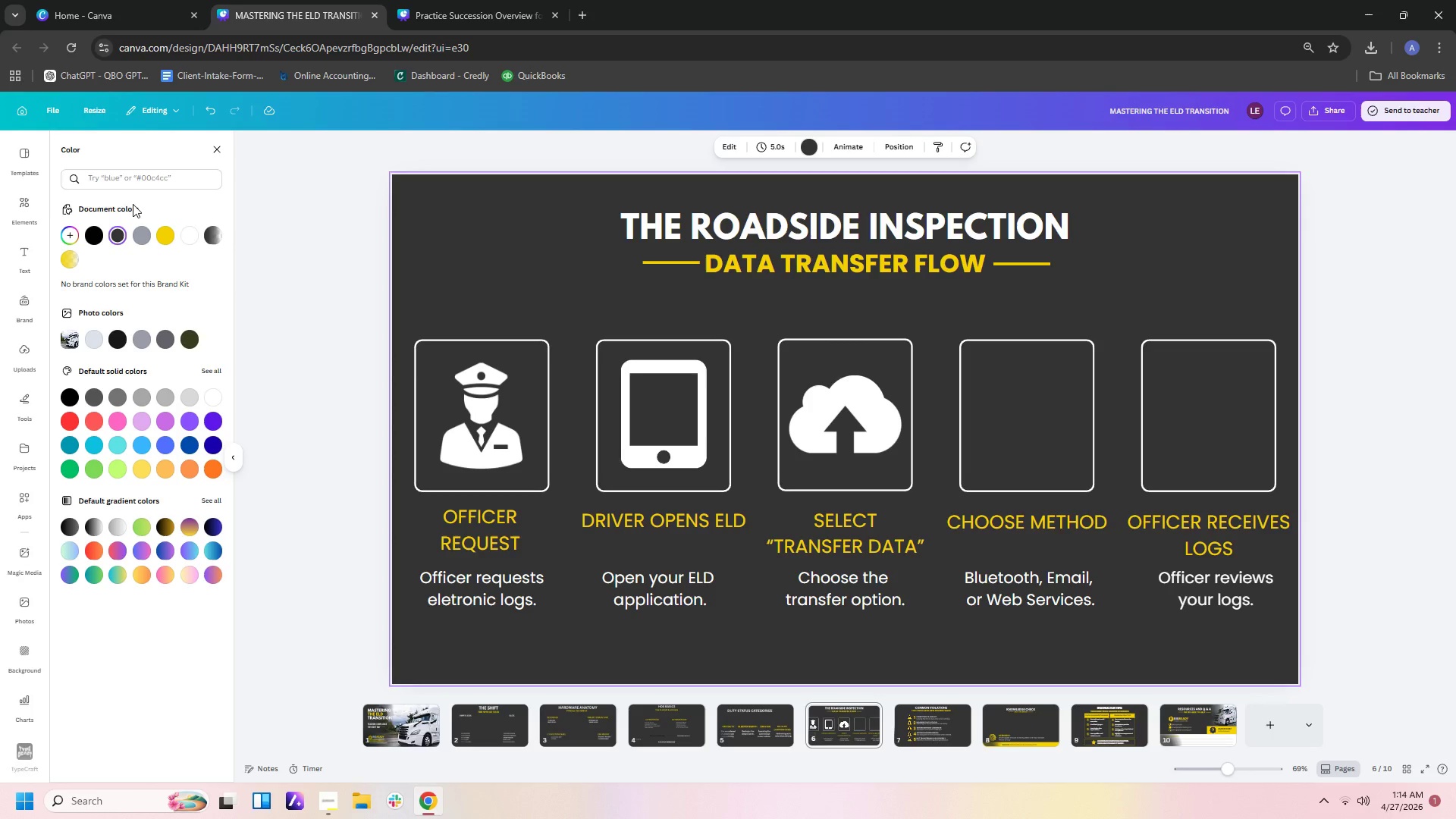 
left_click([29, 211])
 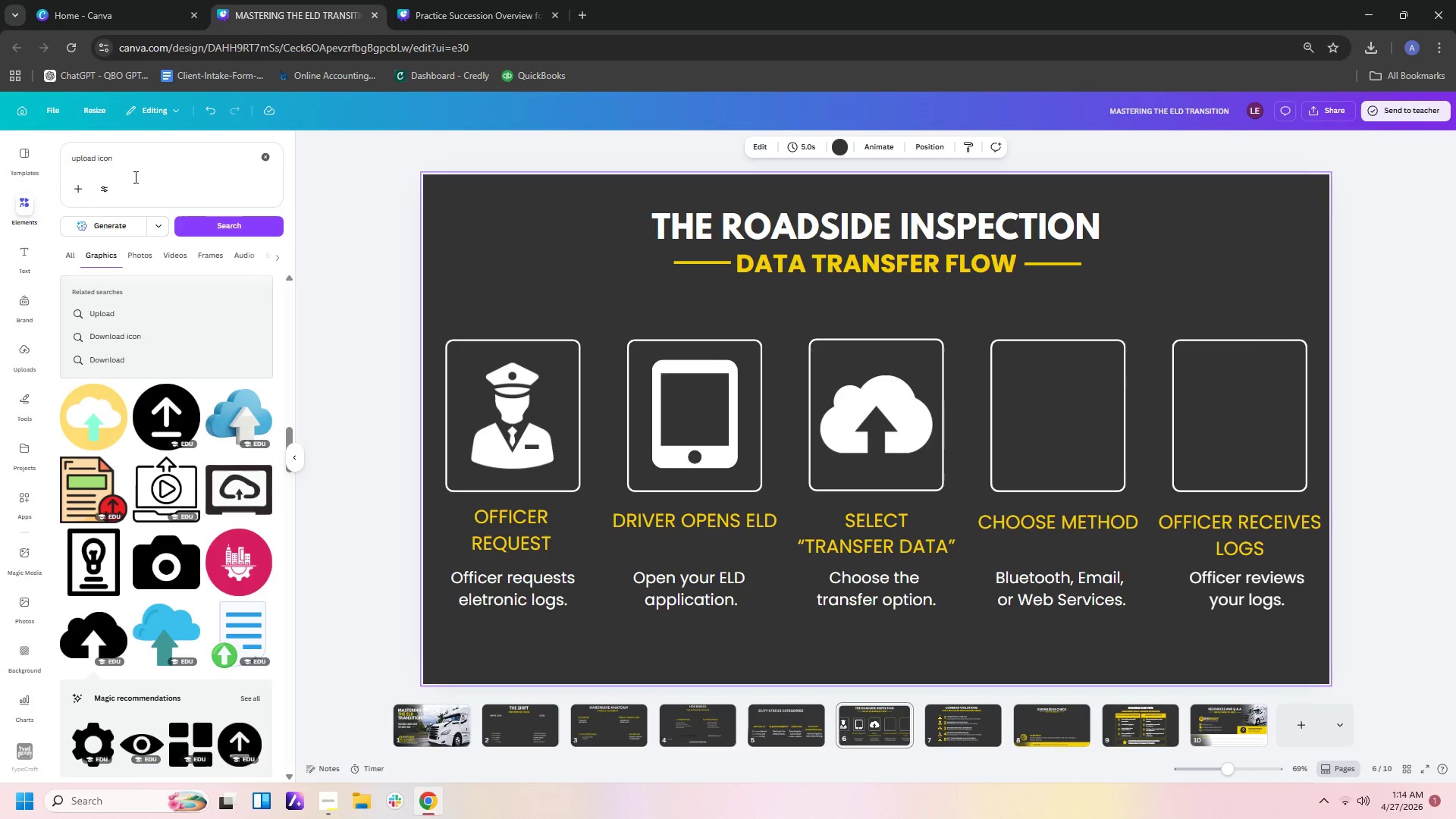 
left_click_drag(start_coordinate=[135, 165], to_coordinate=[52, 156])
 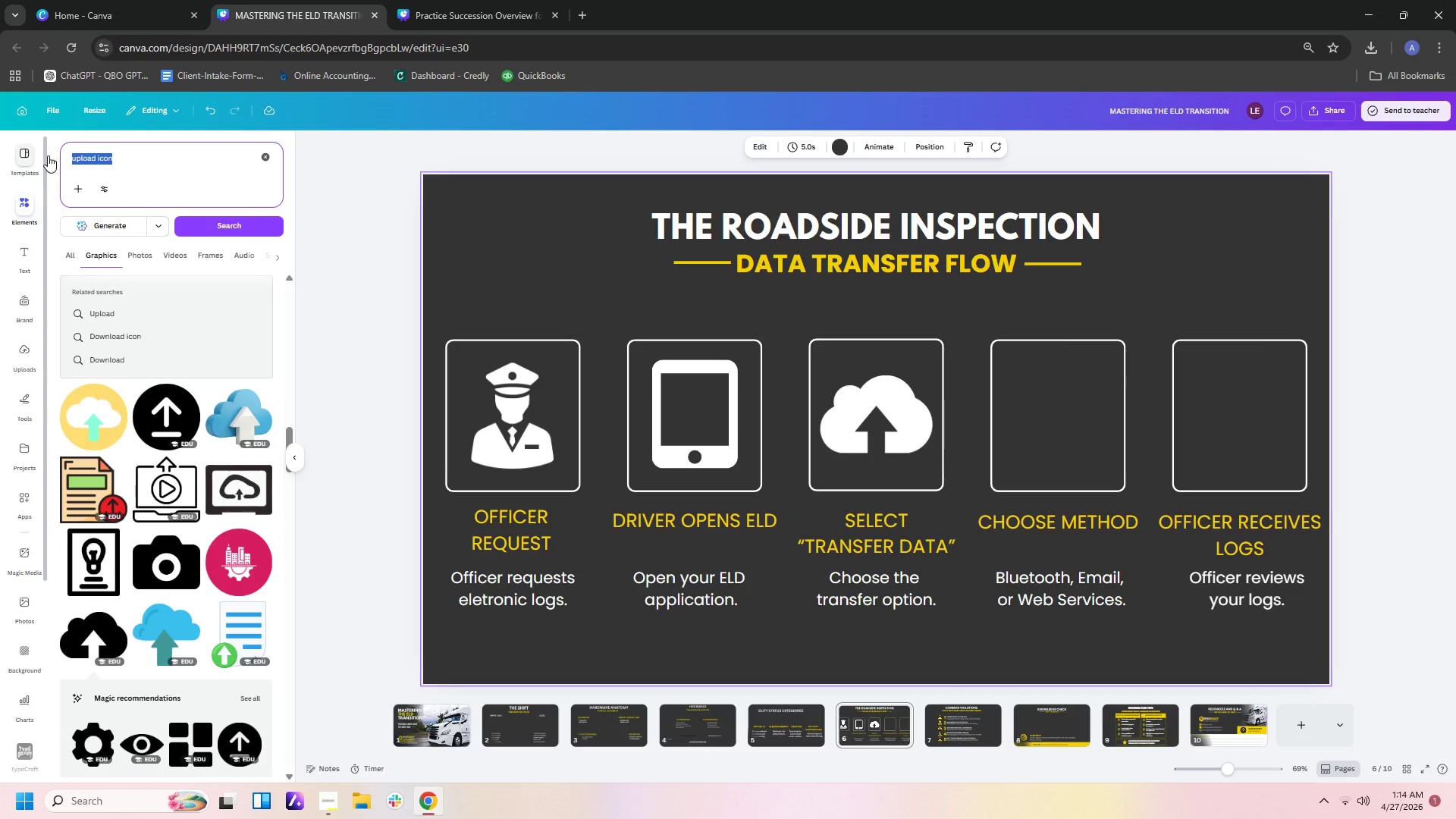 
type(bluetooth)
 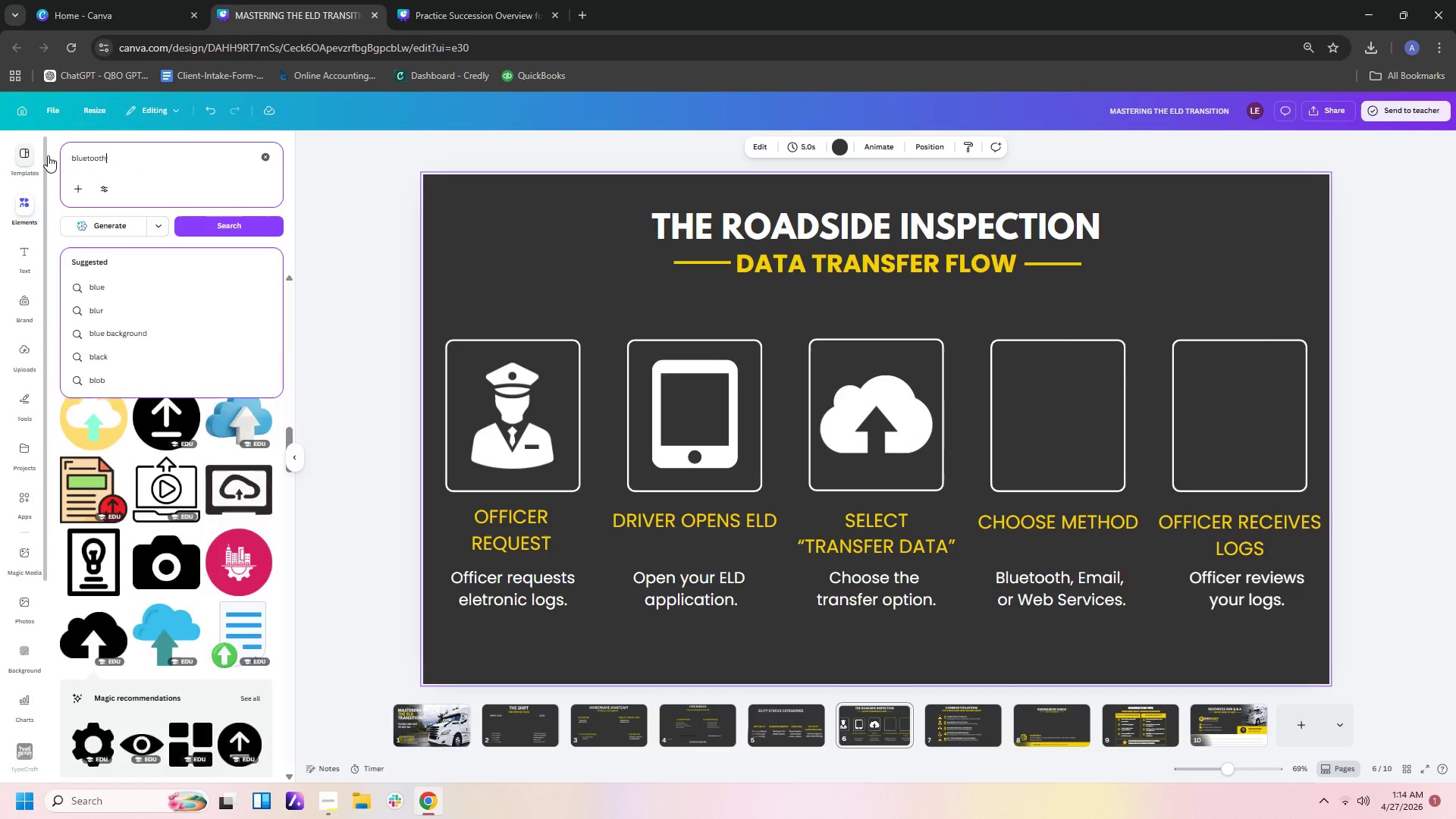 
key(Enter)
 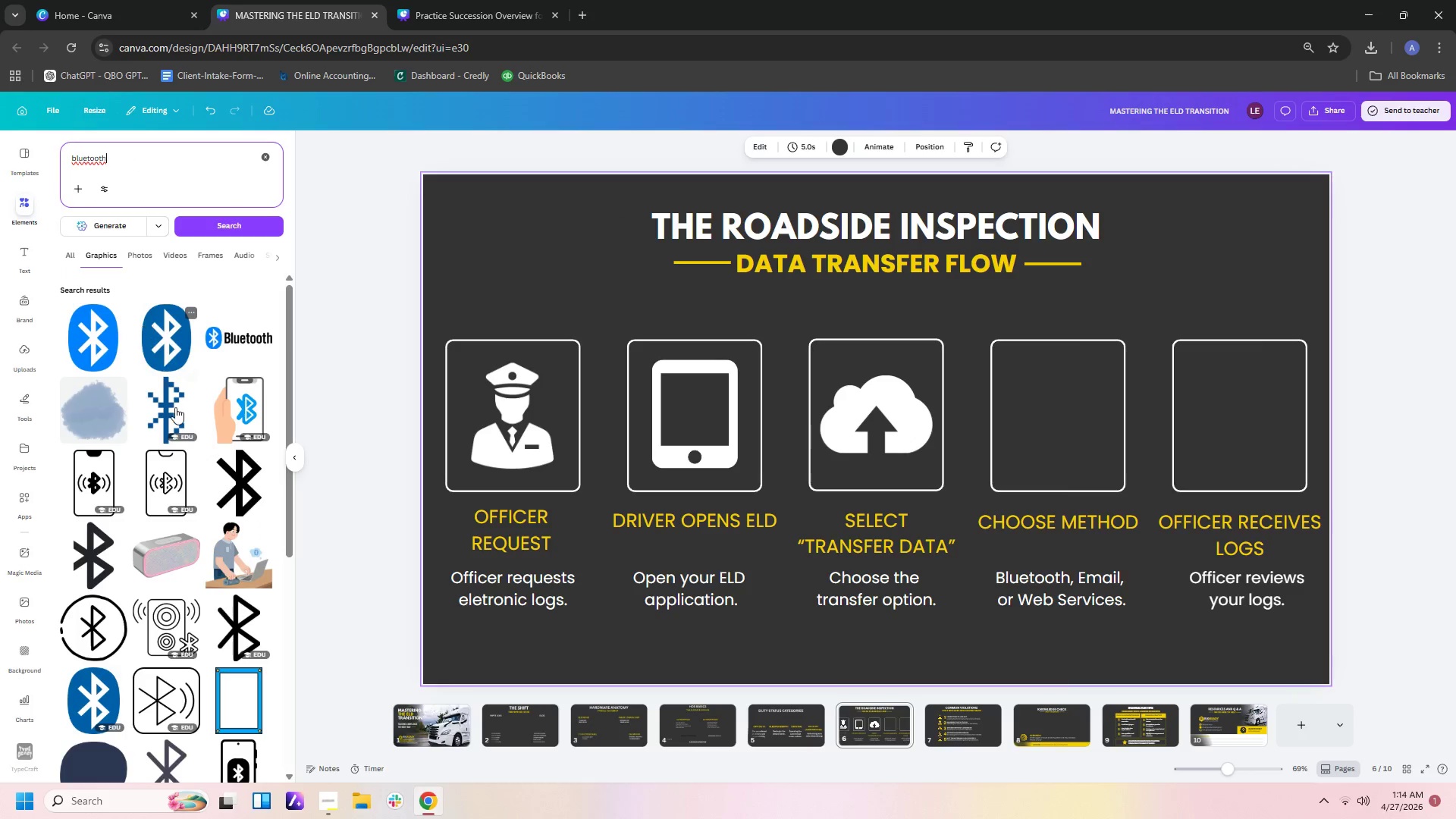 
wait(6.97)
 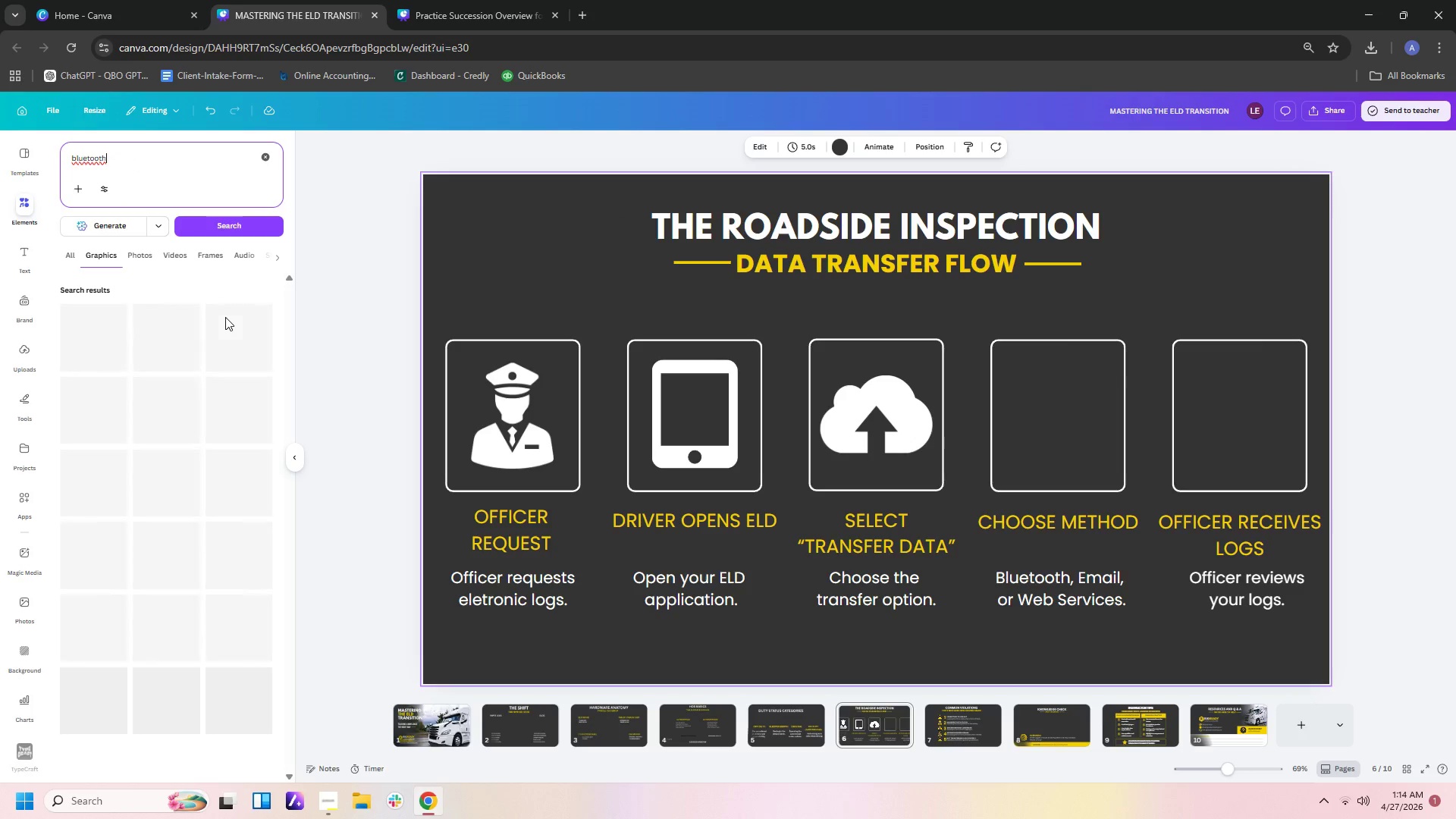 
scroll: coordinate [242, 635], scroll_direction: down, amount: 3.0
 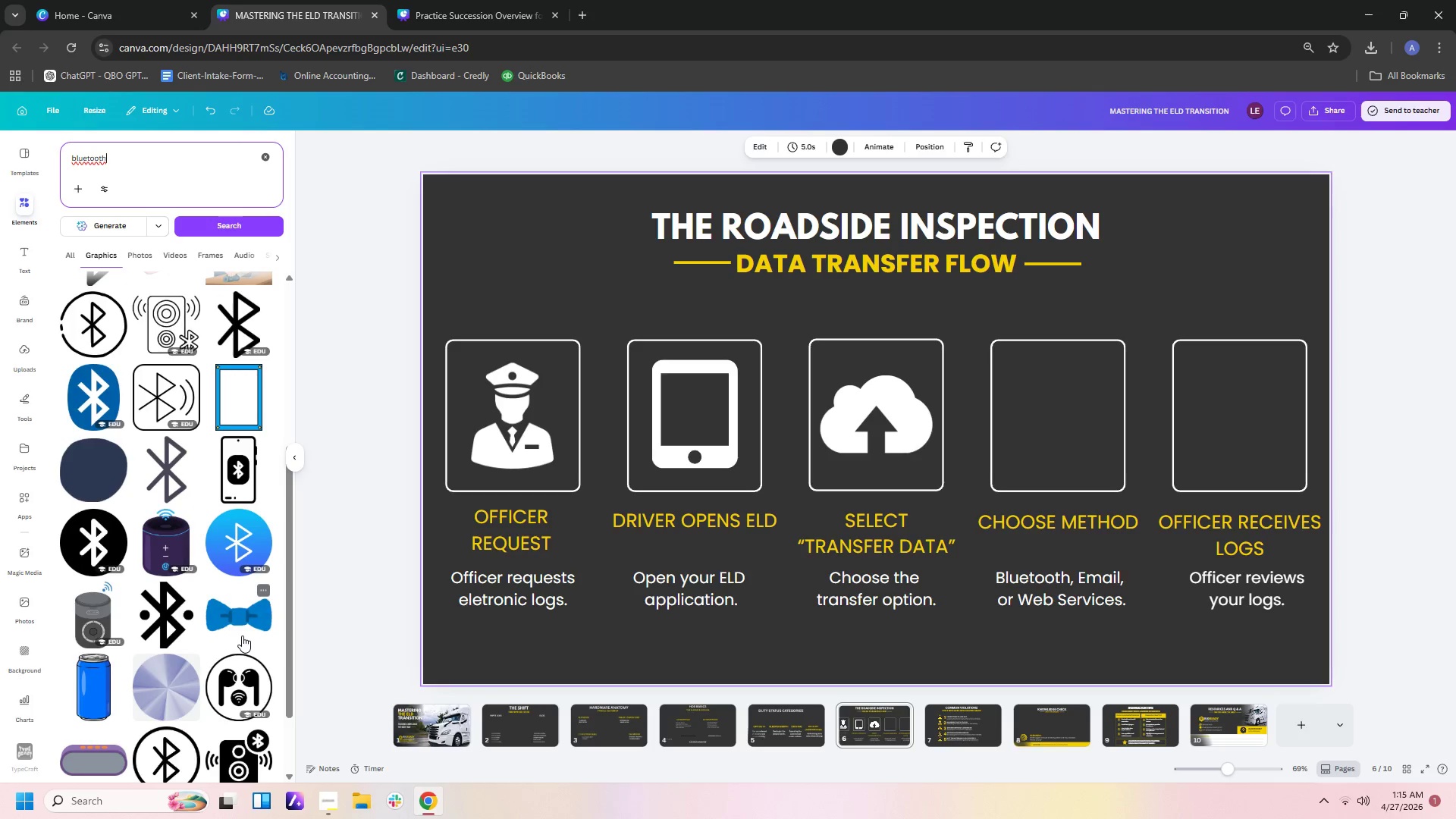 
scroll: coordinate [230, 506], scroll_direction: up, amount: 7.0
 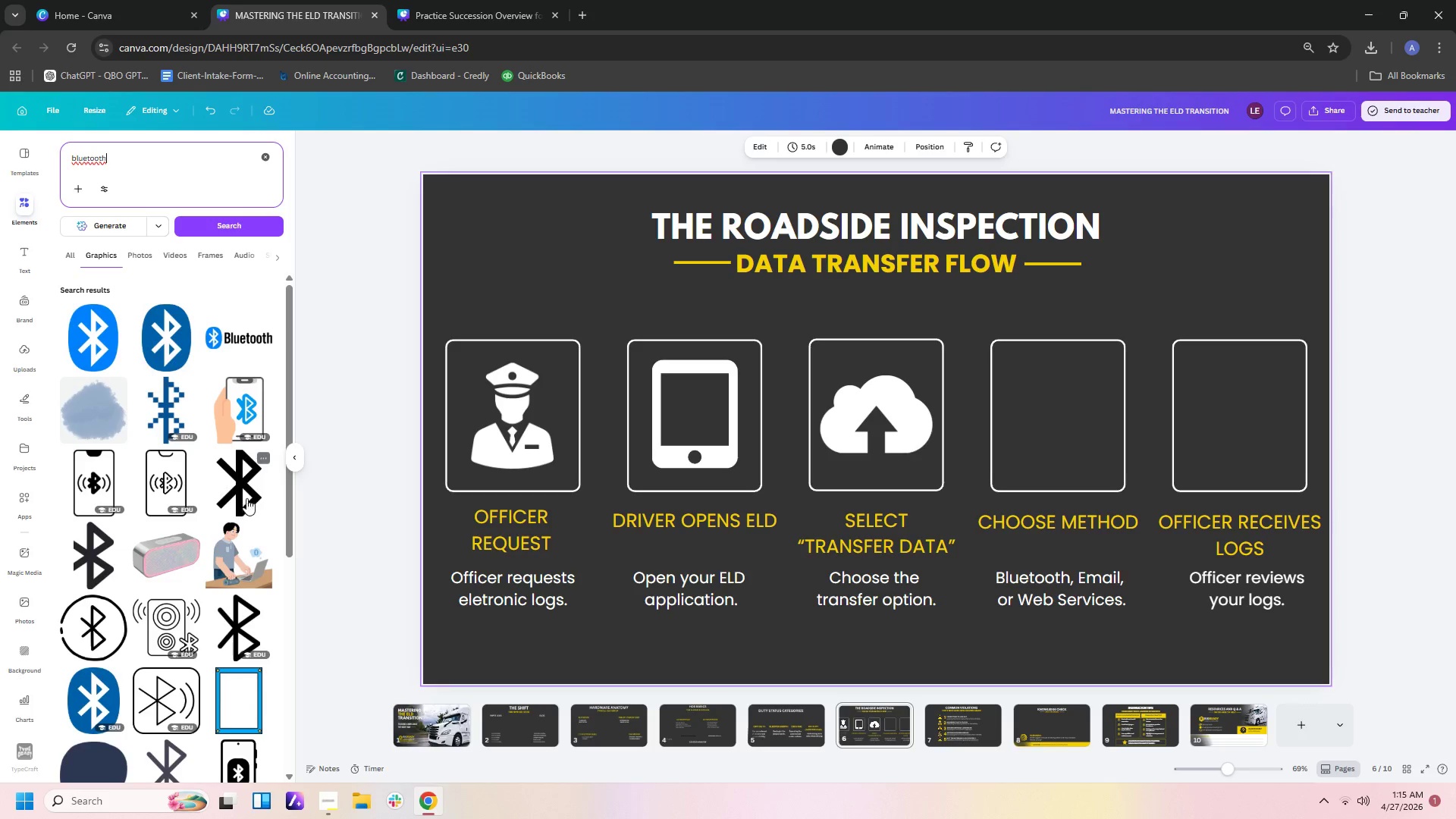 
left_click([247, 492])
 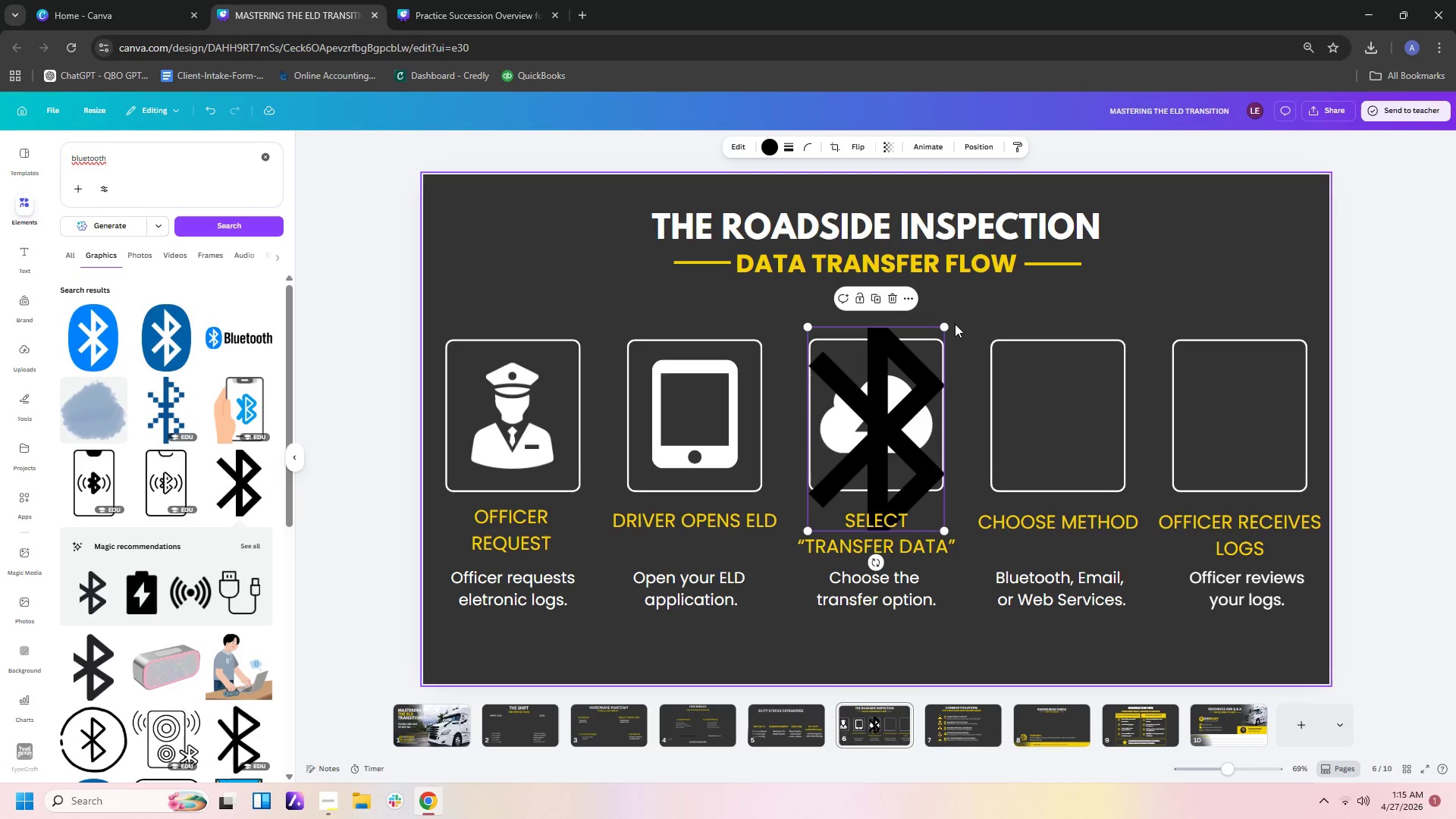 
left_click_drag(start_coordinate=[947, 327], to_coordinate=[874, 439])
 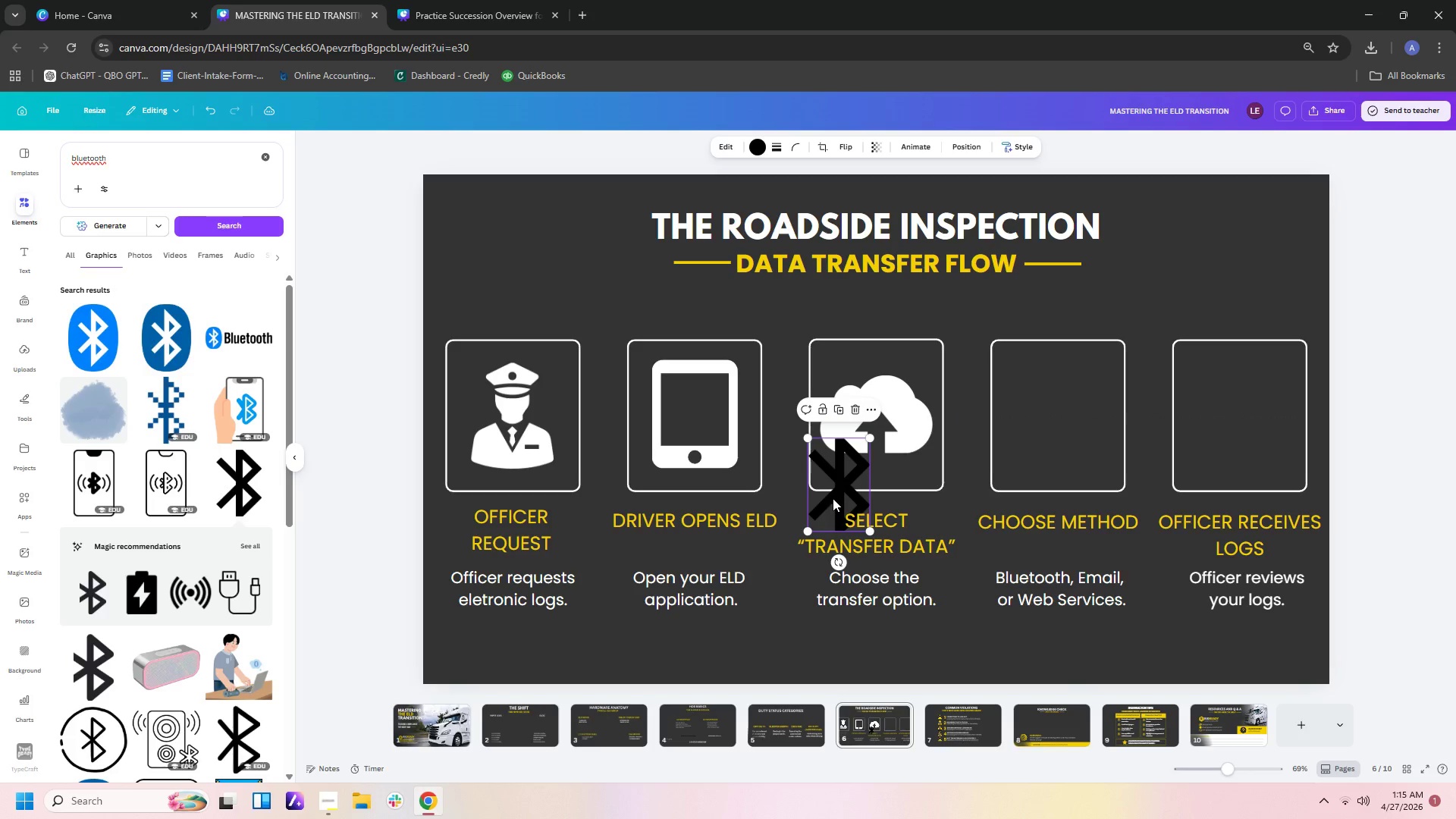 
left_click_drag(start_coordinate=[833, 498], to_coordinate=[1022, 435])
 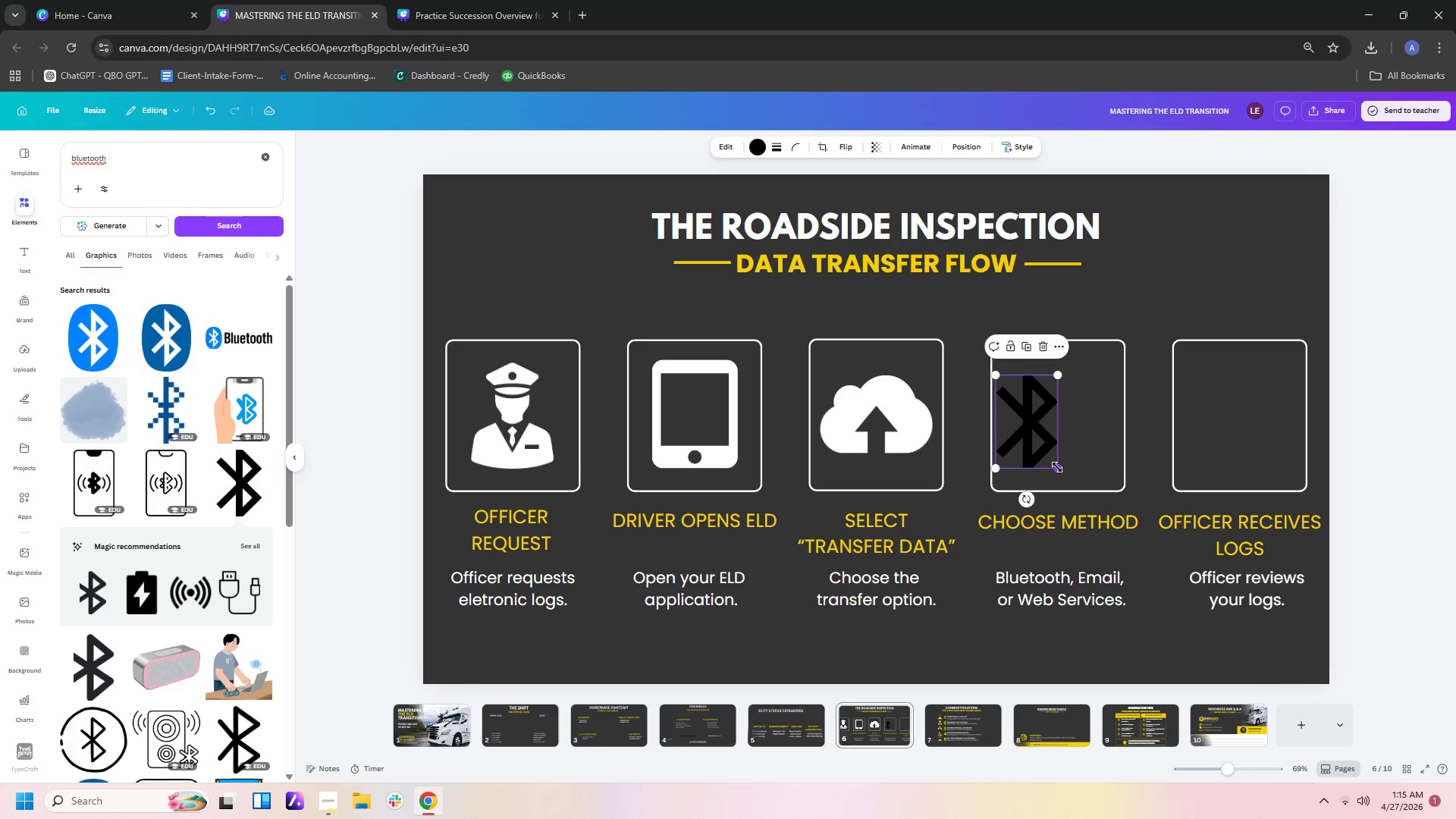 
left_click_drag(start_coordinate=[1057, 467], to_coordinate=[1043, 453])
 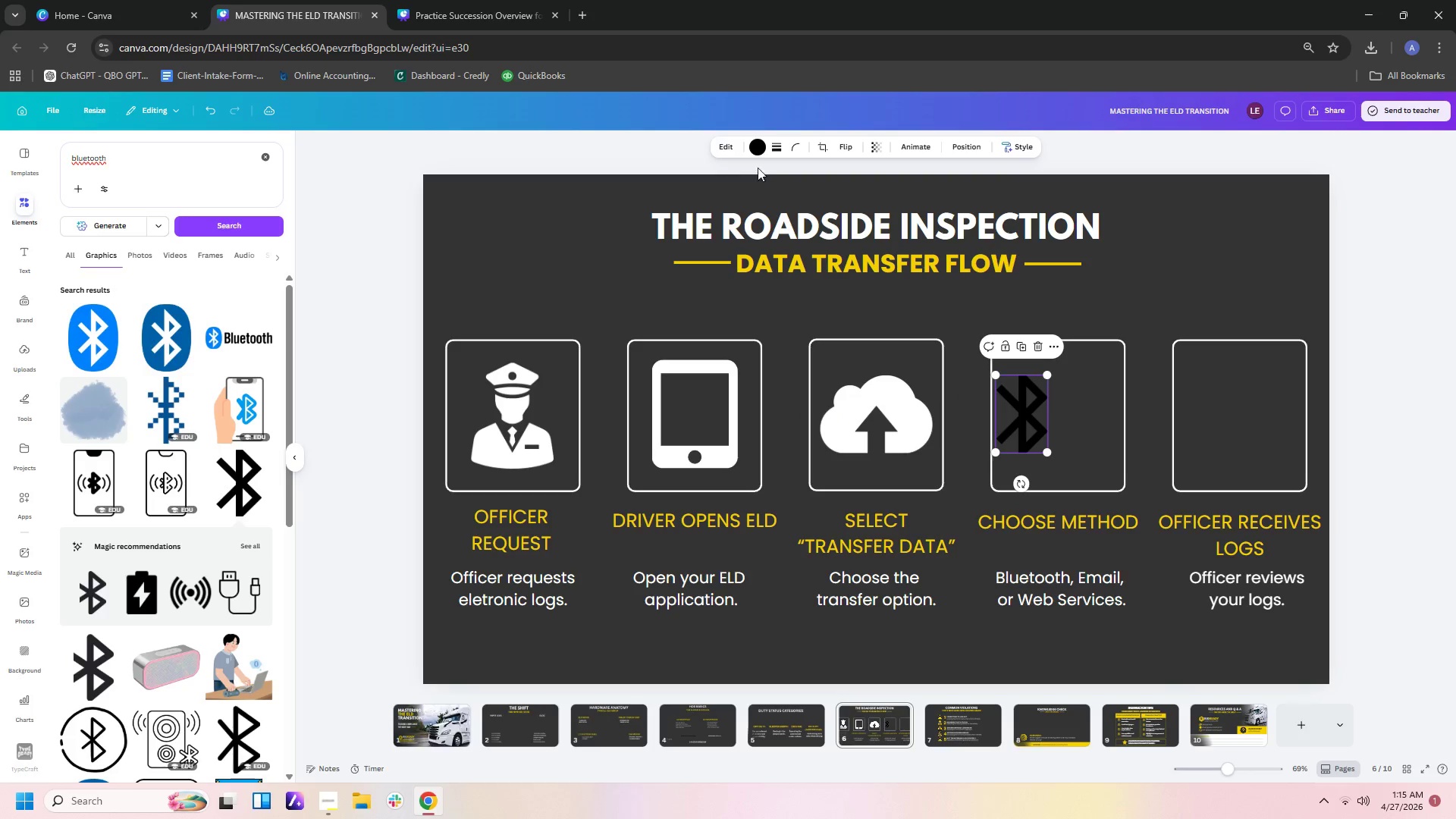 
left_click([757, 150])
 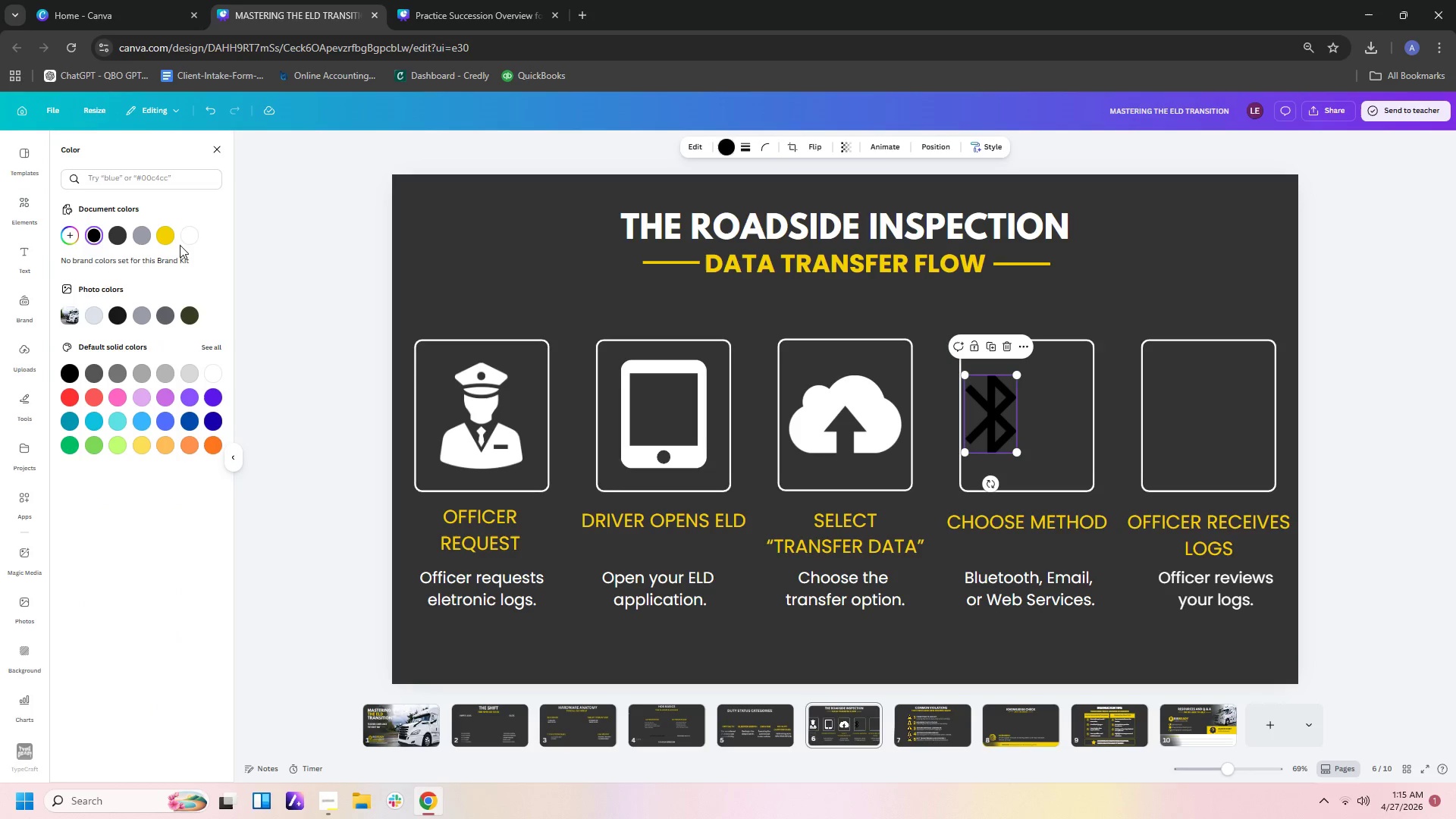 
left_click([190, 237])
 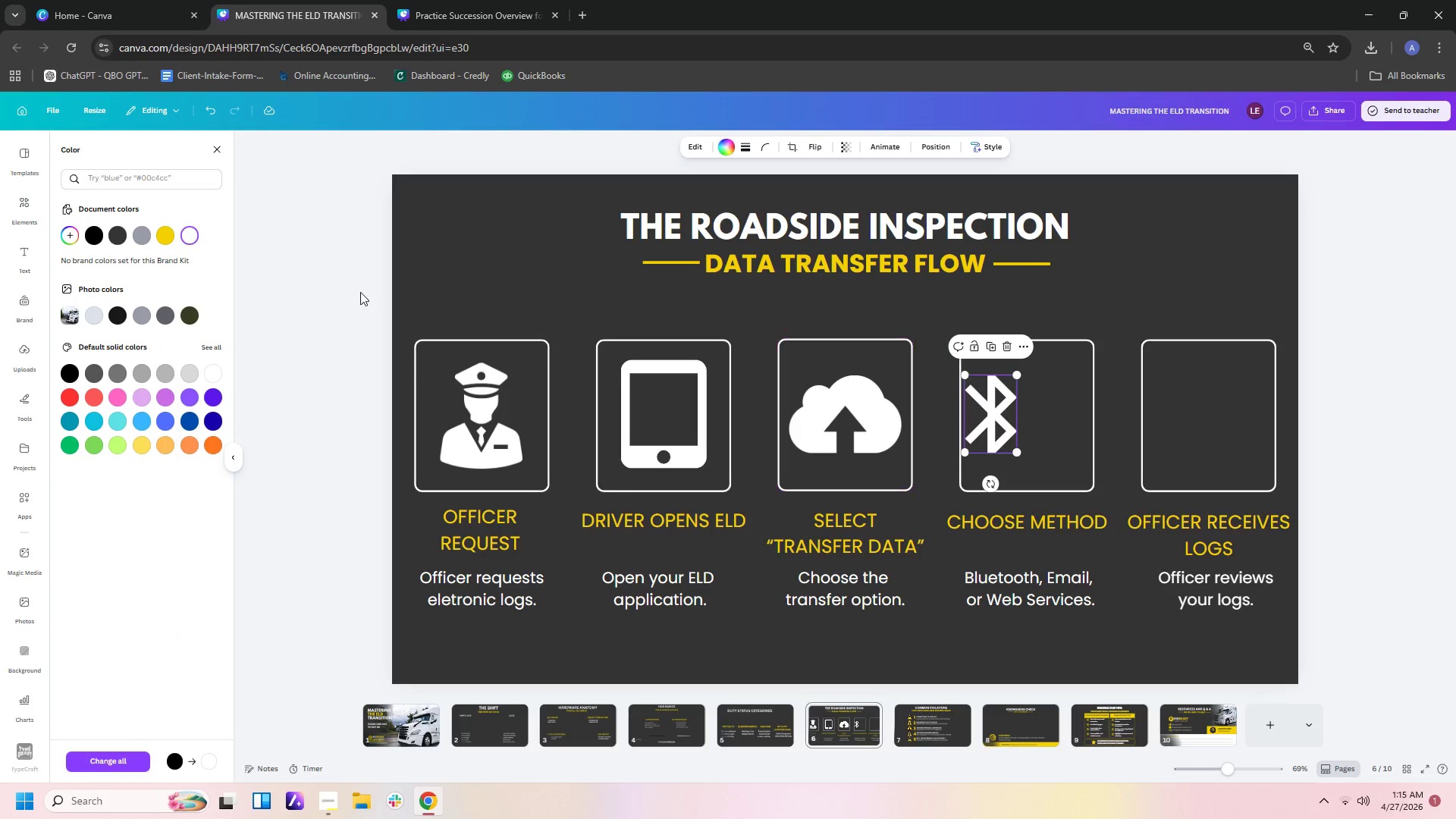 
left_click([17, 202])
 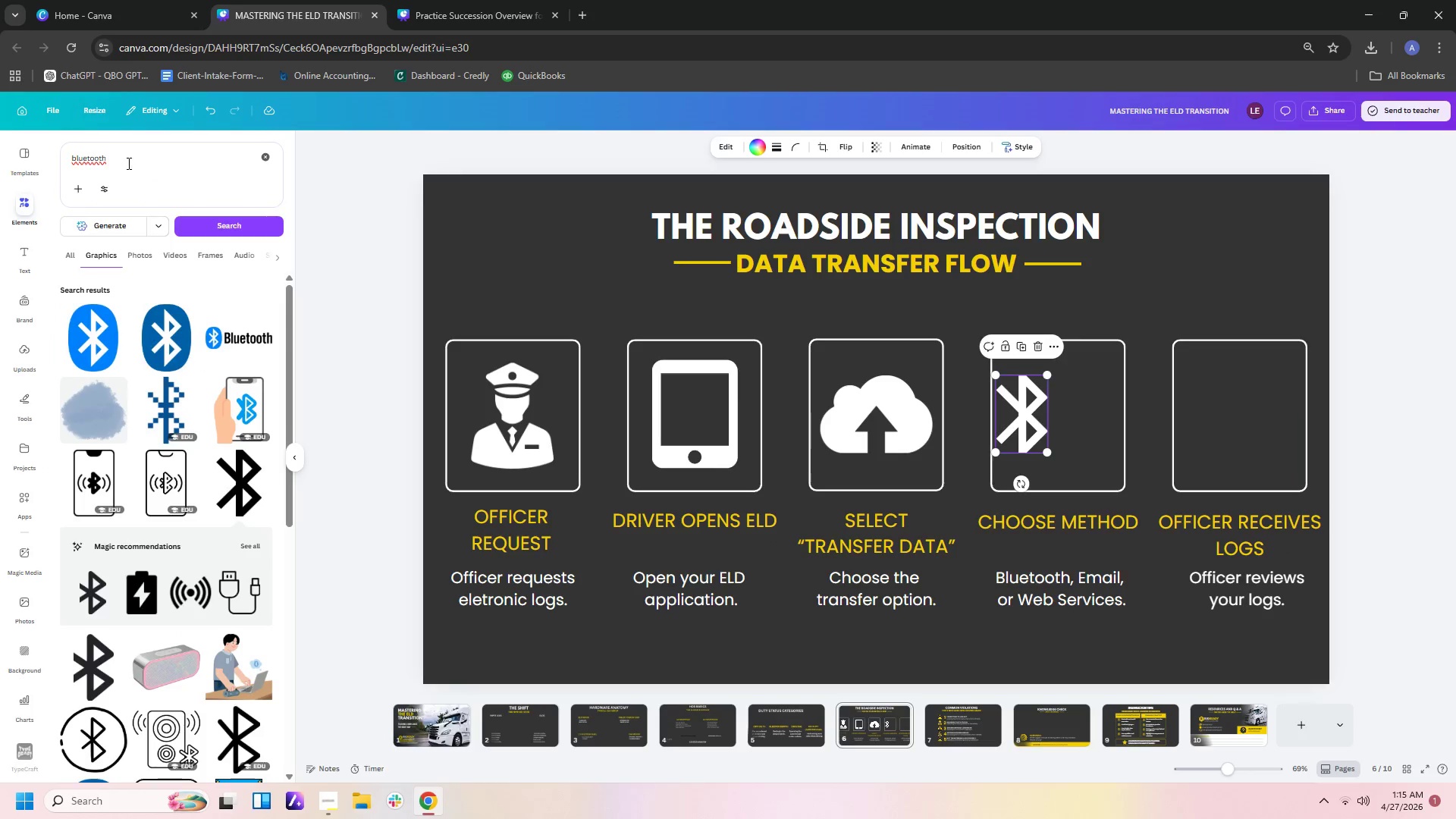 
left_click_drag(start_coordinate=[127, 163], to_coordinate=[24, 152])
 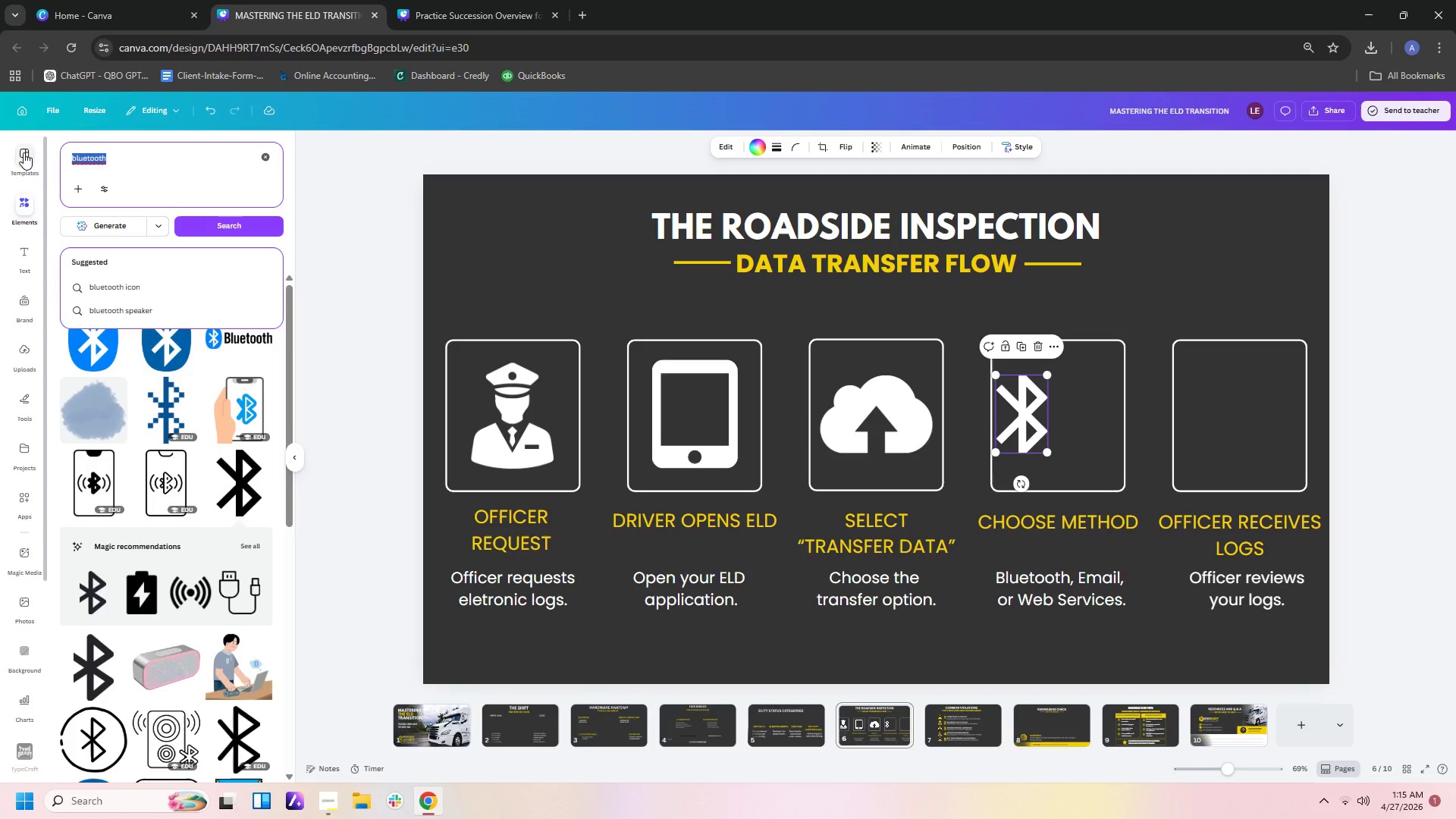 
type(wwifi)
key(Backspace)
key(Backspace)
key(Backspace)
key(Backspace)
key(Backspace)
type(wifi icon)
 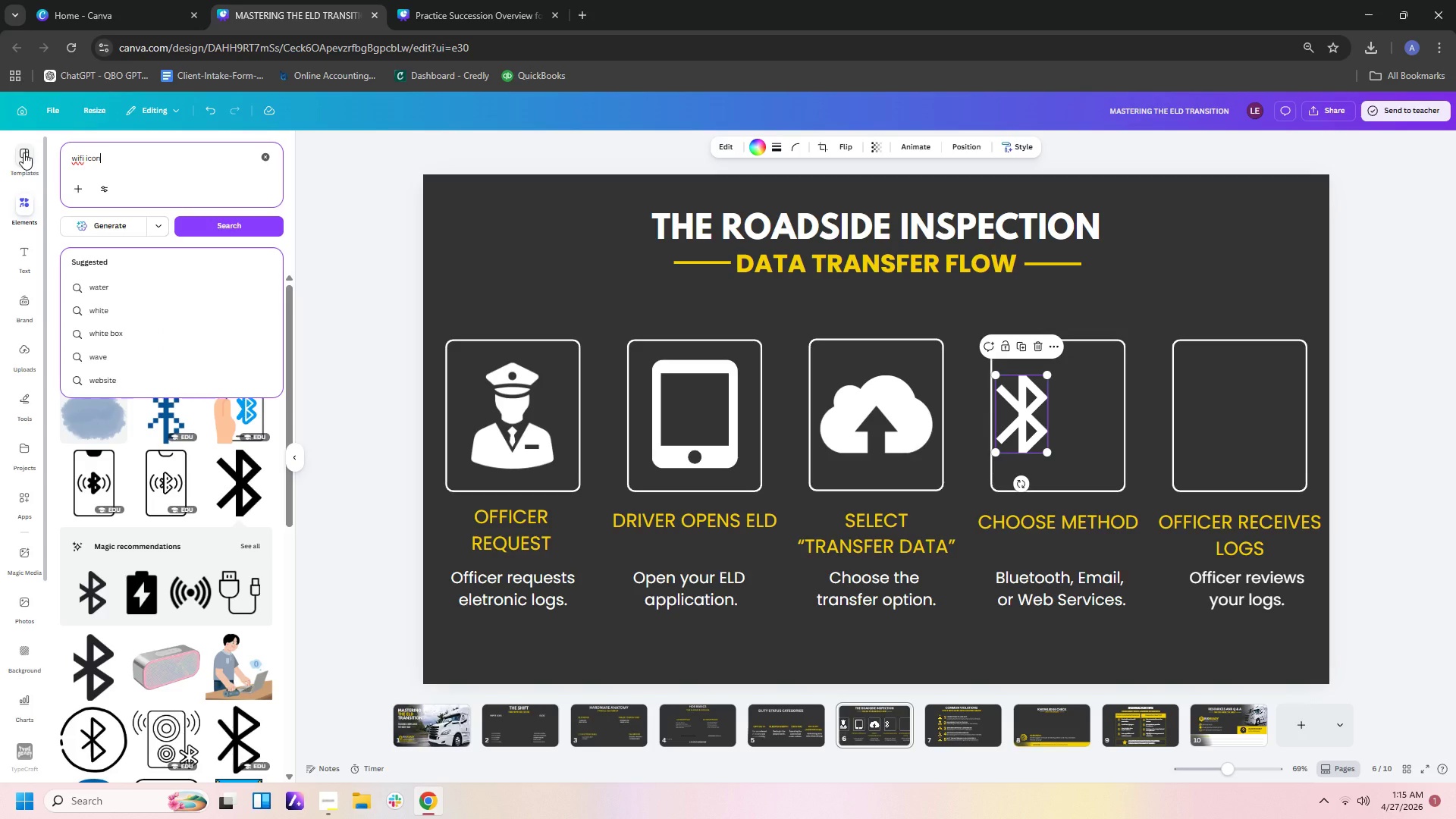 
key(Enter)
 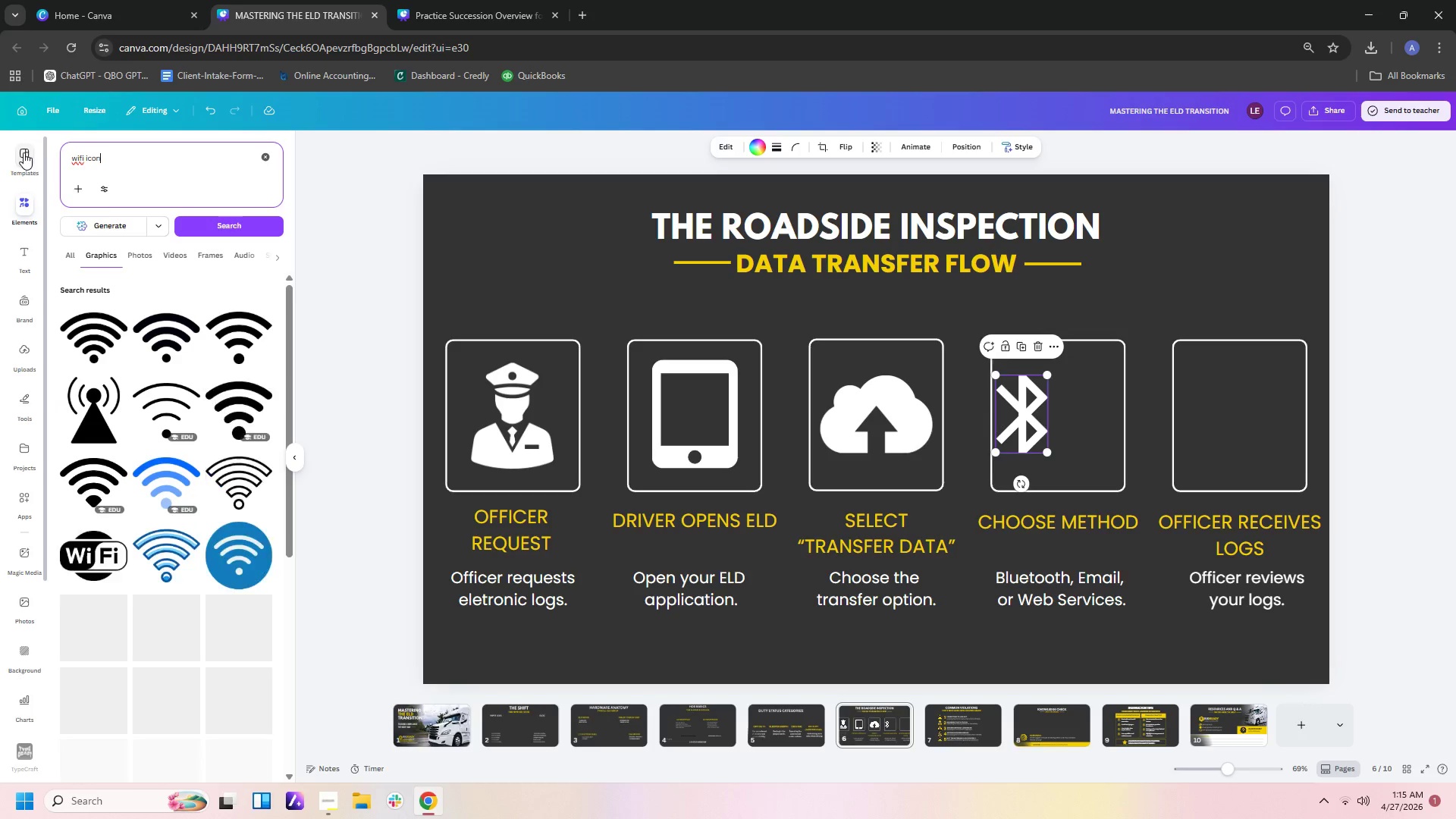 
mouse_move([177, 433])
 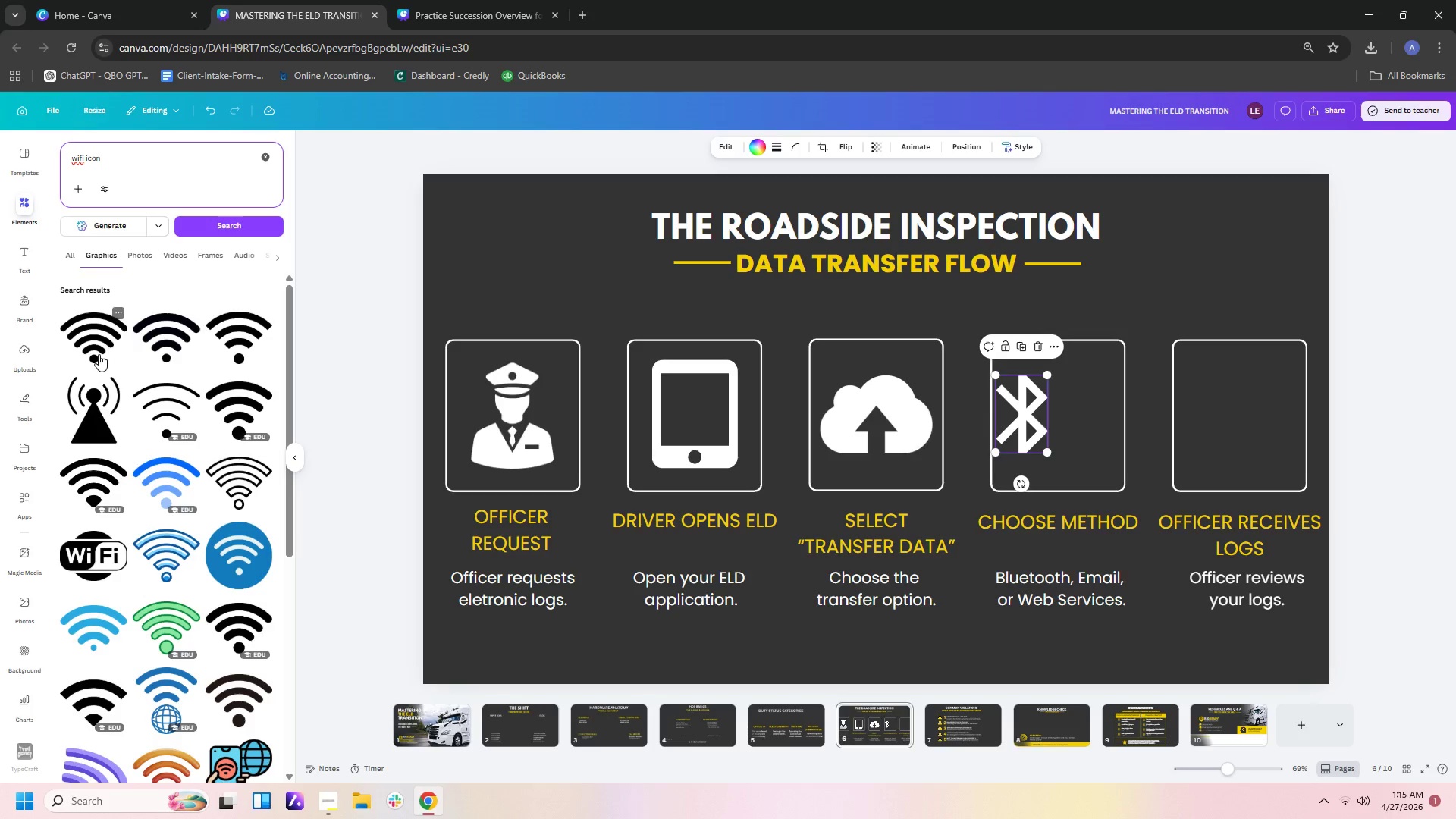 
mouse_move([108, 359])
 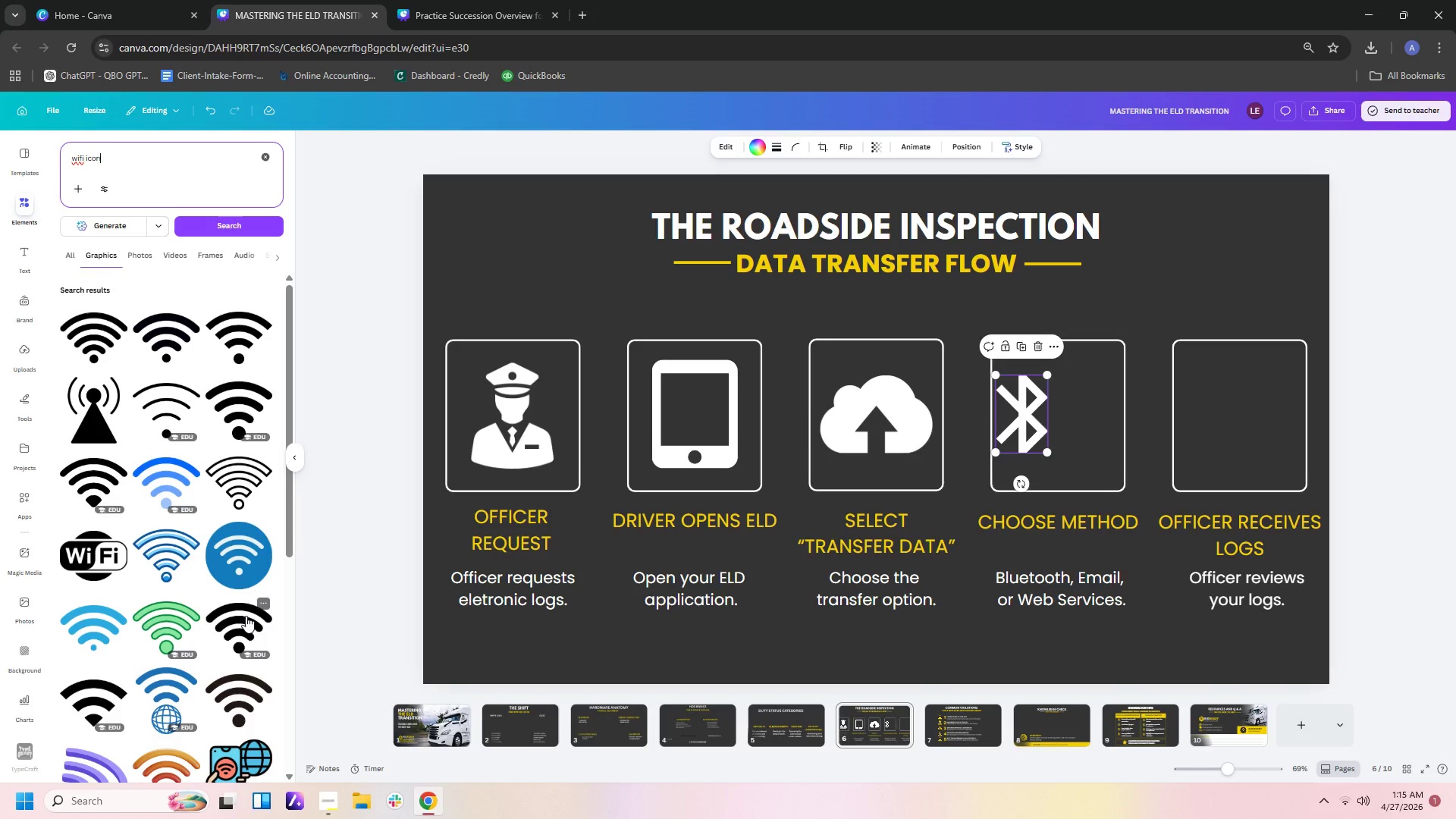 
wait(7.7)
 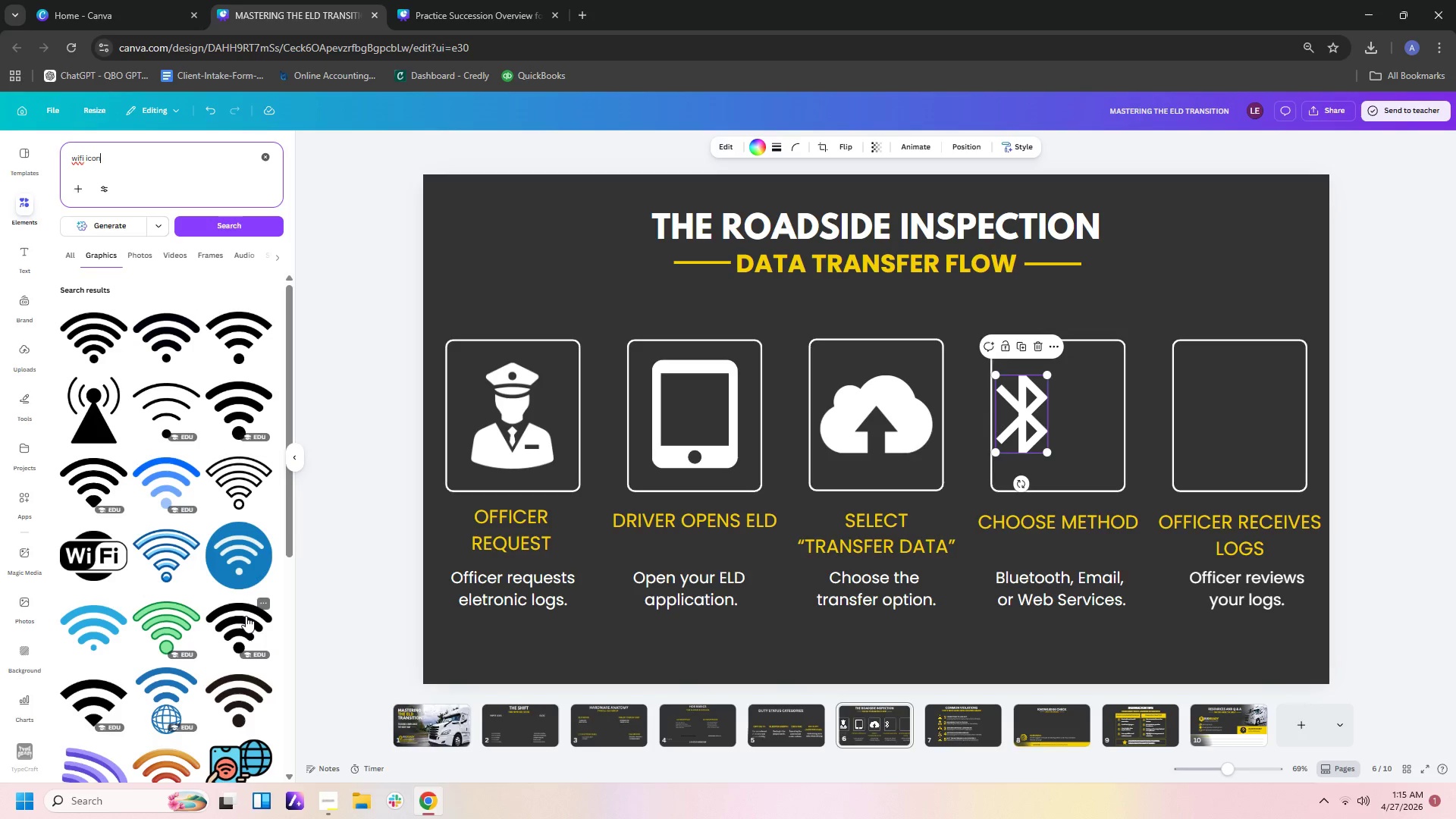 
left_click([248, 623])
 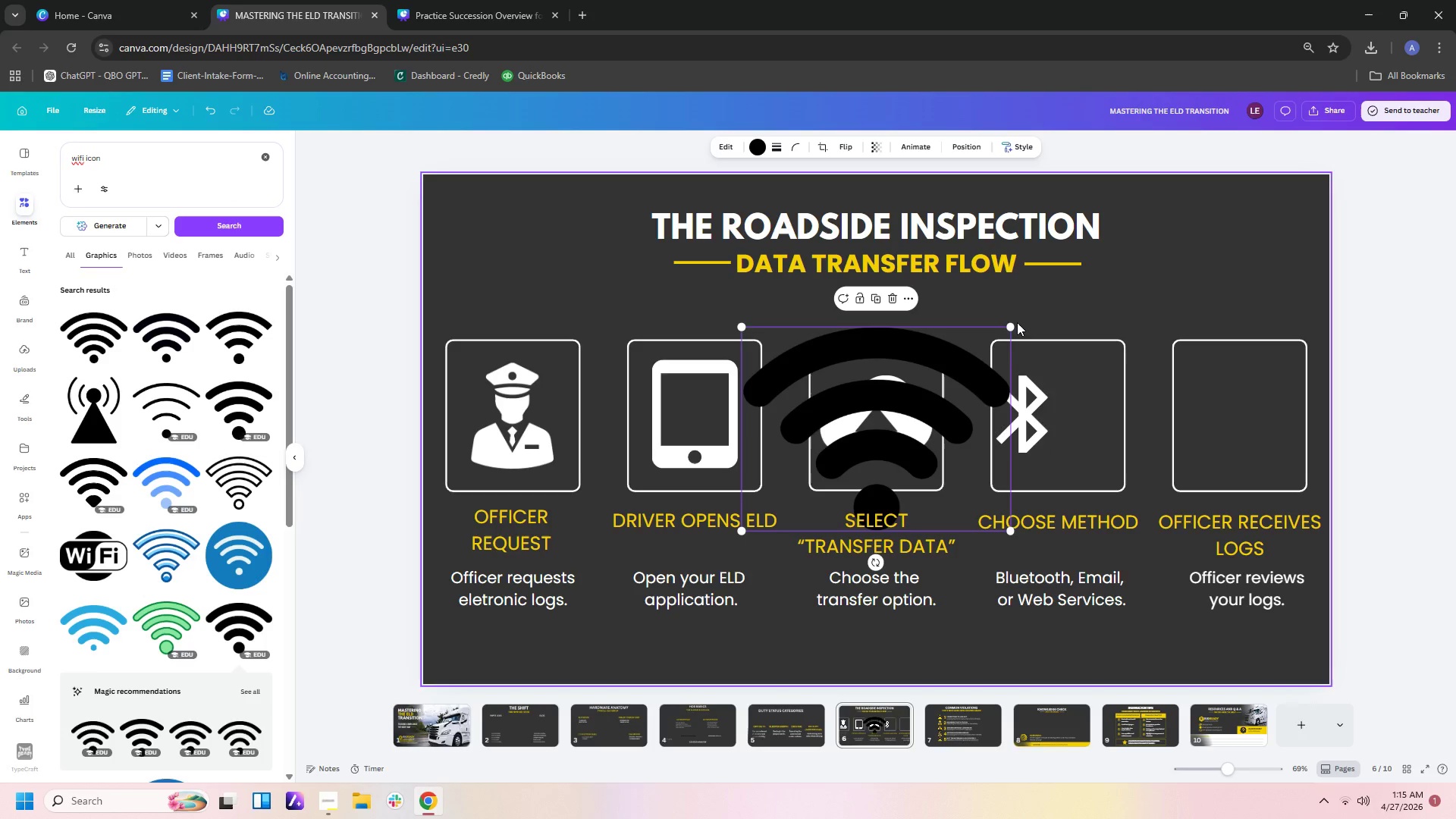 
left_click_drag(start_coordinate=[1012, 328], to_coordinate=[843, 447])
 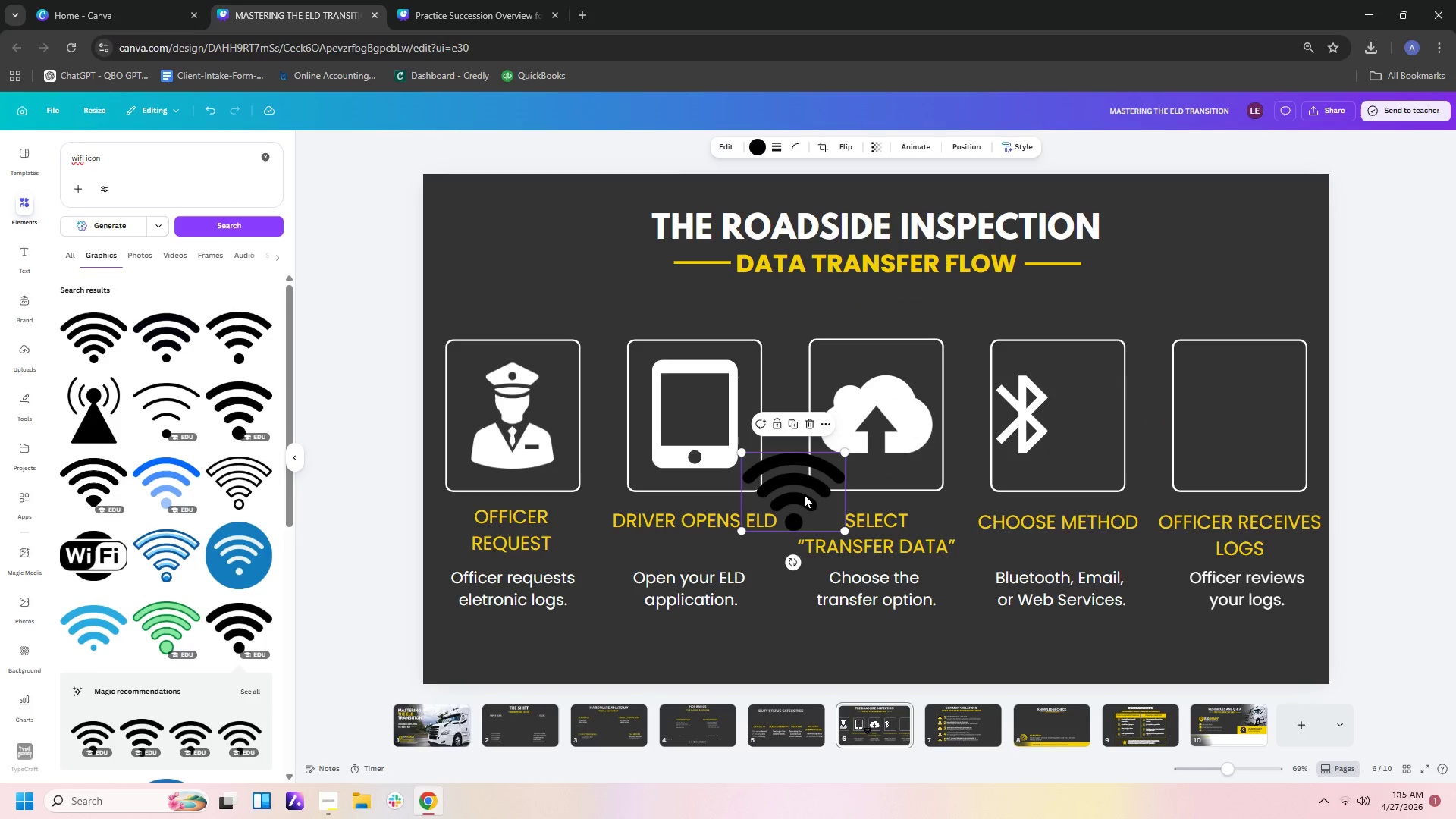 
left_click_drag(start_coordinate=[804, 494], to_coordinate=[1081, 413])
 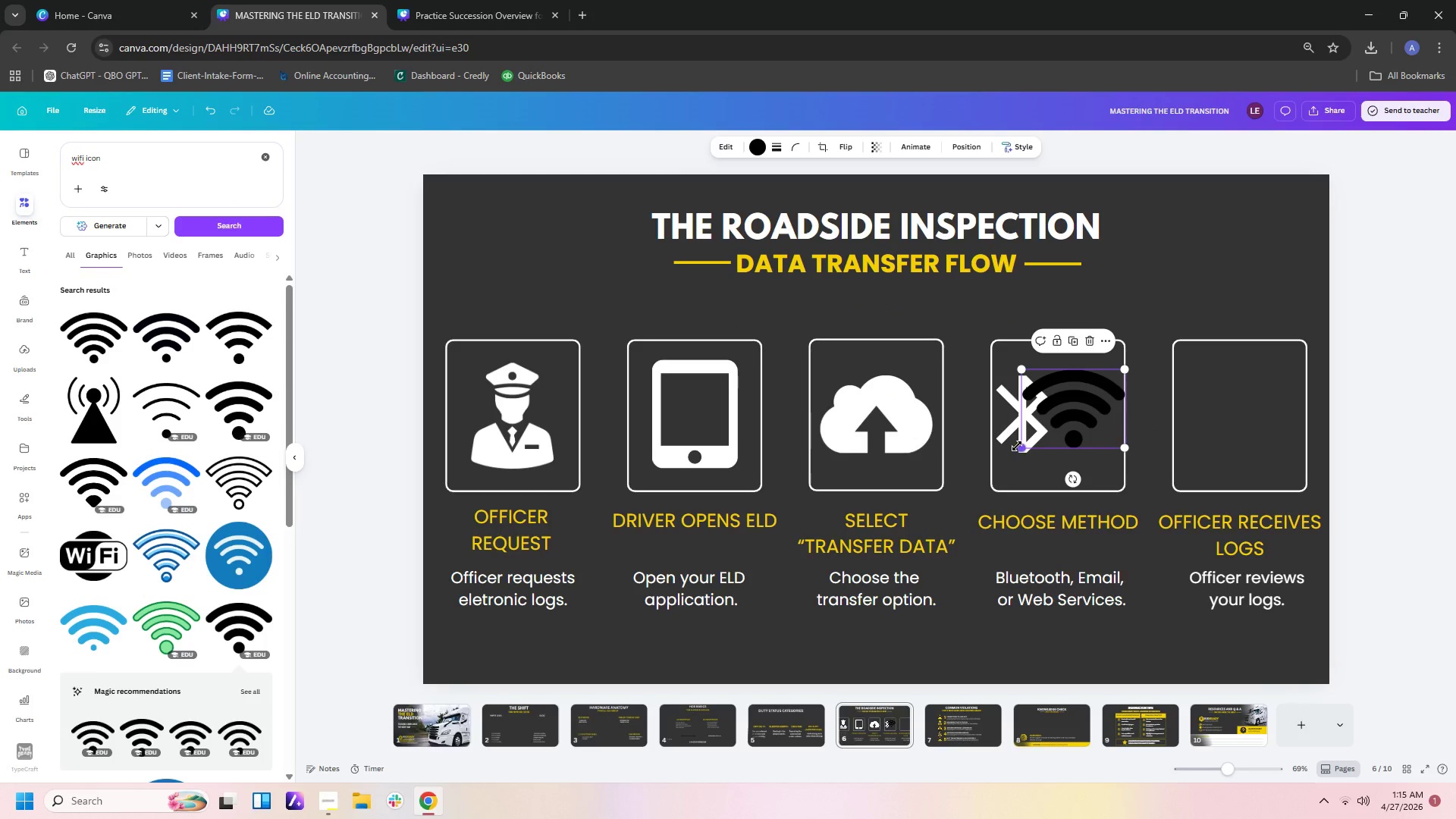 
left_click_drag(start_coordinate=[1018, 446], to_coordinate=[1057, 432])
 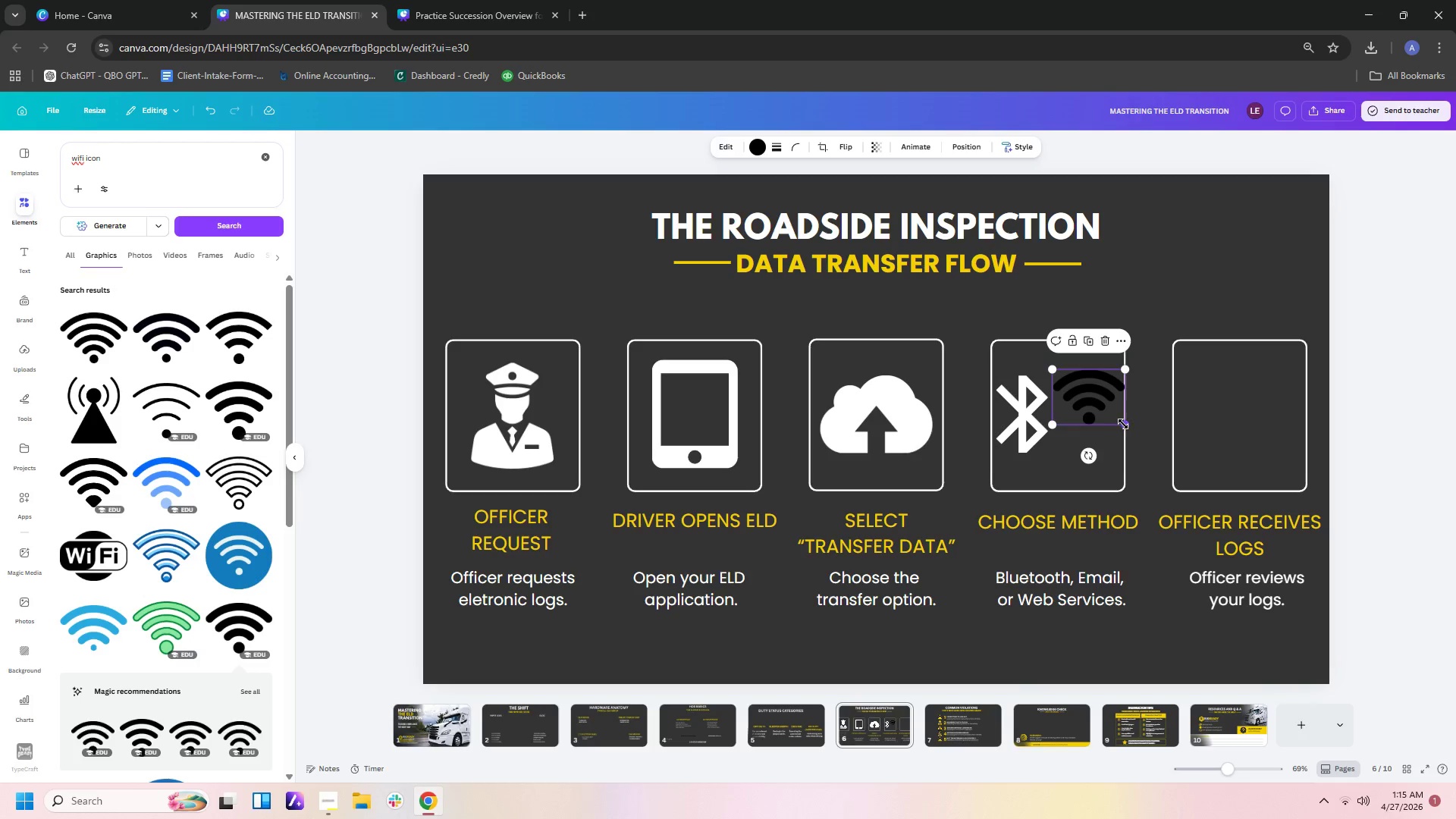 
left_click_drag(start_coordinate=[1123, 424], to_coordinate=[1114, 422])
 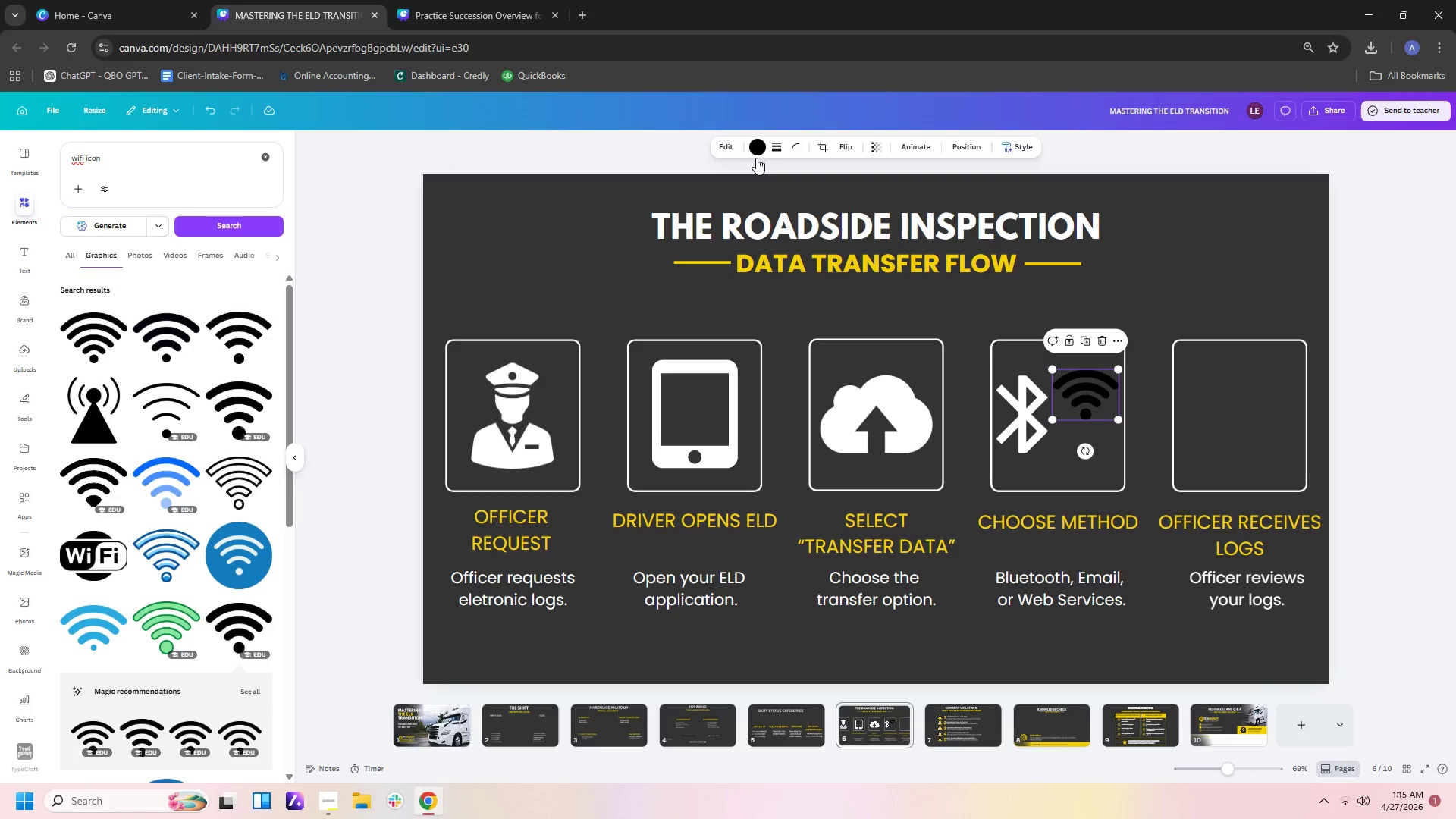 
left_click([759, 147])
 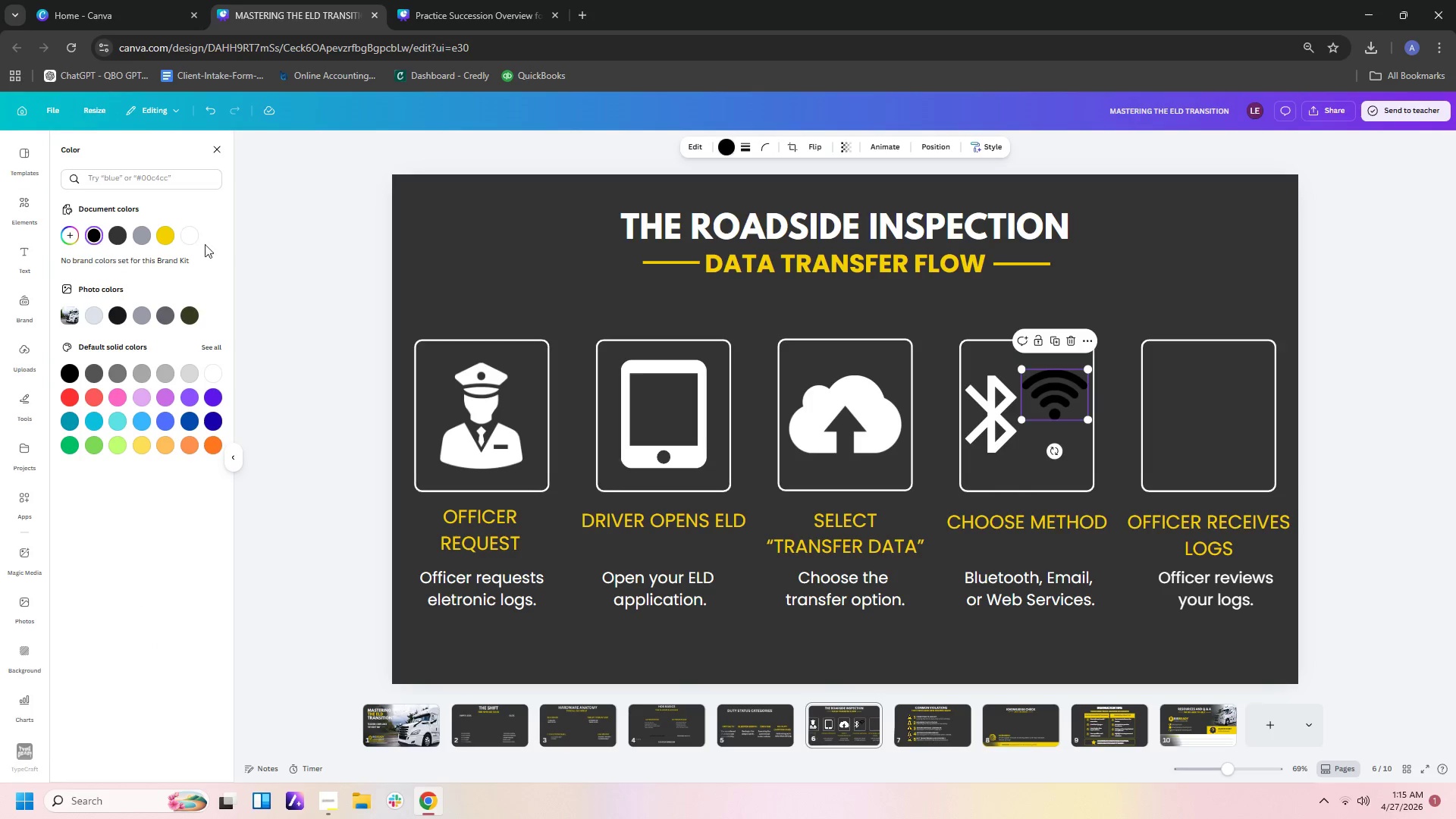 
left_click([191, 237])
 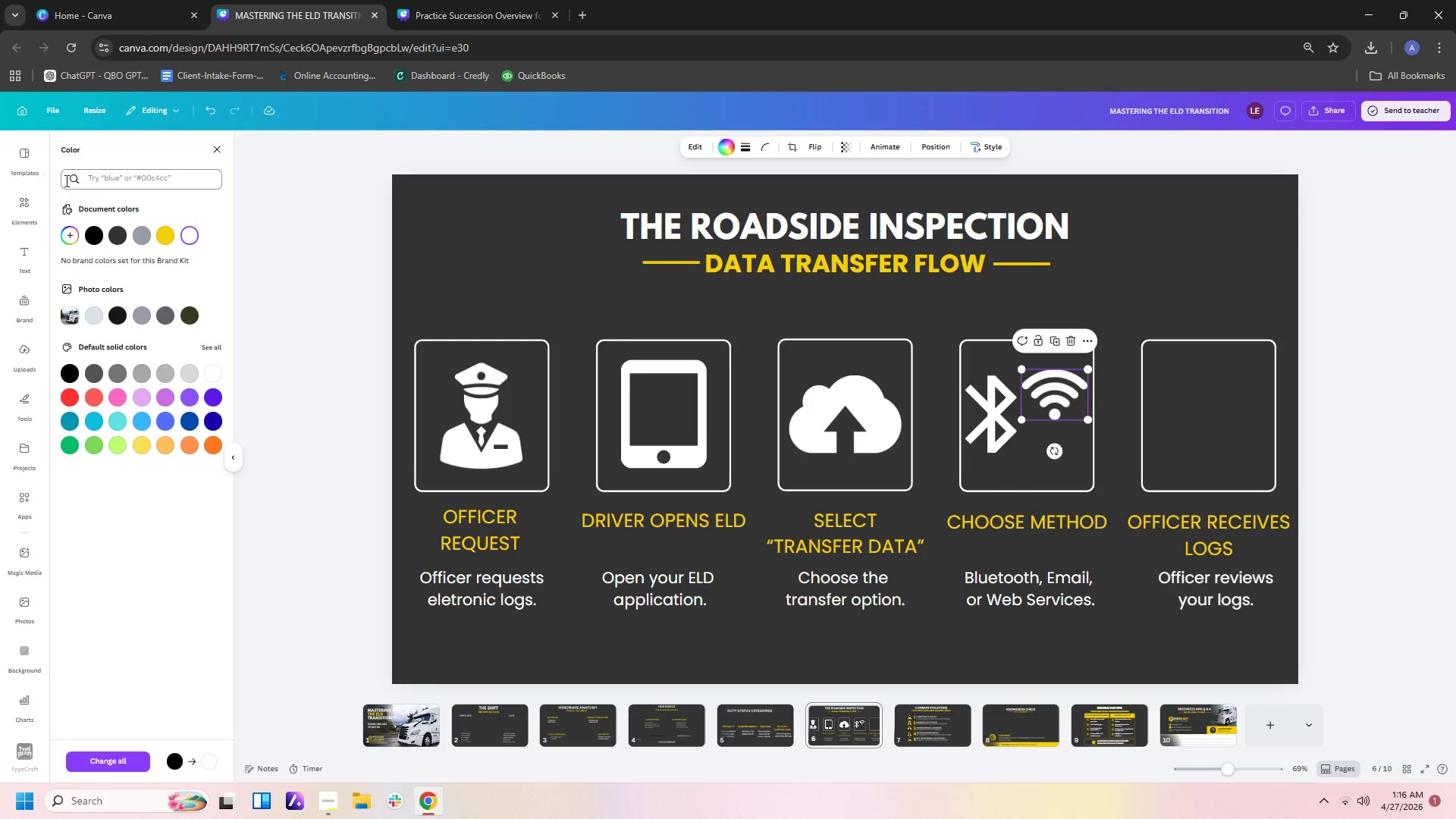 
double_click([25, 203])
 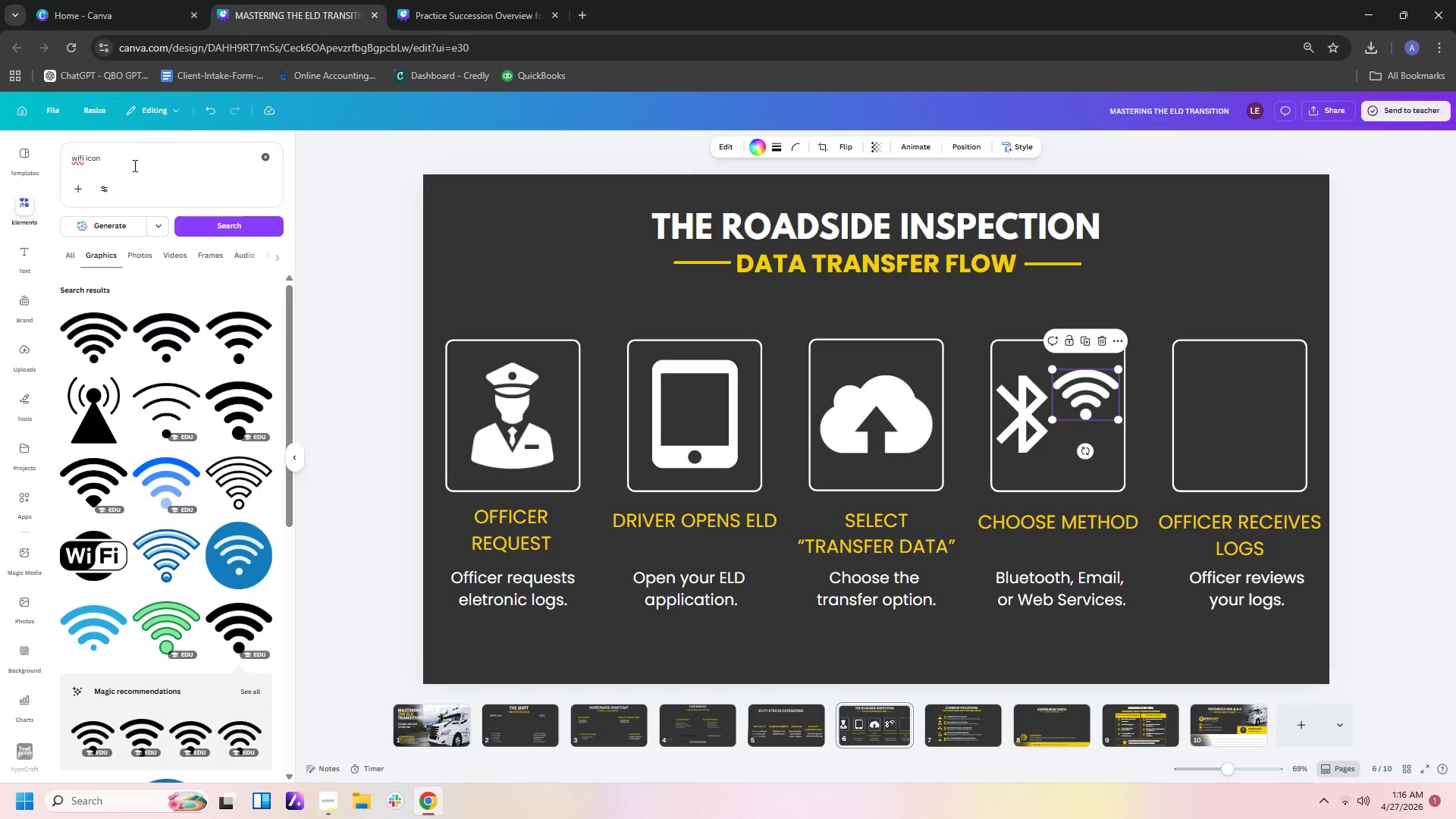 
left_click_drag(start_coordinate=[133, 156], to_coordinate=[30, 155])
 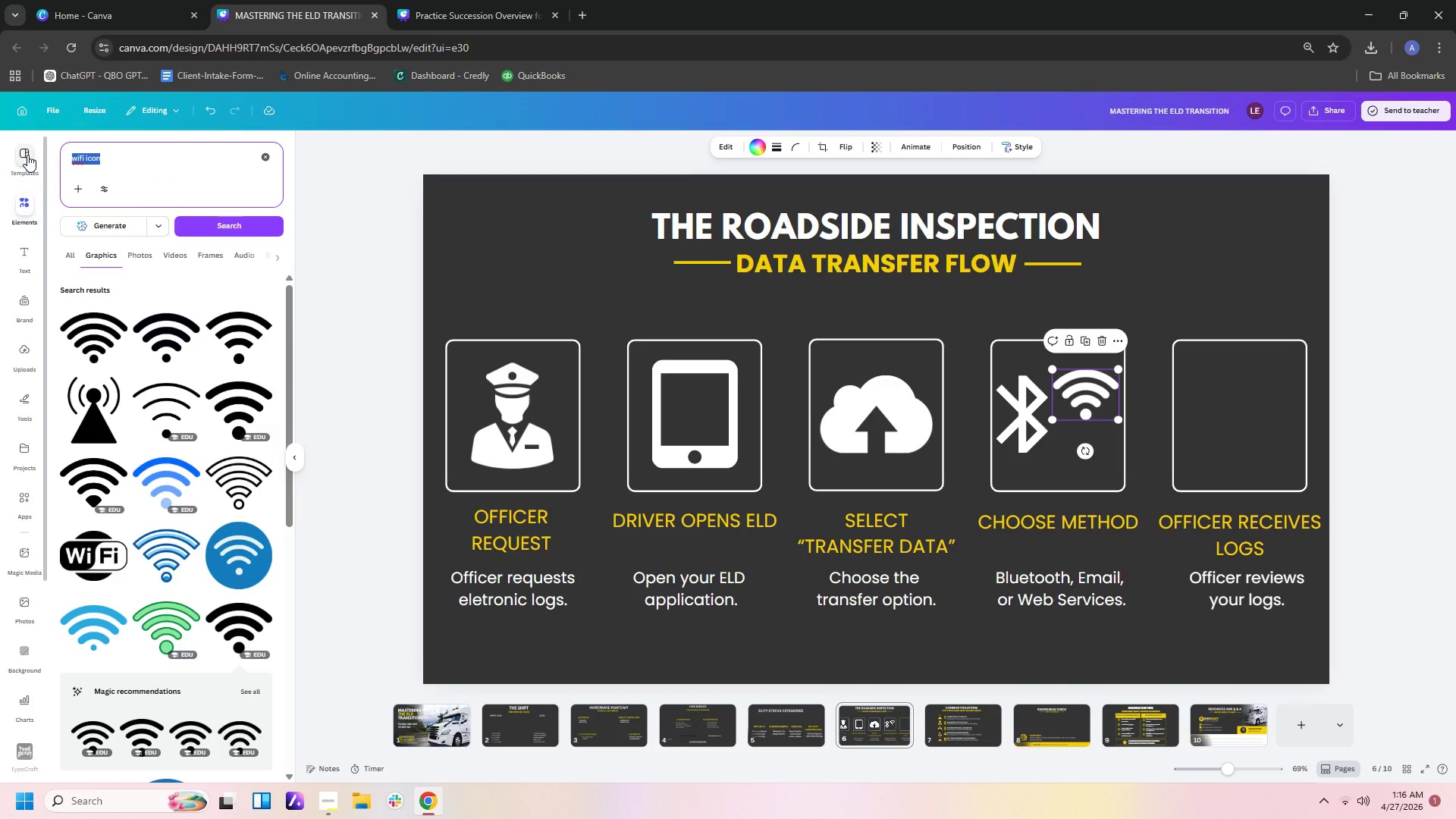 
type(mail)
 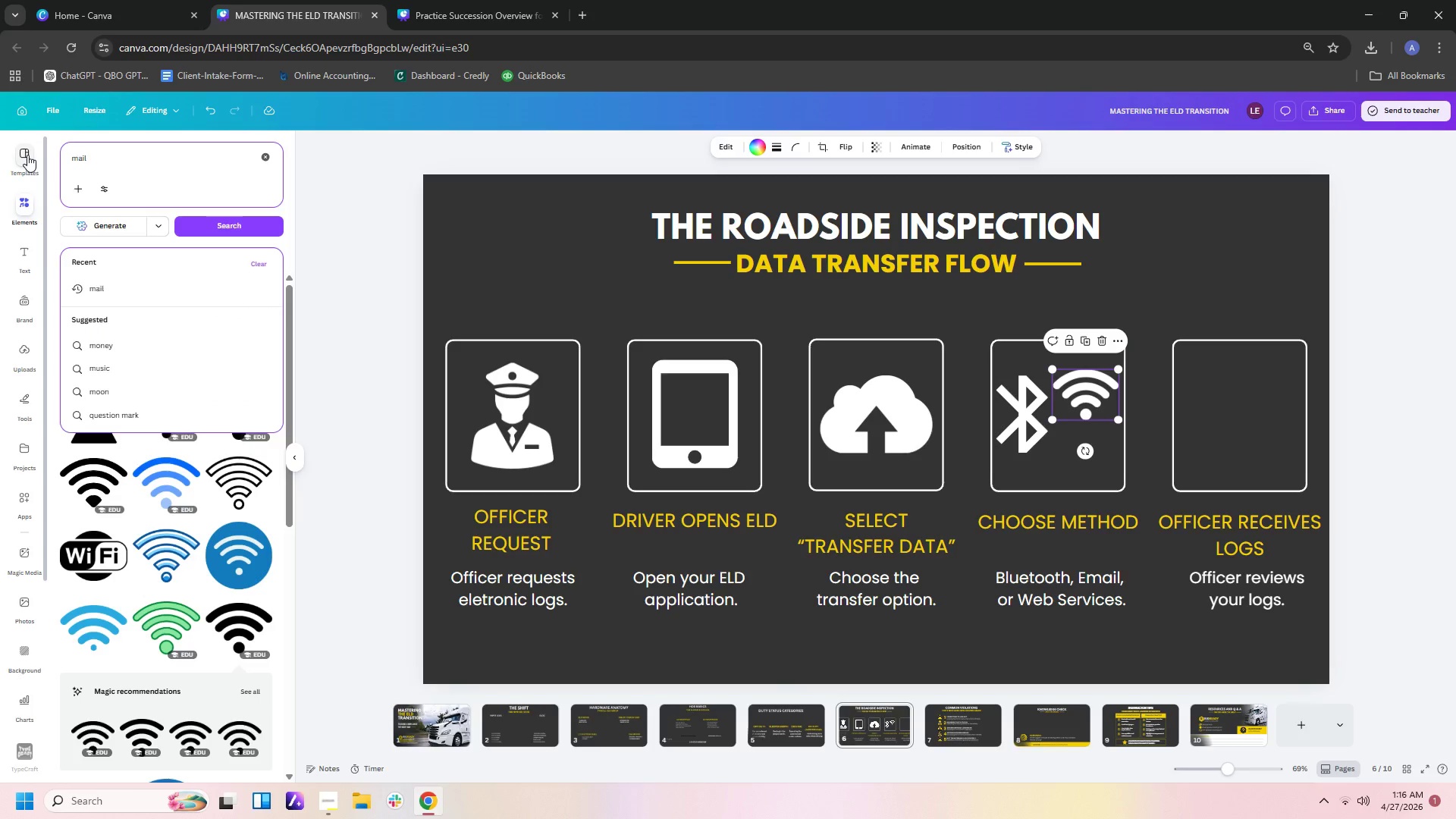 
key(Enter)
 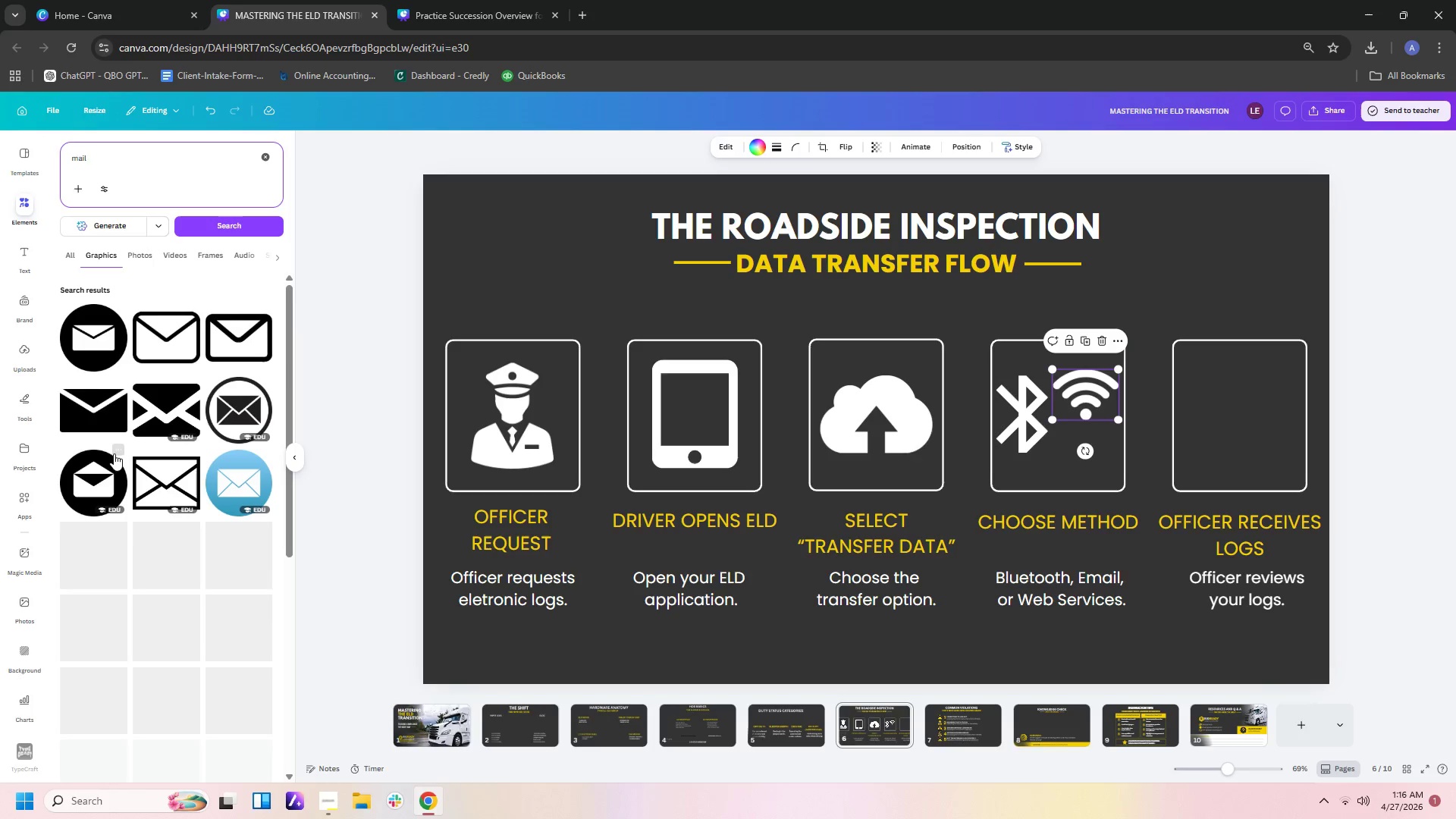 
mouse_move([116, 405])
 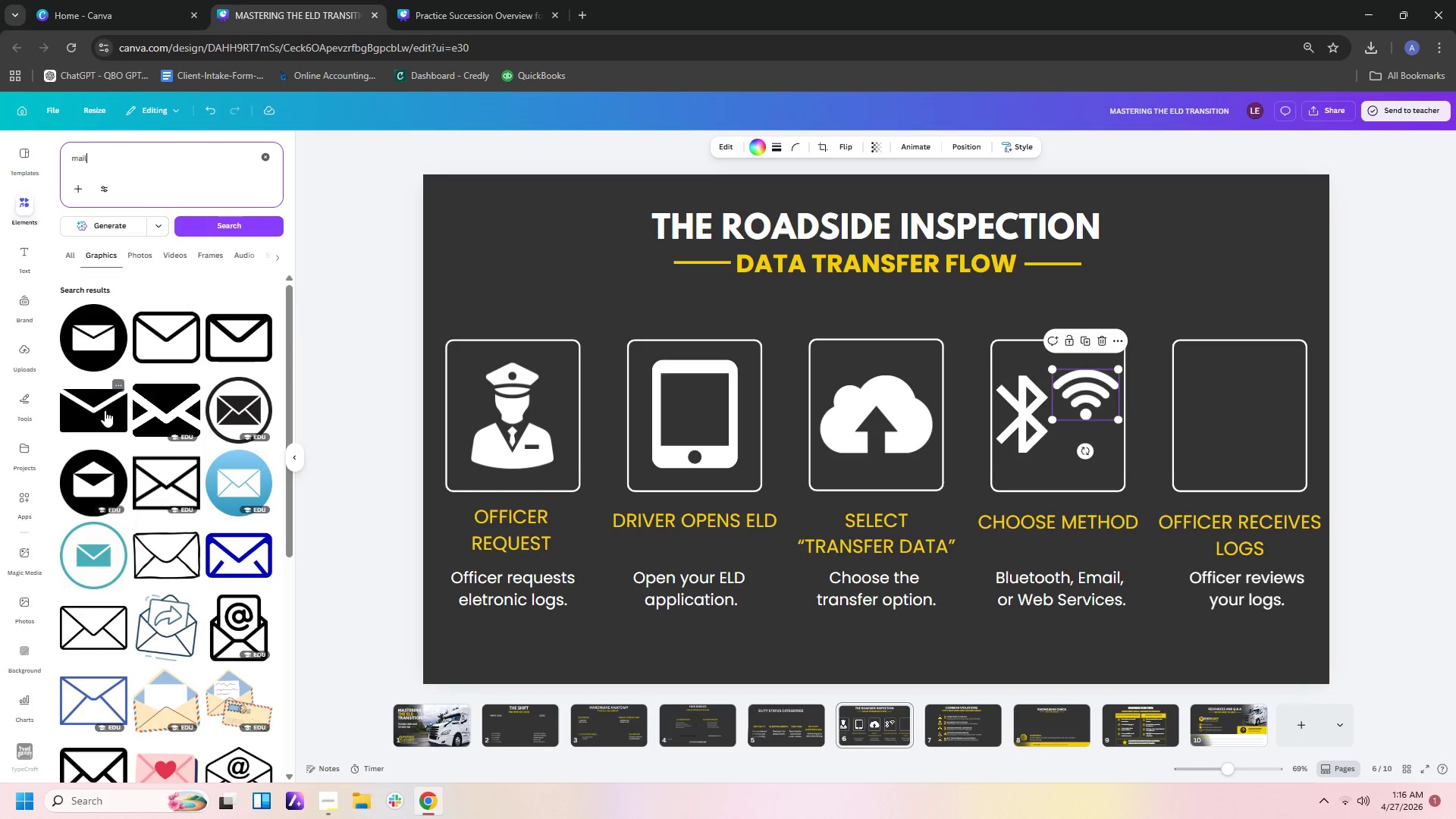 
left_click([105, 410])
 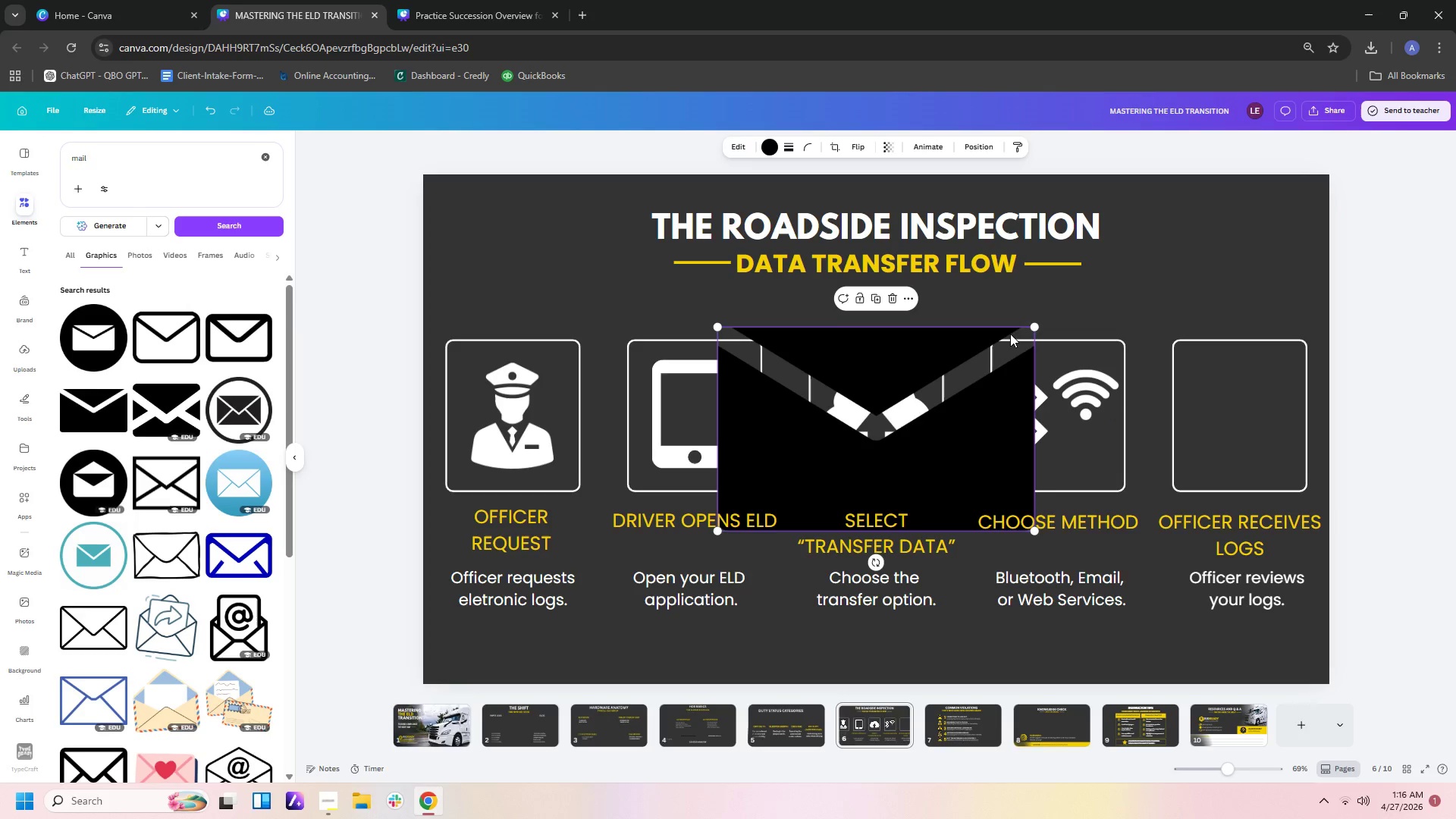 
left_click_drag(start_coordinate=[1036, 327], to_coordinate=[811, 492])
 